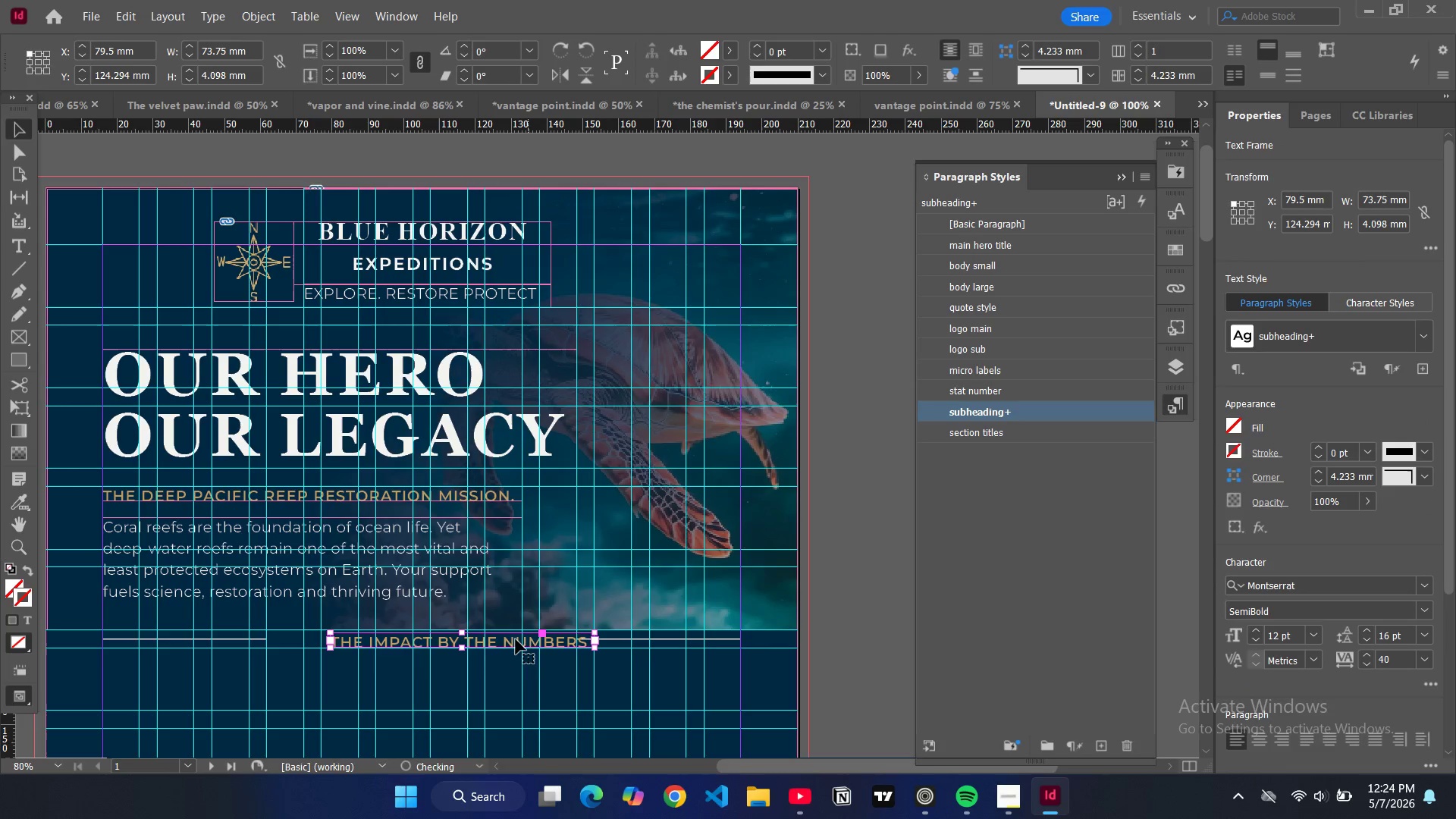 
left_click_drag(start_coordinate=[529, 641], to_coordinate=[464, 641])
 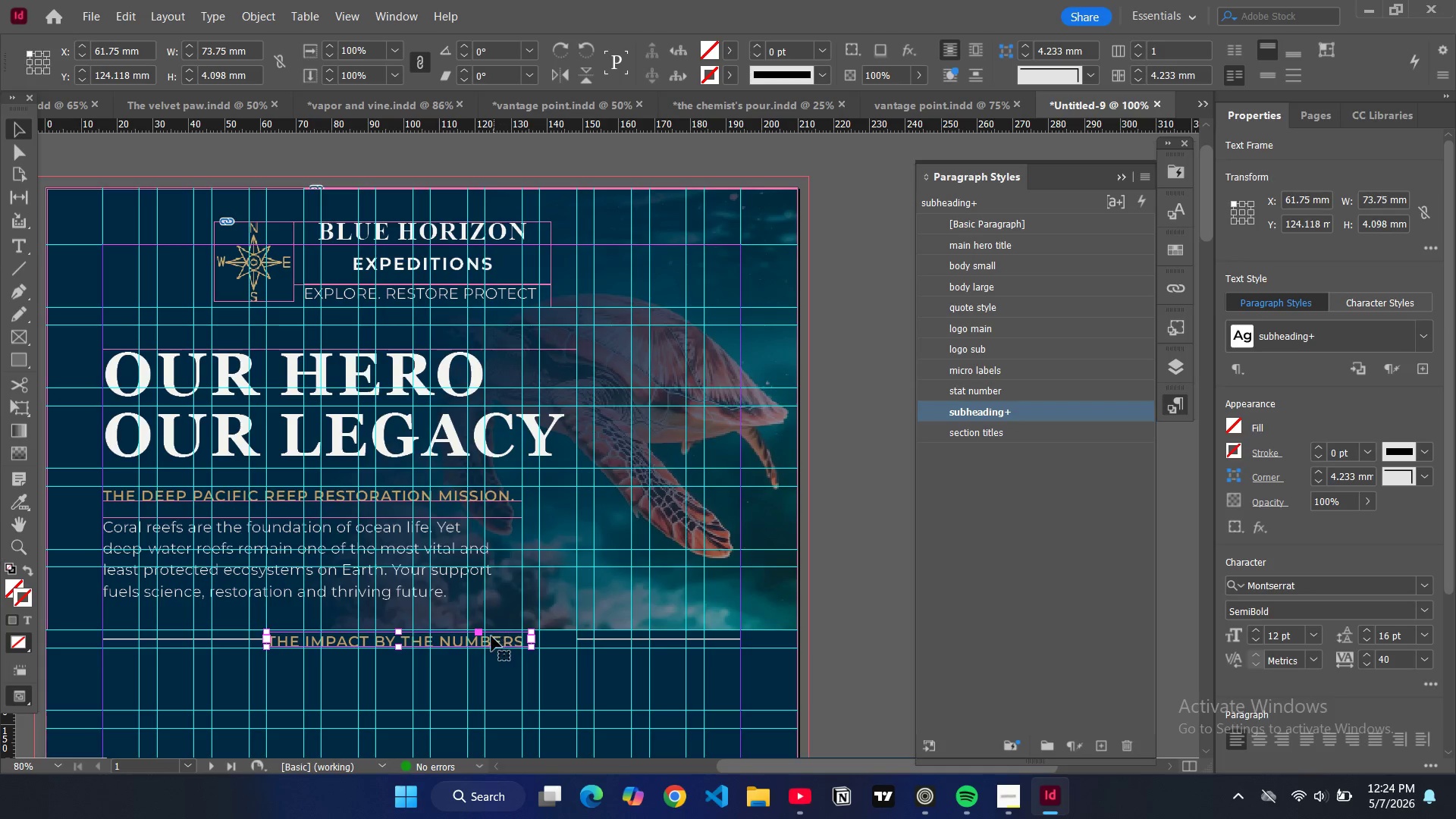 
left_click_drag(start_coordinate=[490, 637], to_coordinate=[506, 641])
 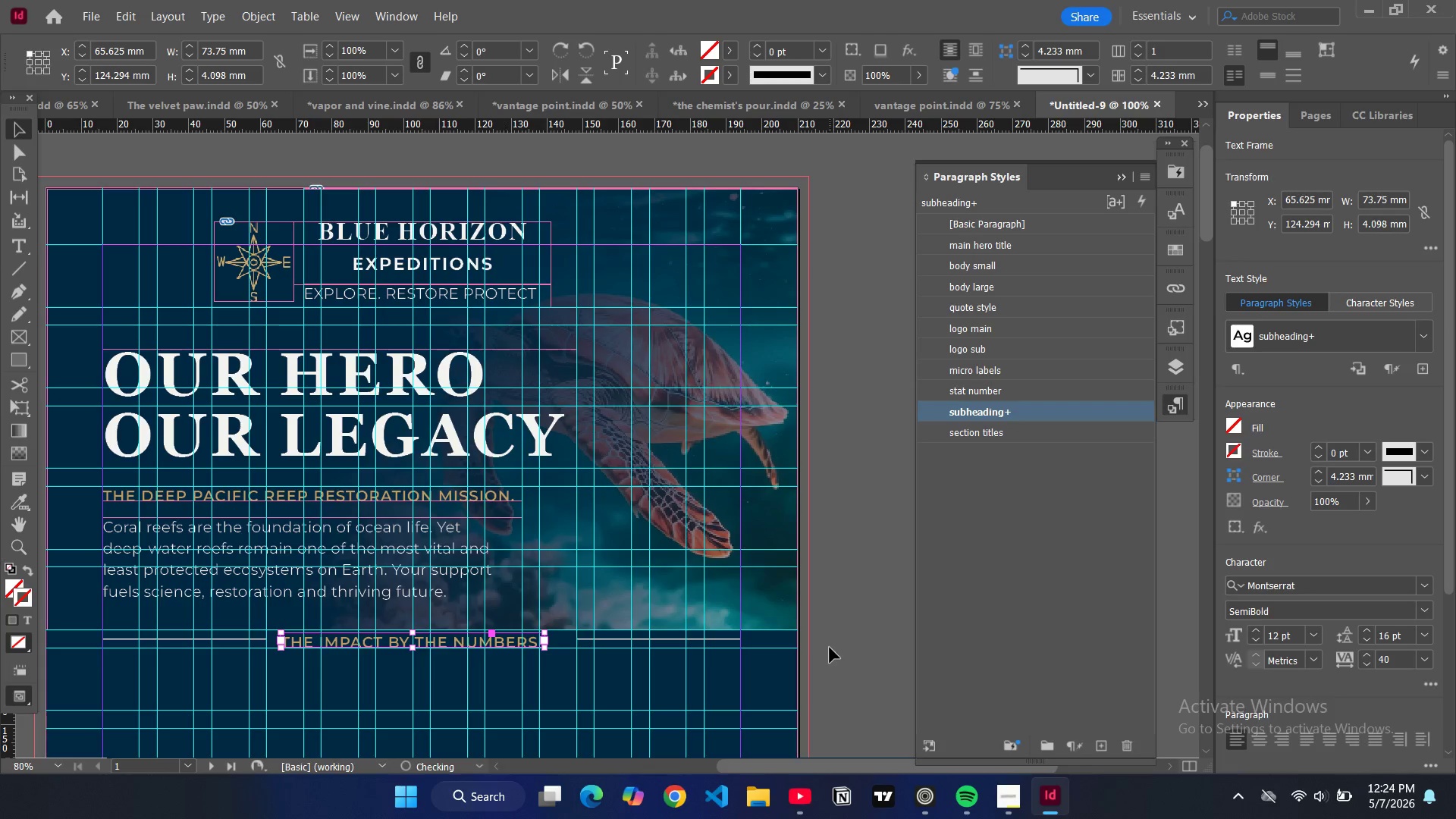 
left_click([829, 648])
 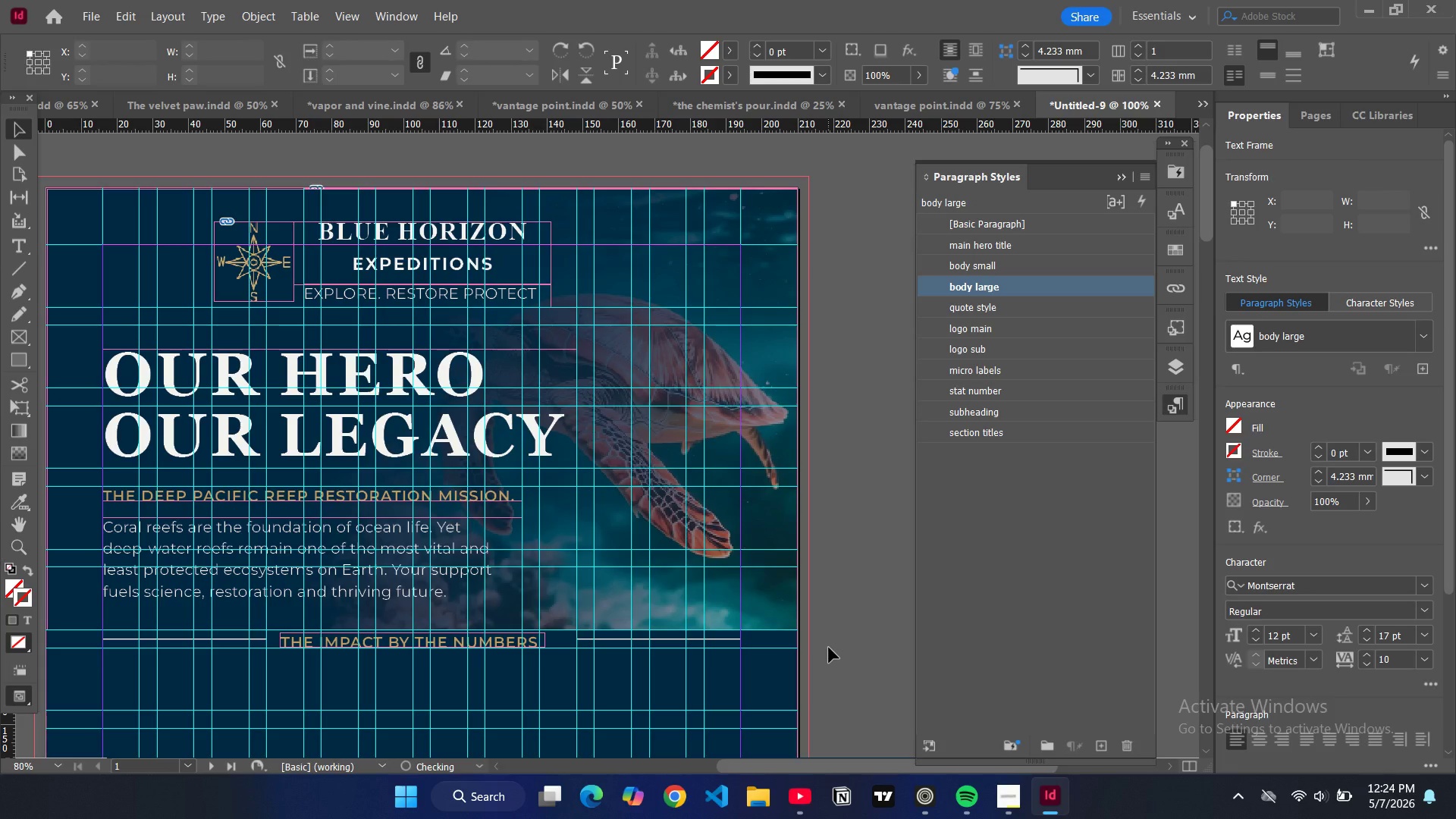 
key(W)
 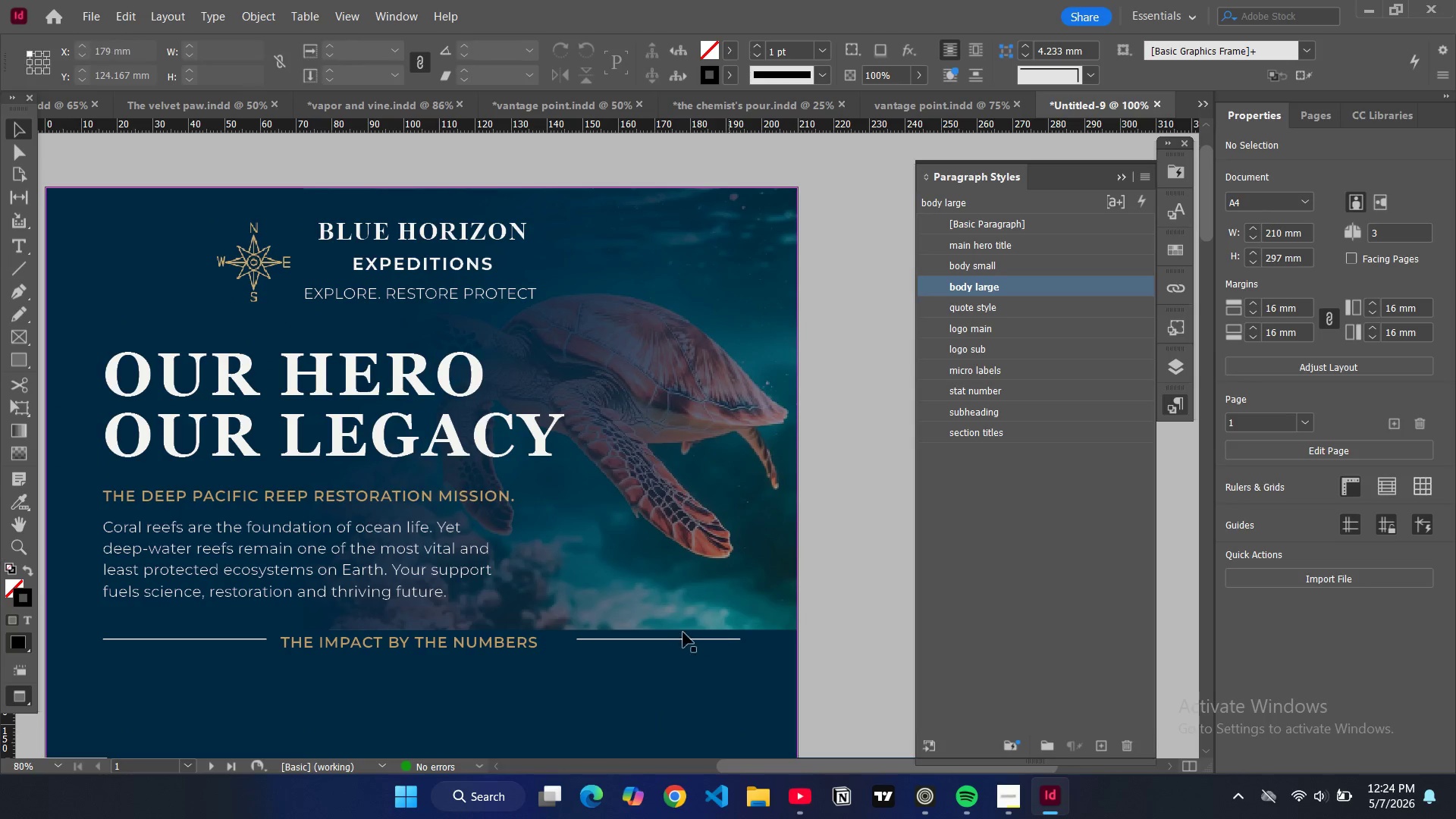 
key(W)
 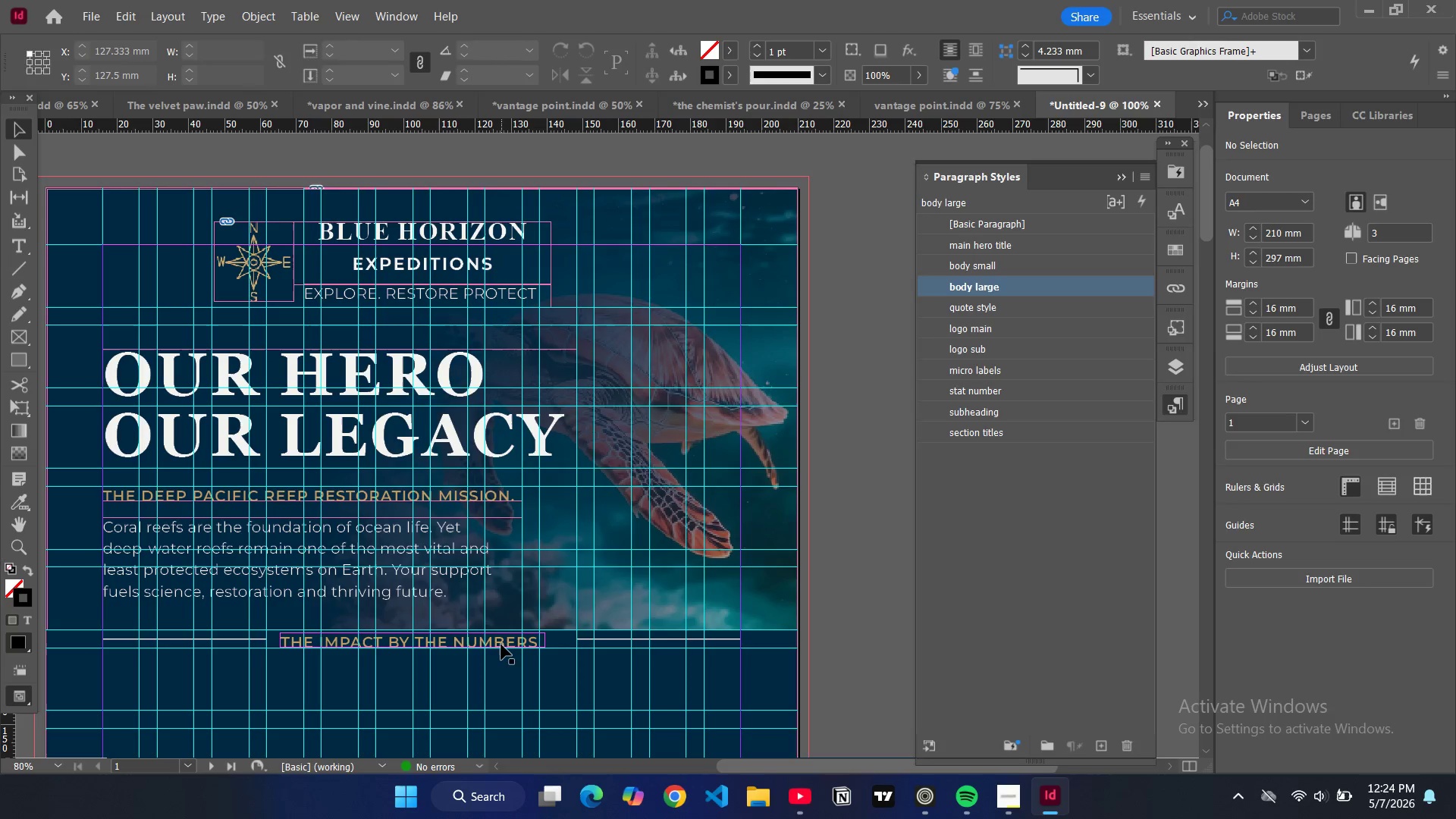 
left_click([502, 645])
 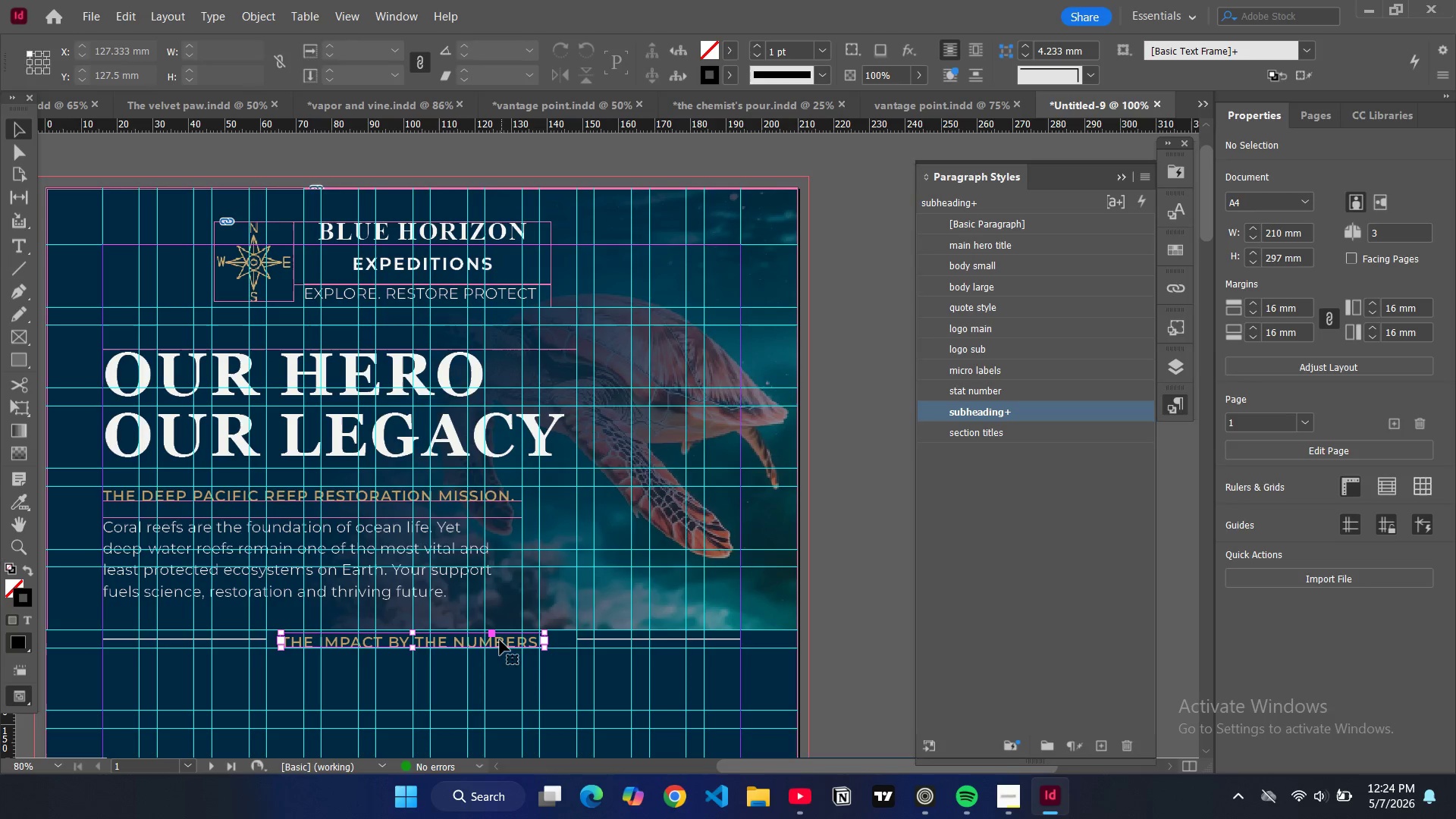 
left_click_drag(start_coordinate=[499, 640], to_coordinate=[513, 642])
 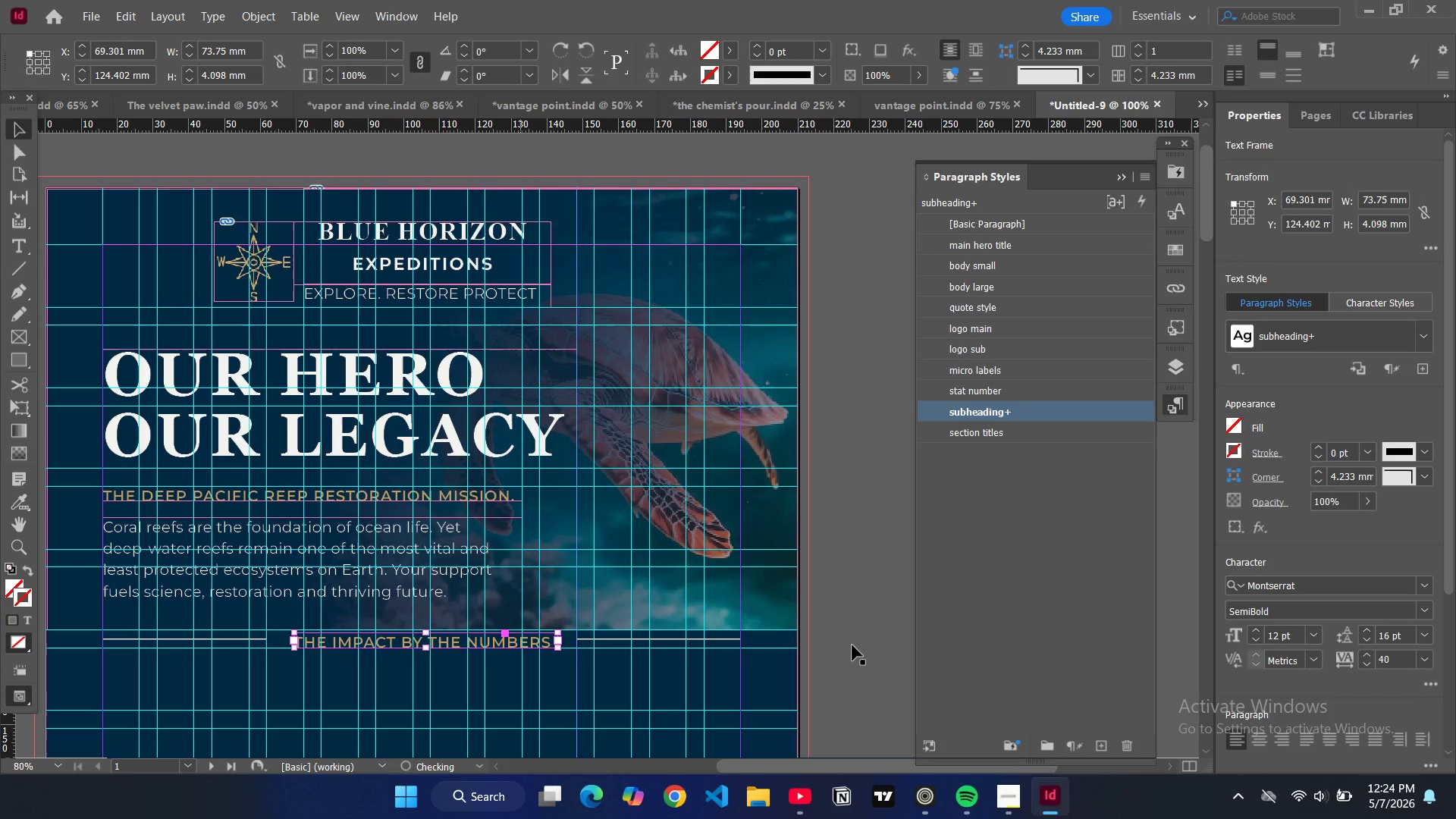 
left_click([852, 645])
 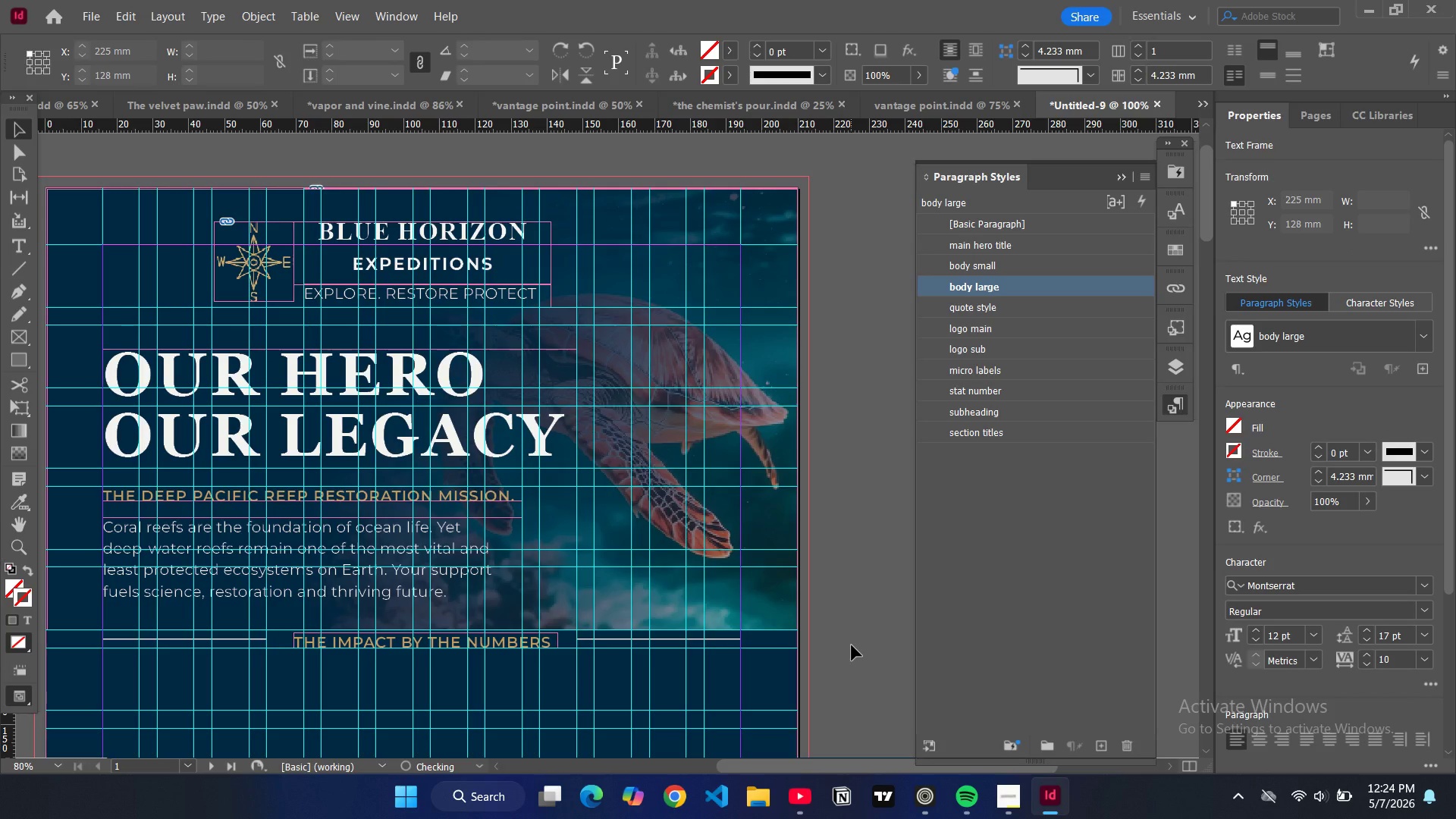 
key(W)
 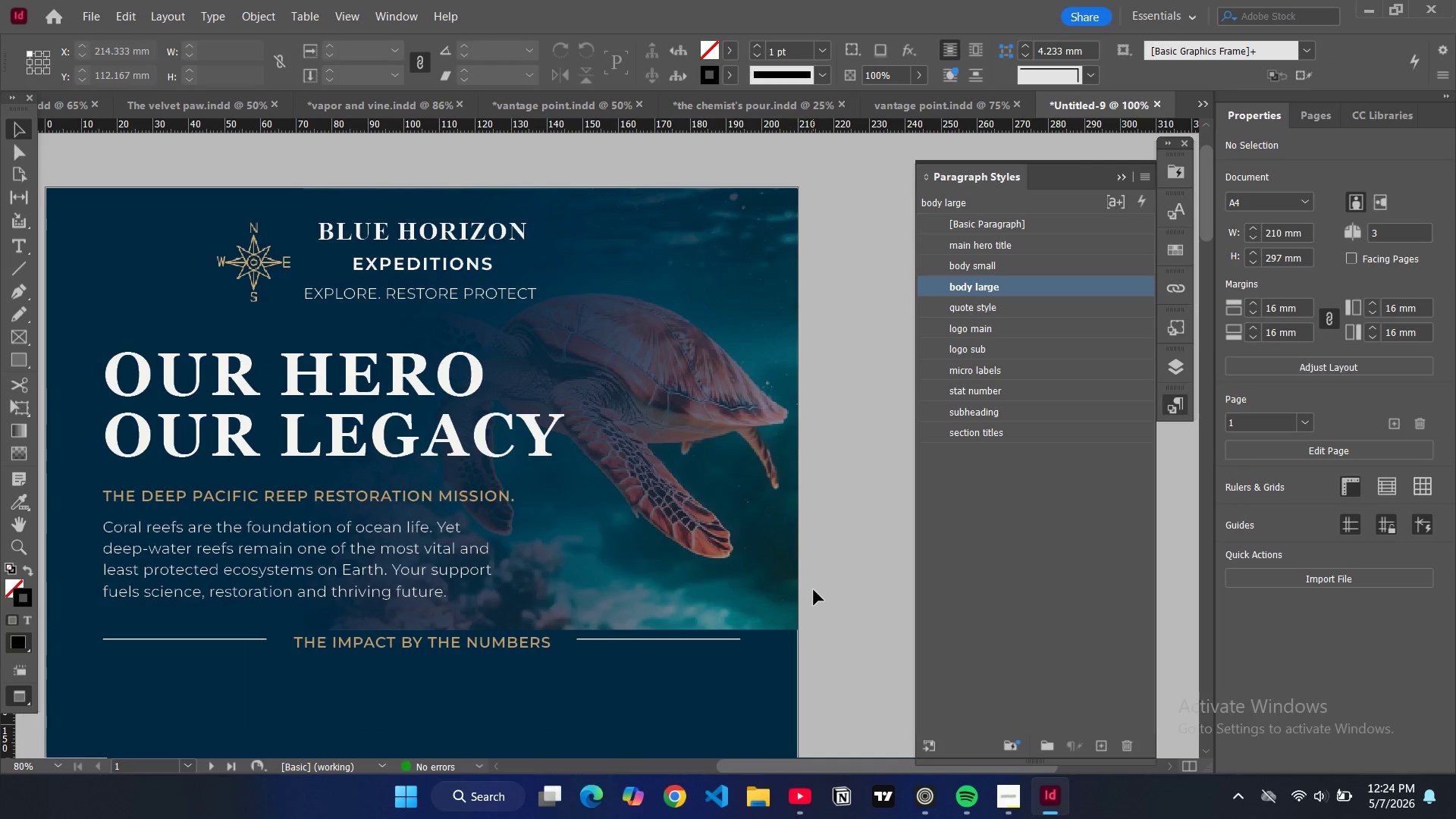 
scroll: coordinate [814, 589], scroll_direction: down, amount: 4.0
 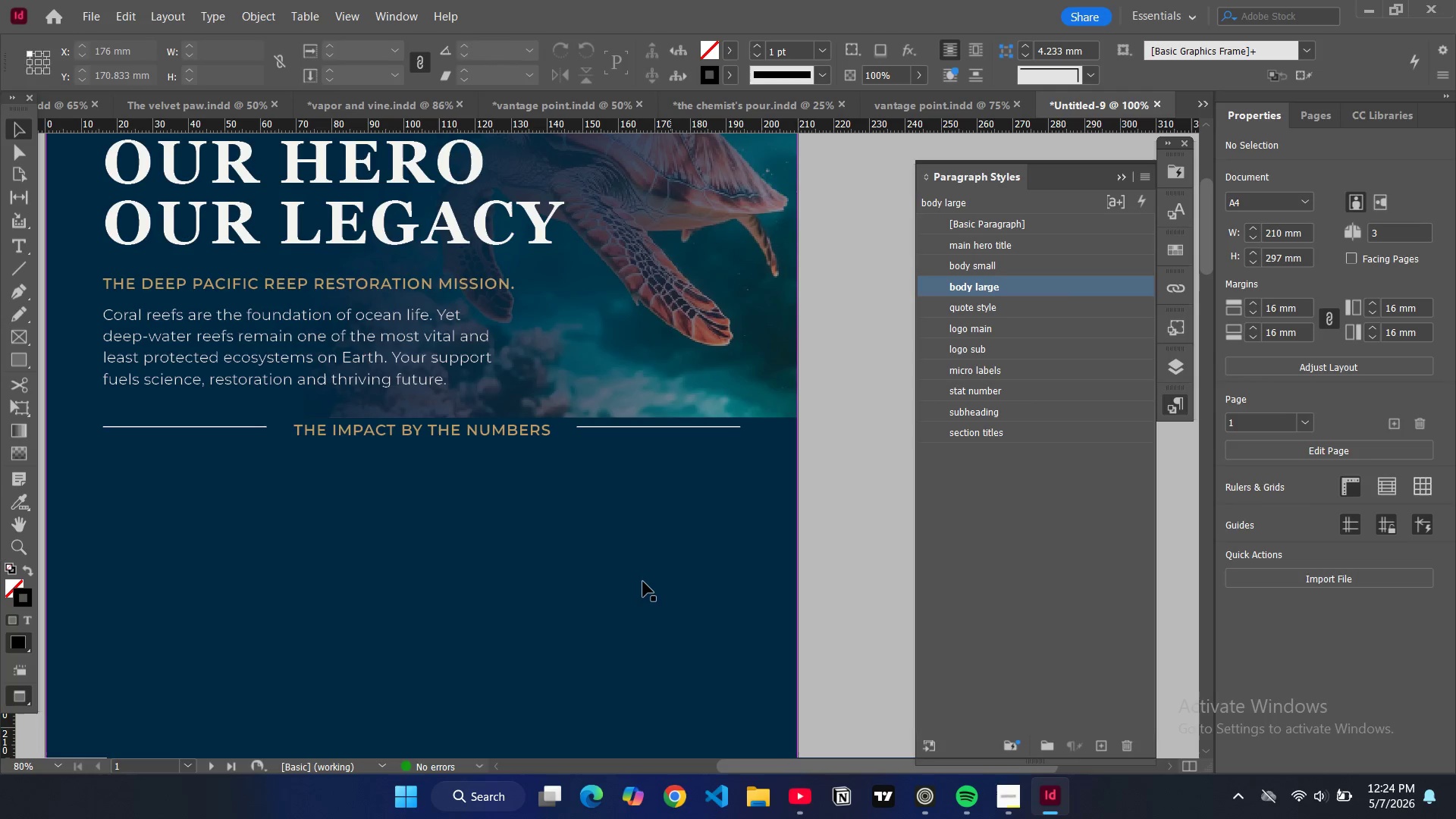 
key(W)
 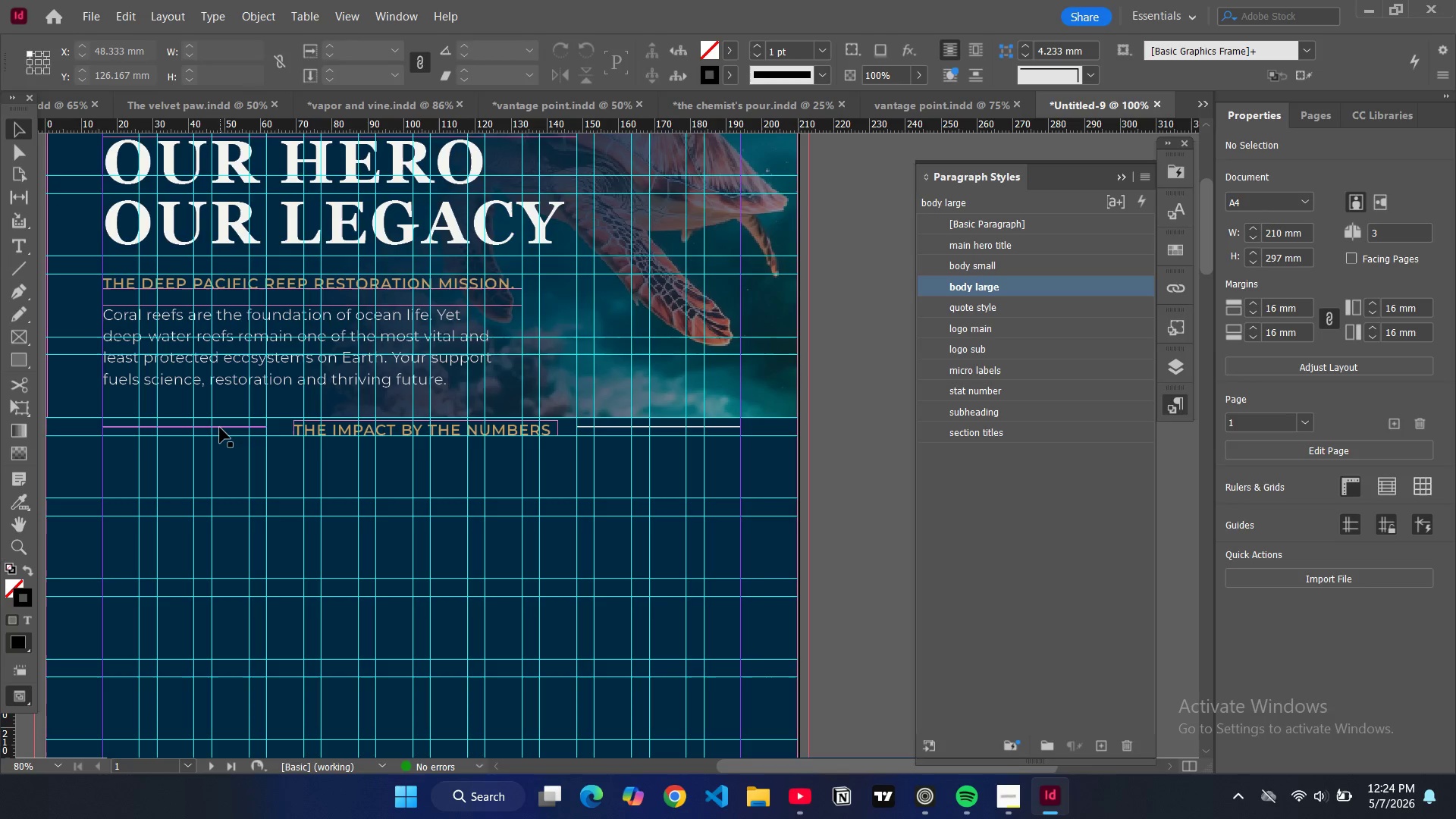 
left_click_drag(start_coordinate=[220, 427], to_coordinate=[219, 438])
 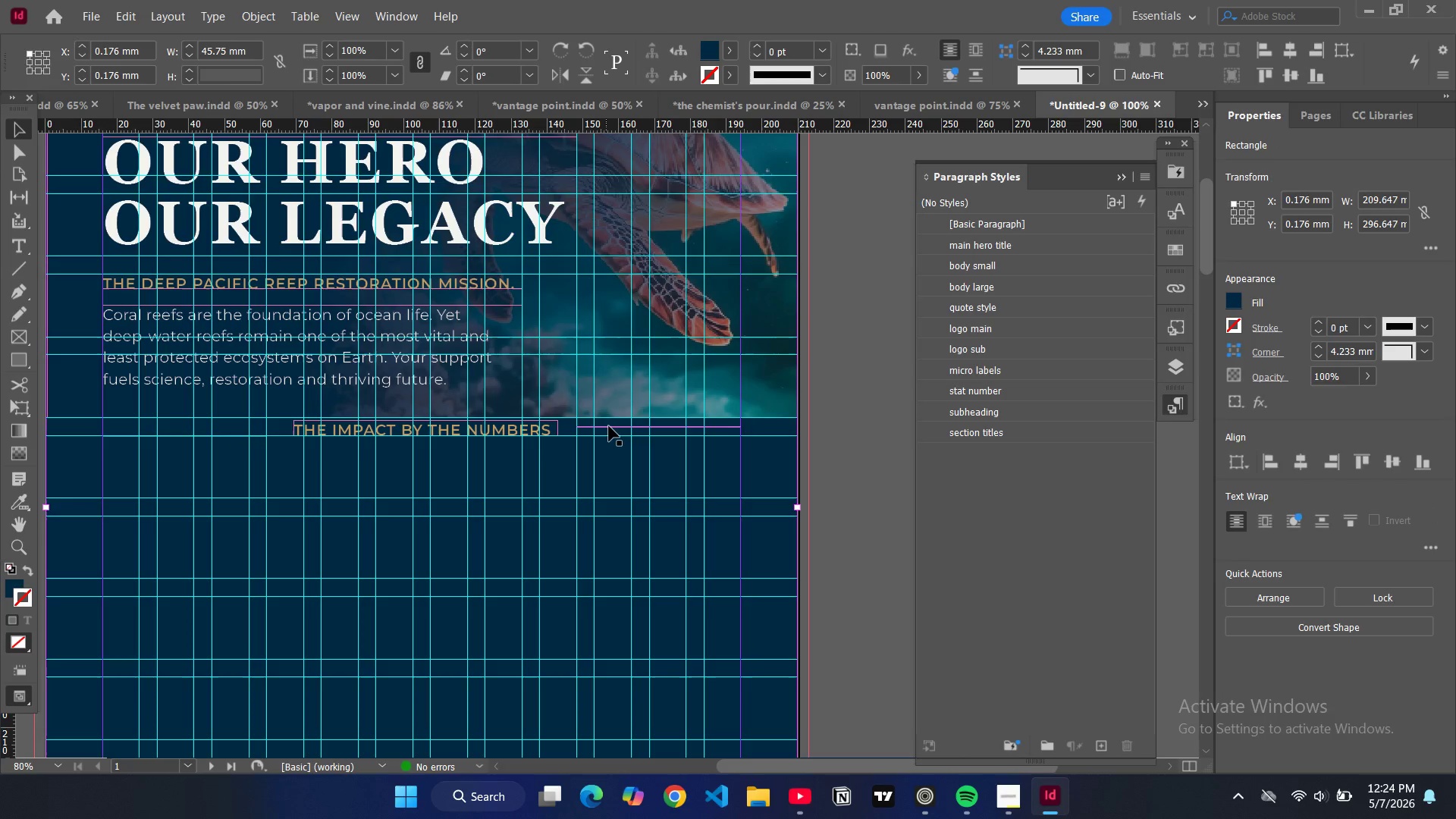 
left_click_drag(start_coordinate=[610, 428], to_coordinate=[610, 439])
 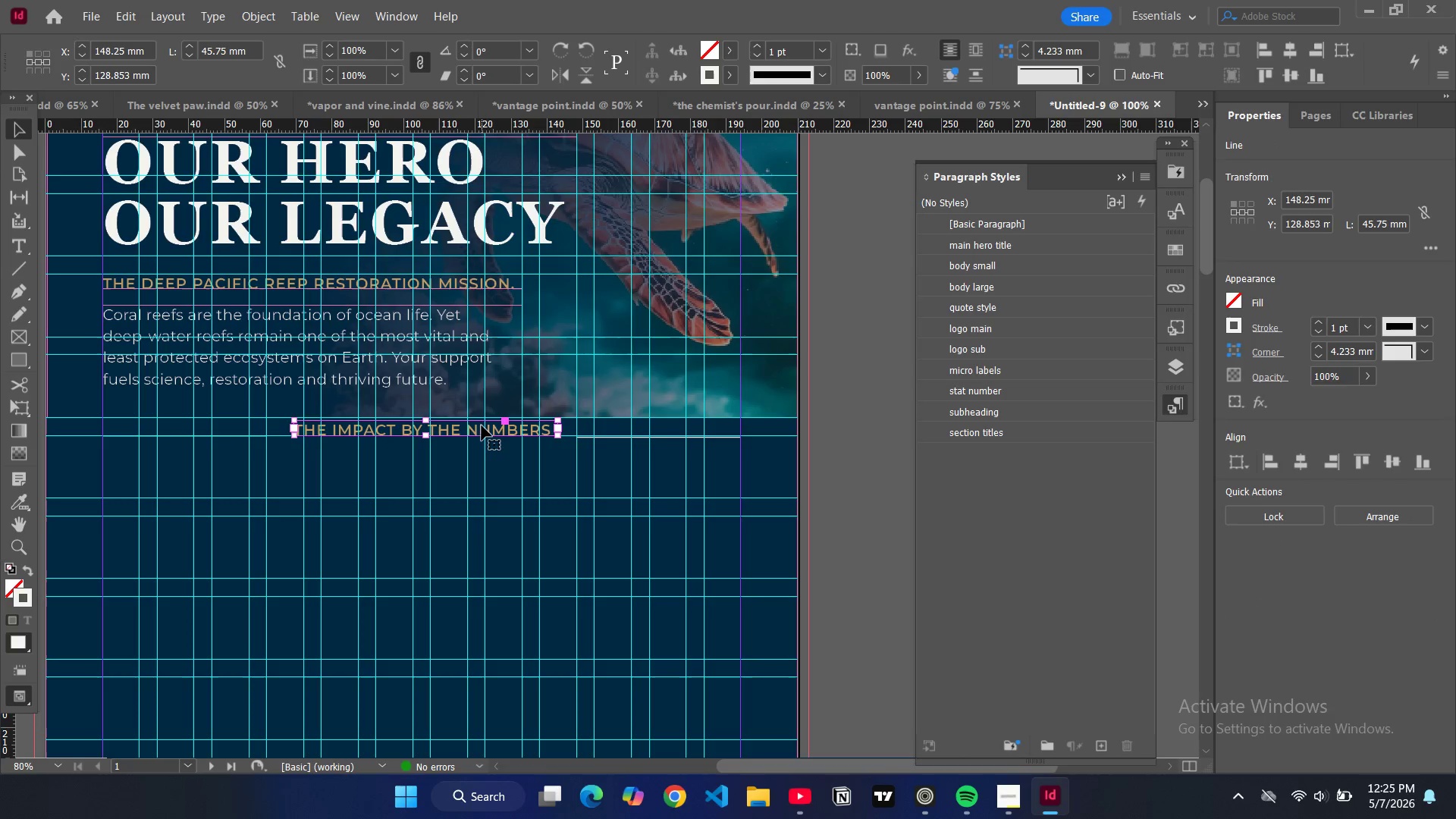 
left_click_drag(start_coordinate=[481, 422], to_coordinate=[477, 432])
 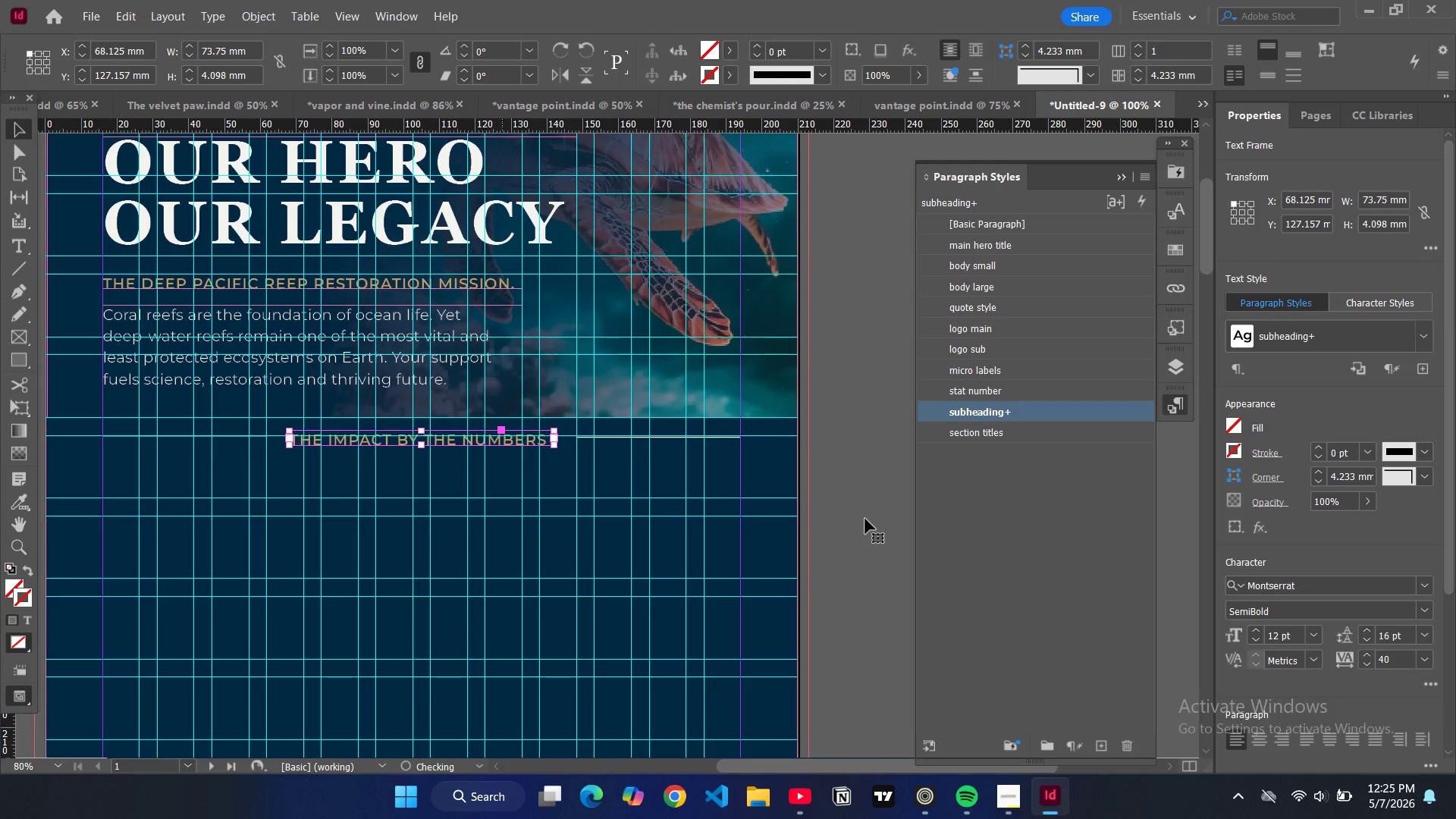 
left_click([865, 519])
 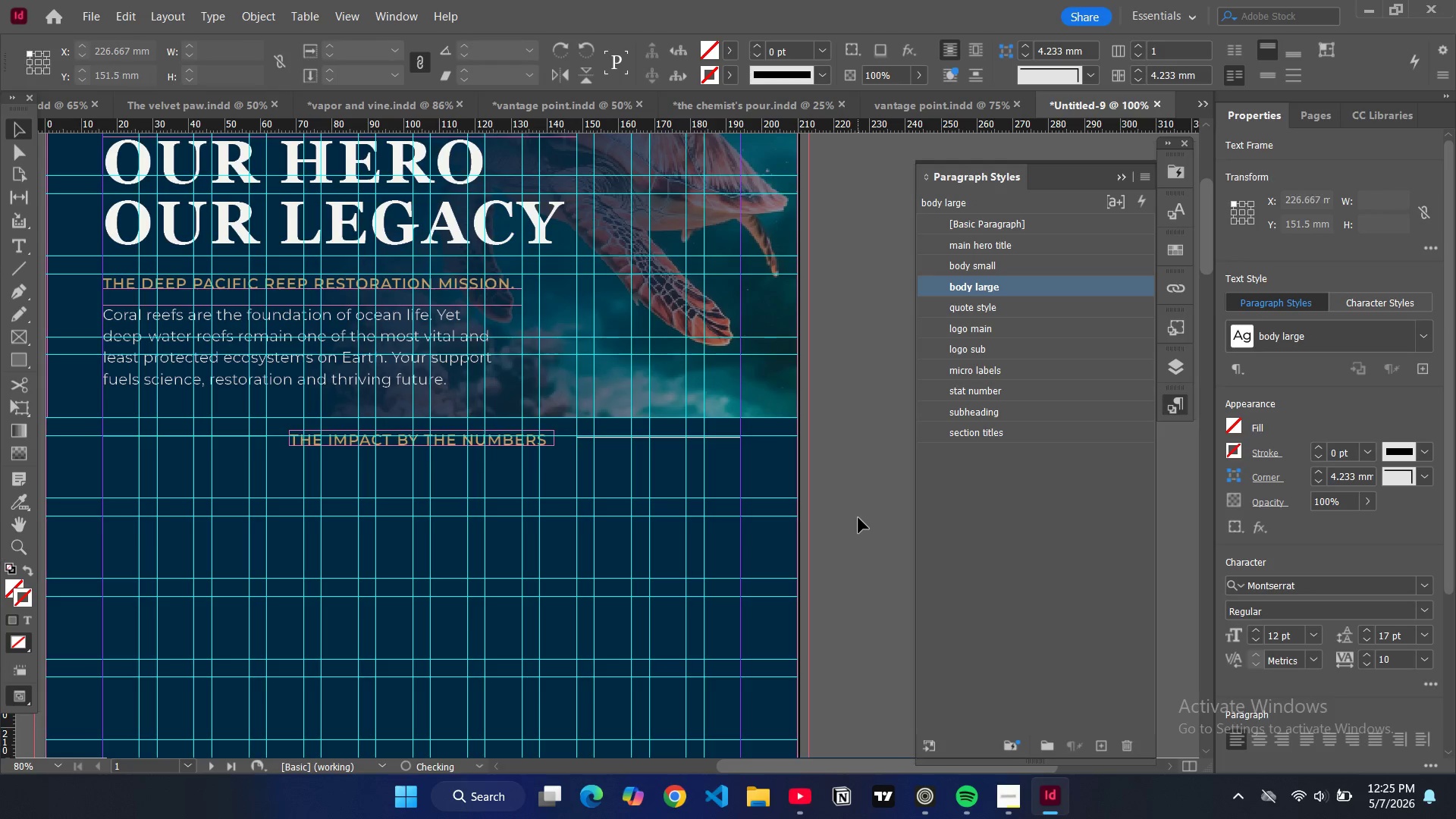 
key(W)
 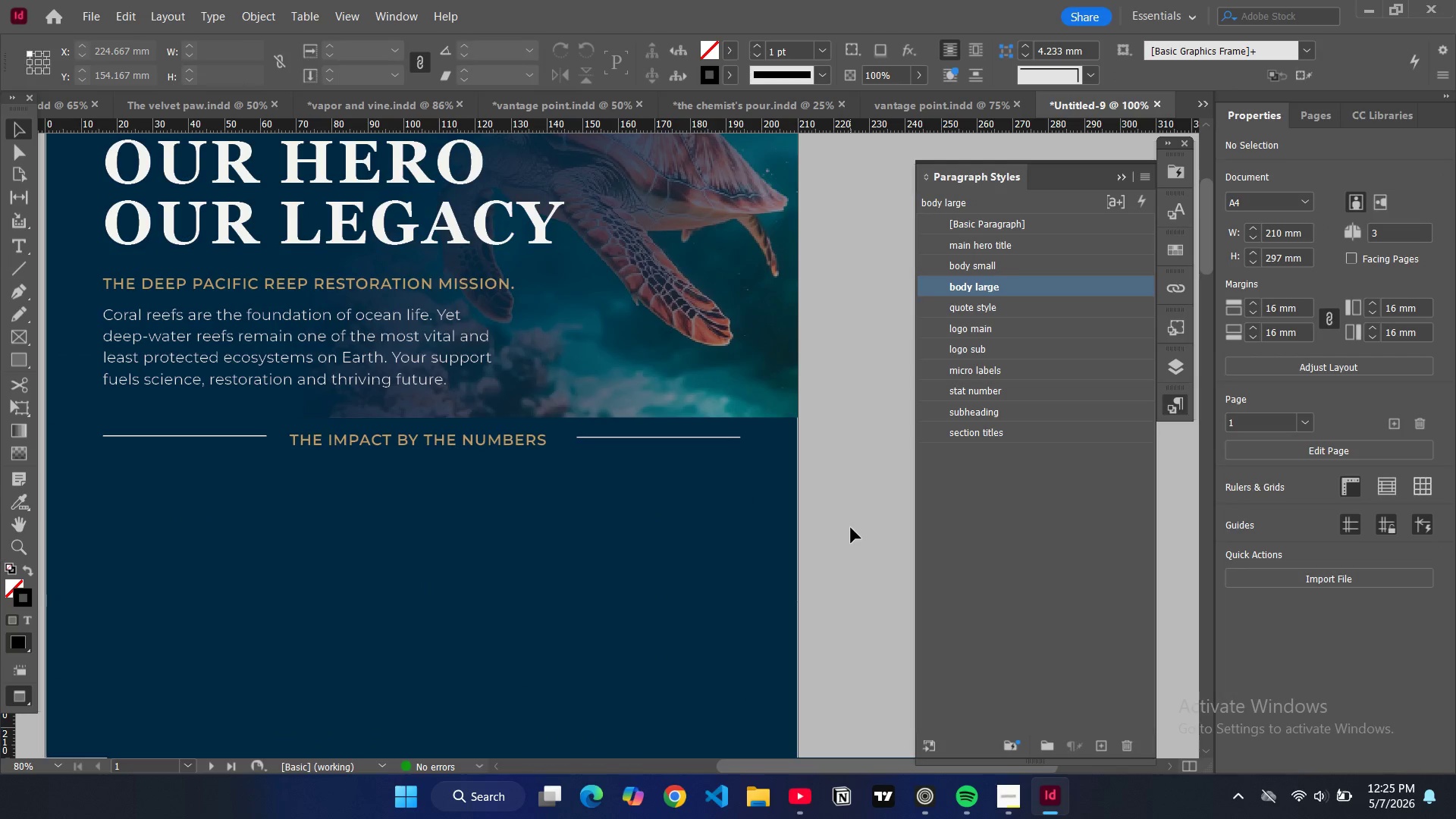 
scroll: coordinate [805, 585], scroll_direction: up, amount: 3.0
 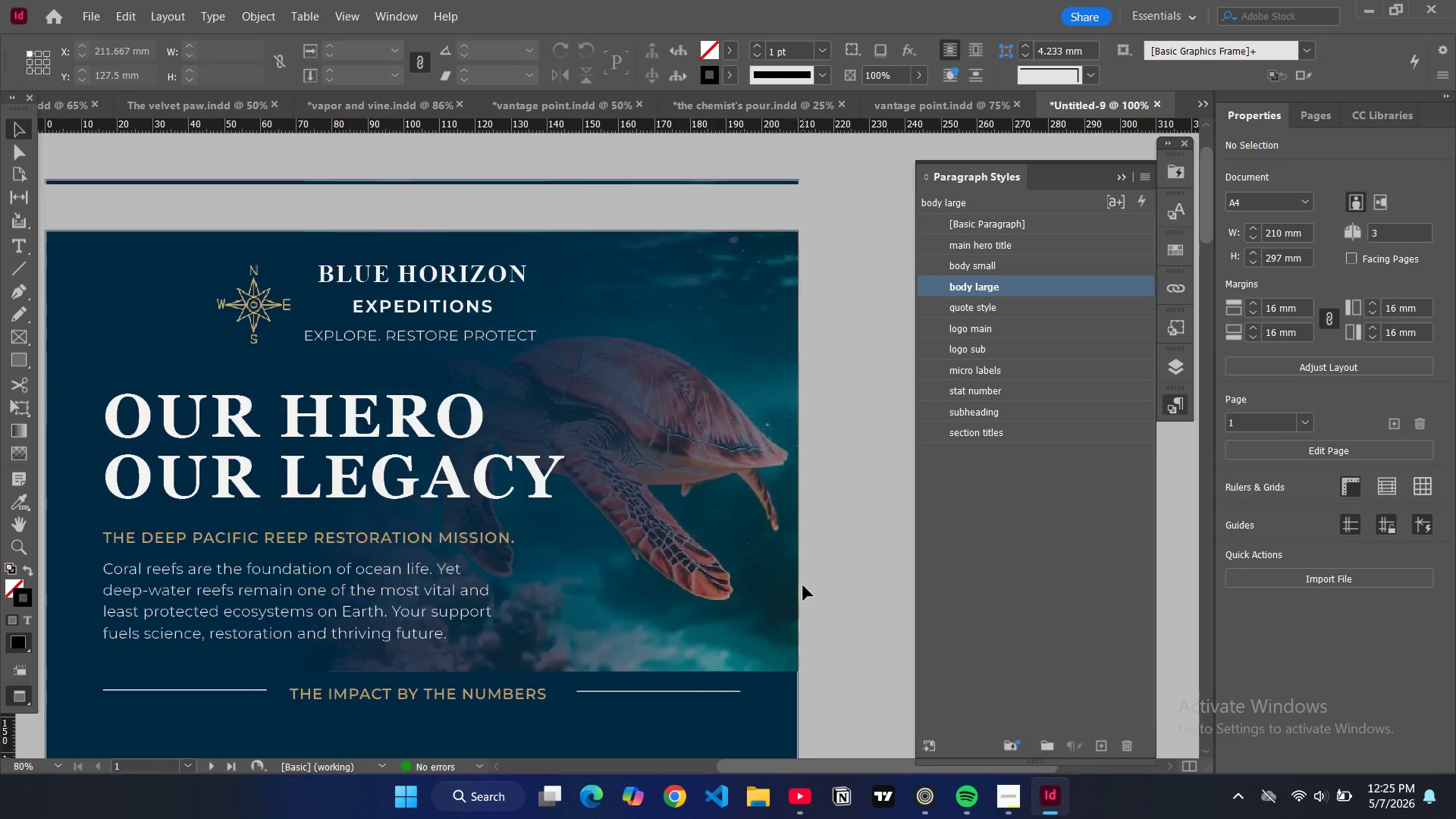 
scroll: coordinate [803, 585], scroll_direction: down, amount: 2.0
 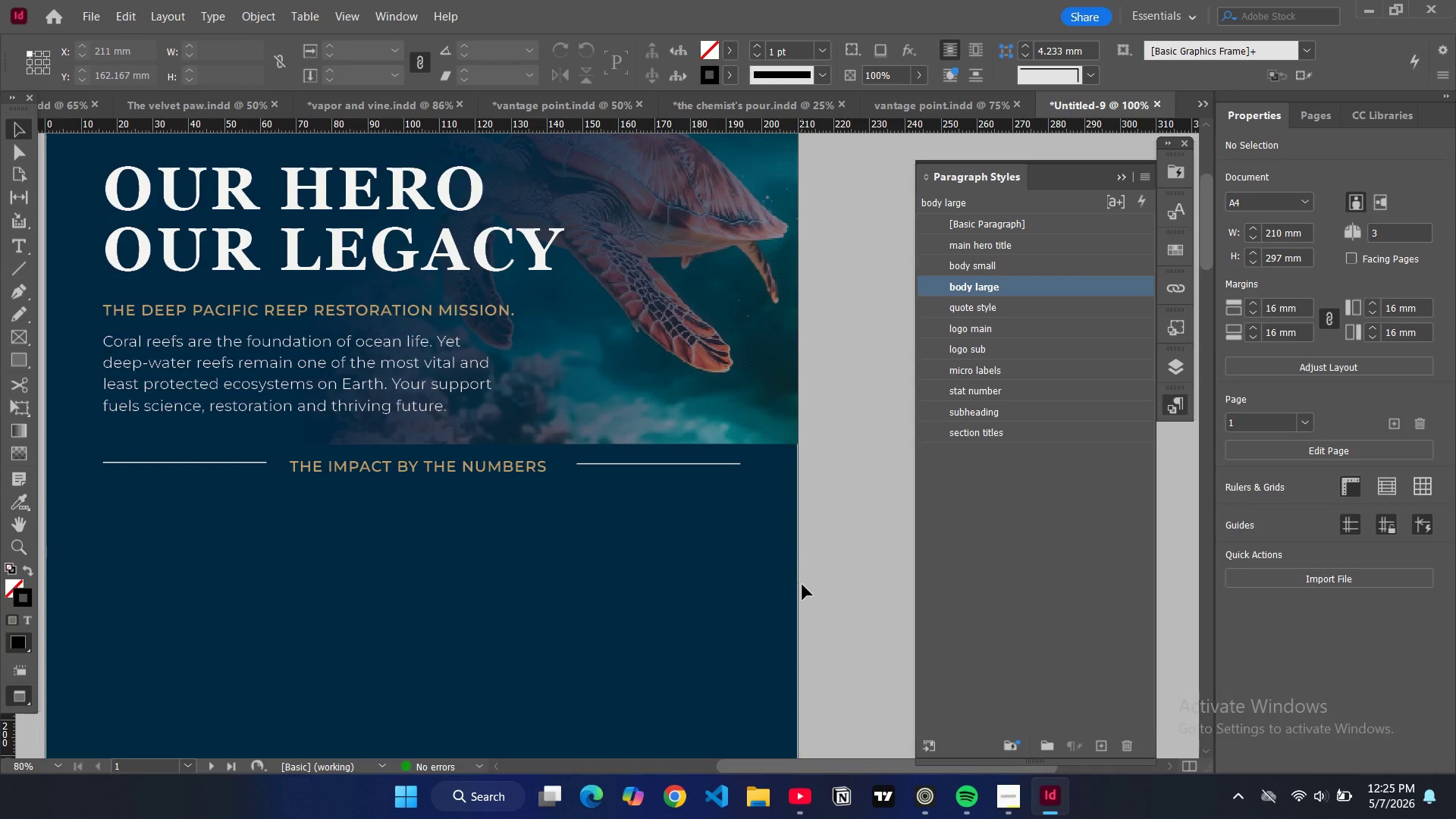 
key(W)
 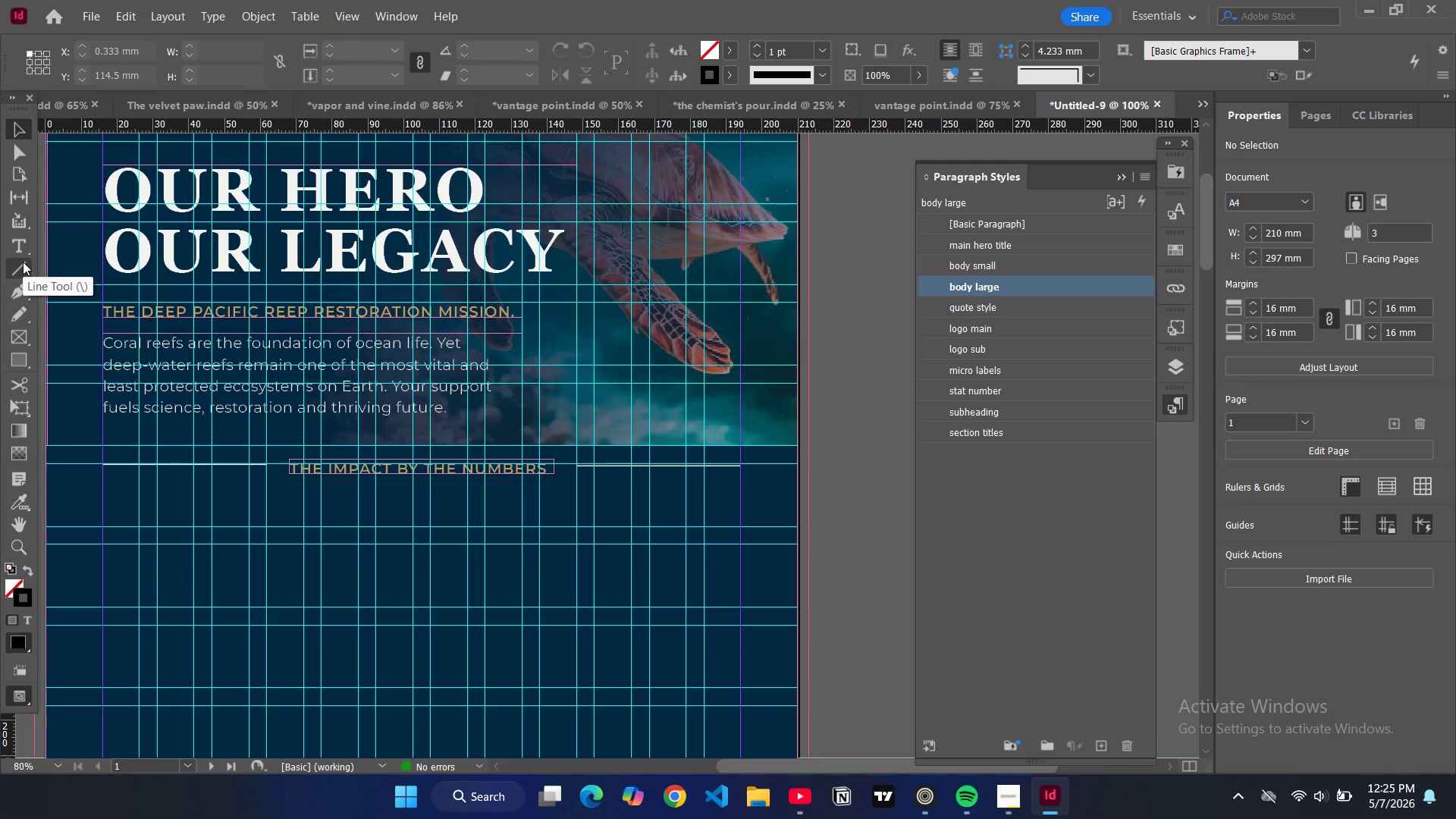 
left_click([23, 262])
 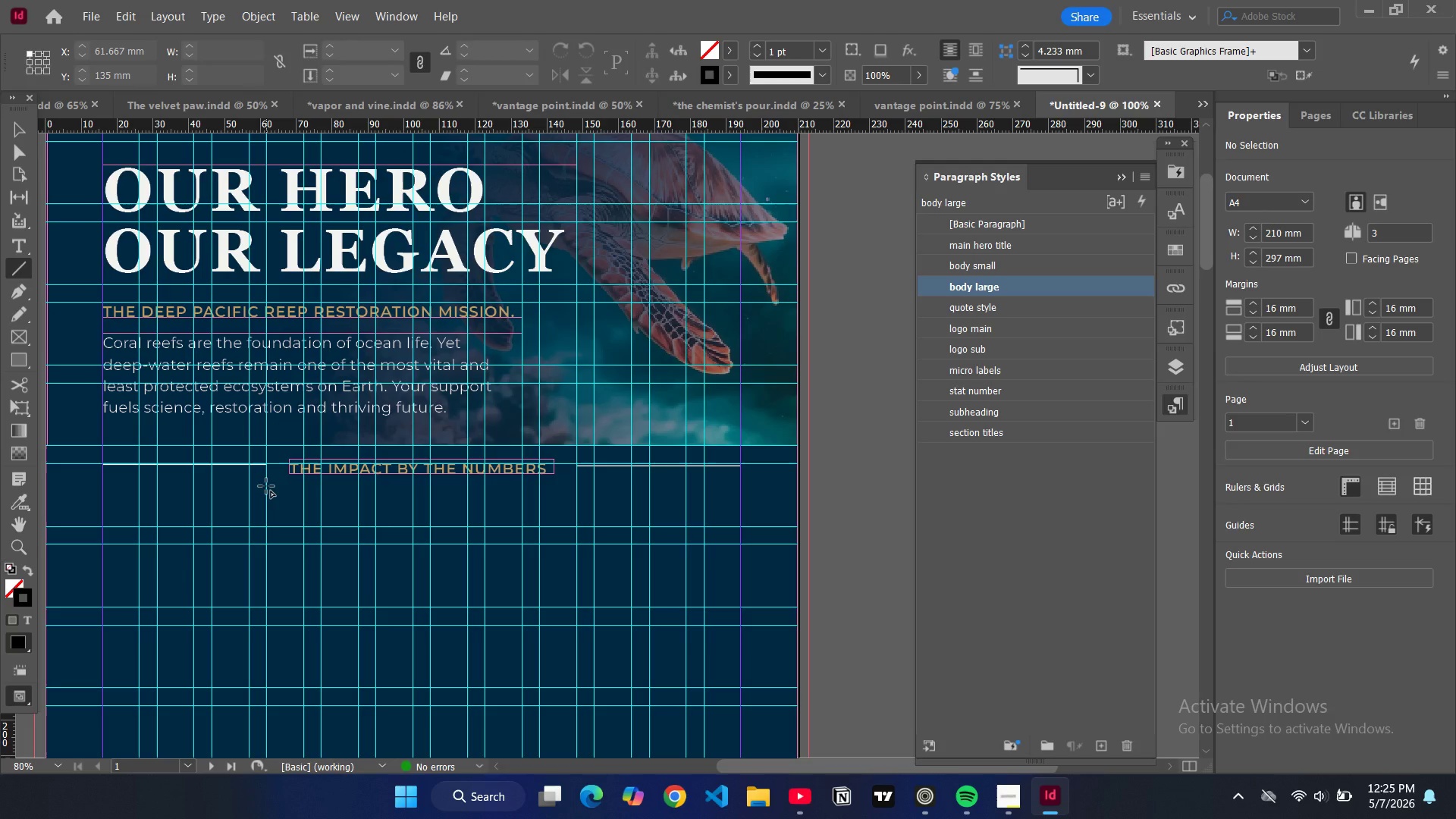 
left_click_drag(start_coordinate=[266, 486], to_coordinate=[264, 626])
 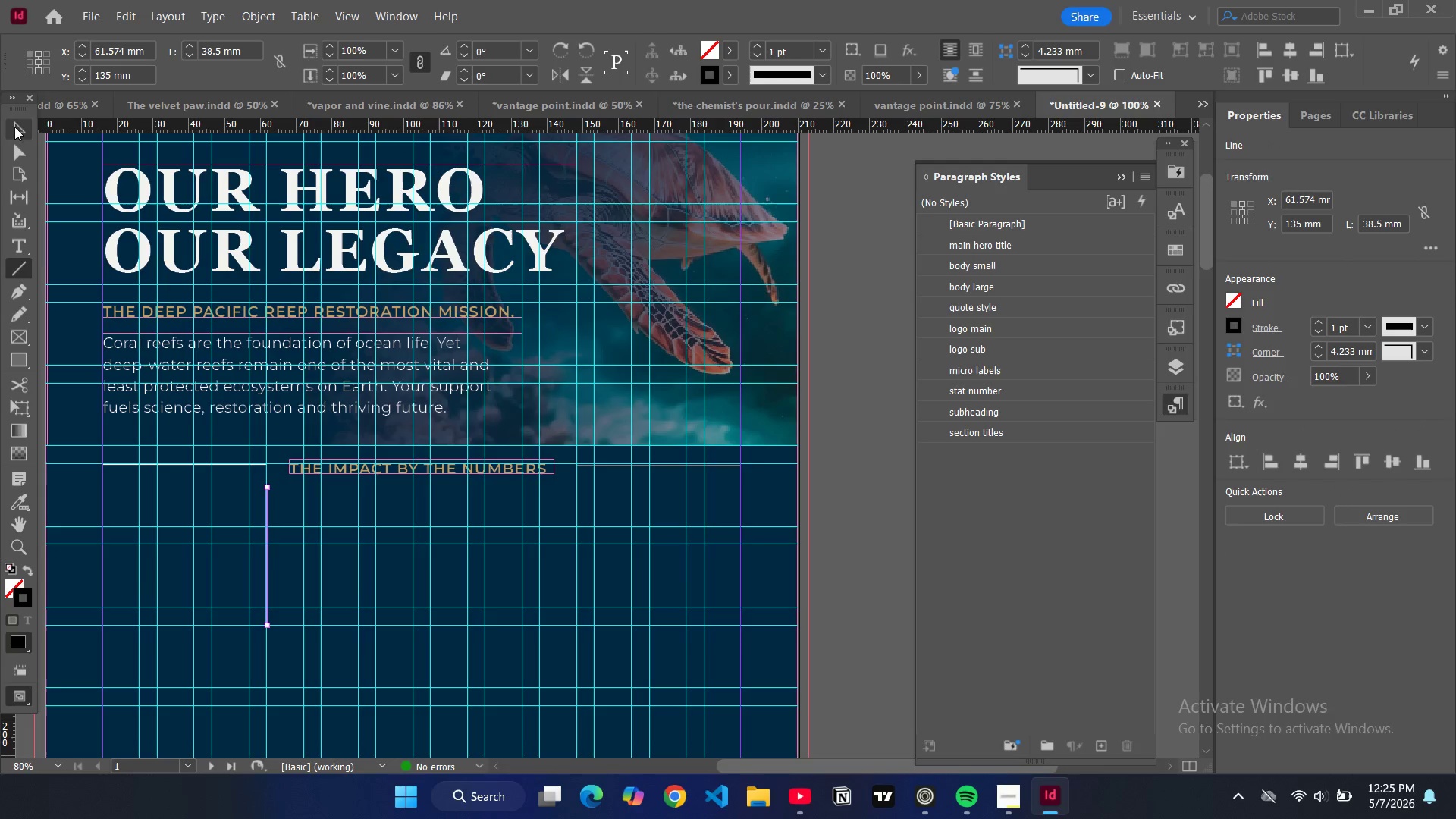 
type(WW)
 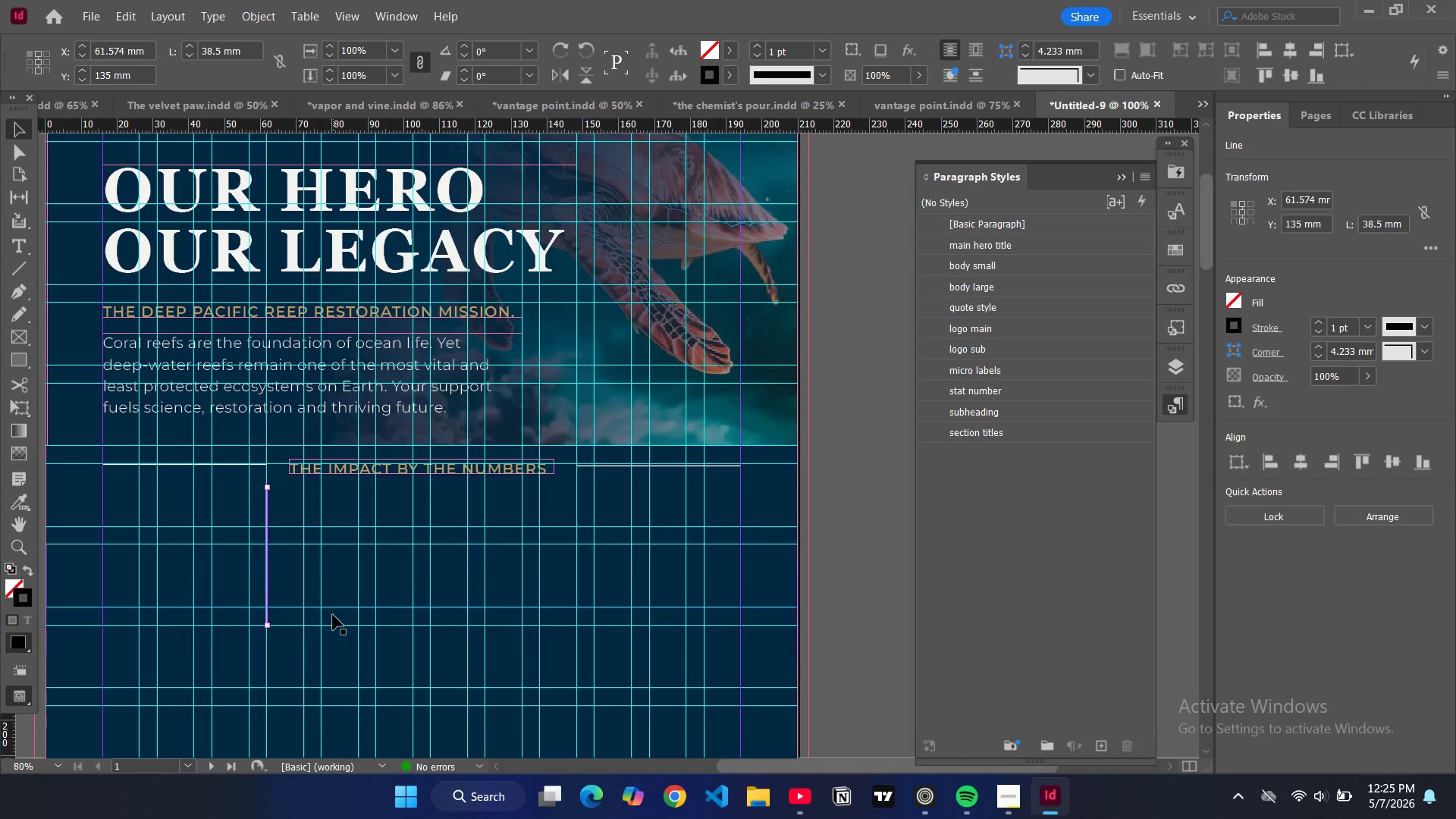 
key(Control+C)
 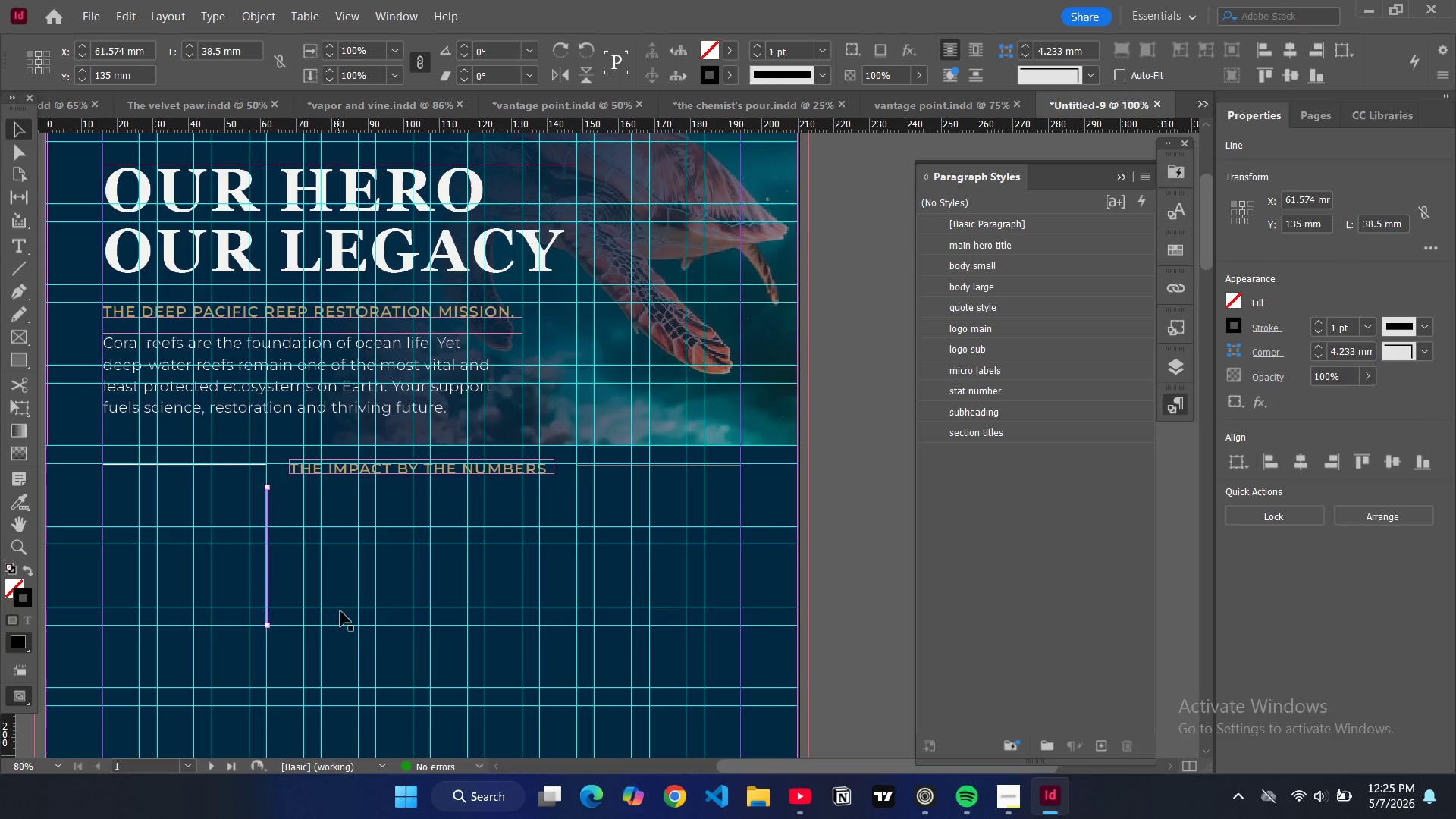 
key(Control+V)
 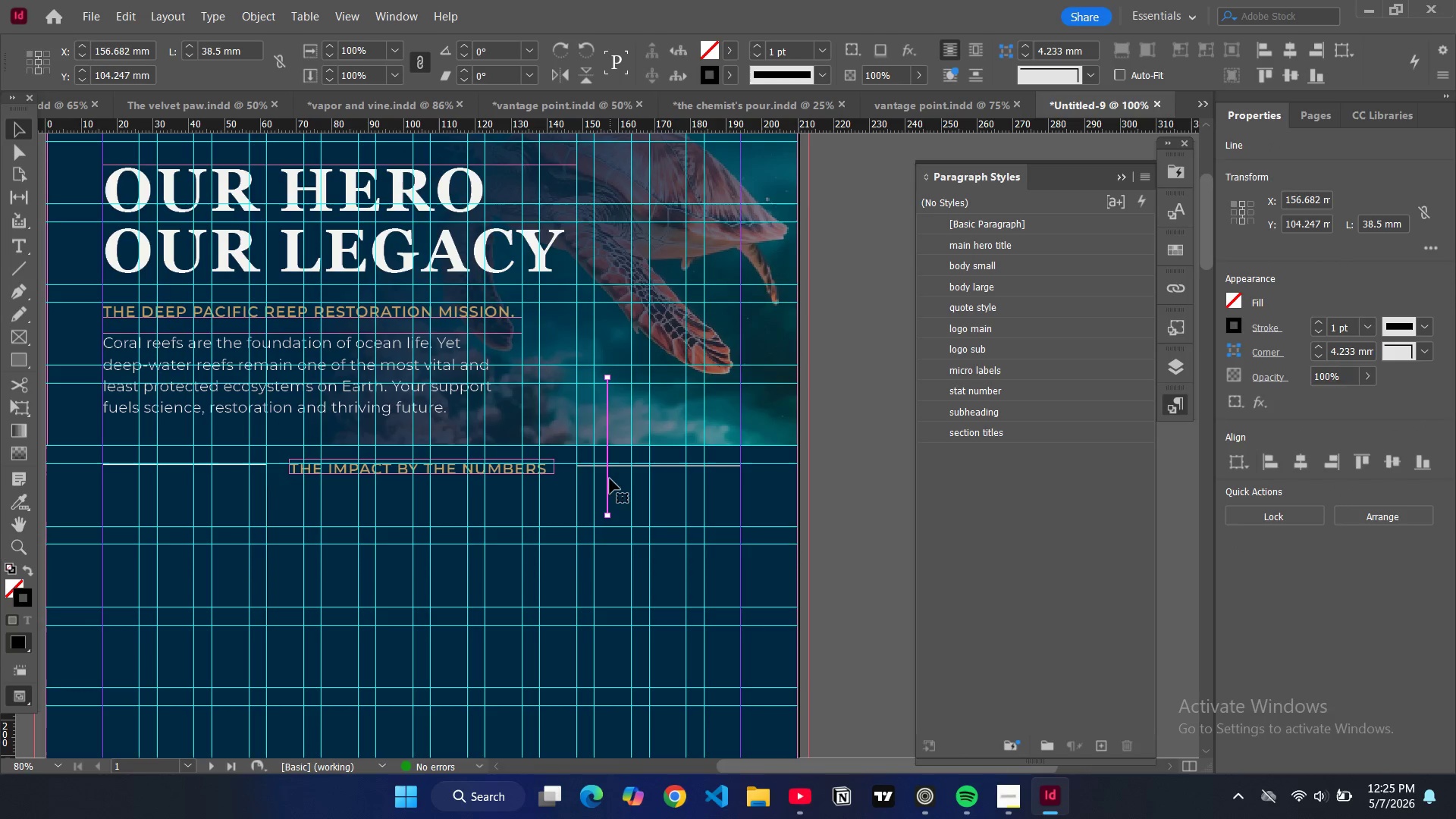 
left_click_drag(start_coordinate=[608, 479], to_coordinate=[381, 585])
 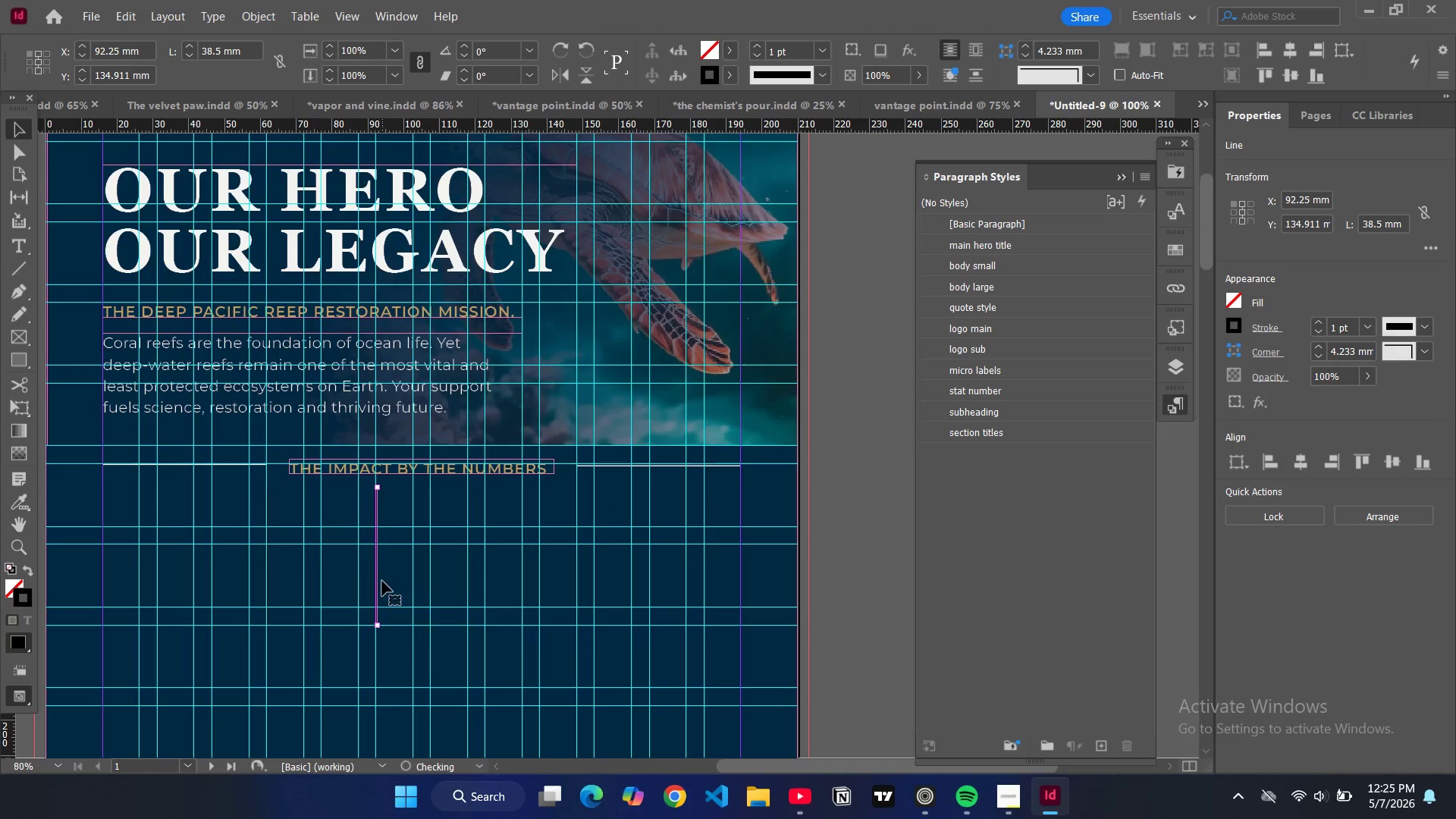 
key(W)
 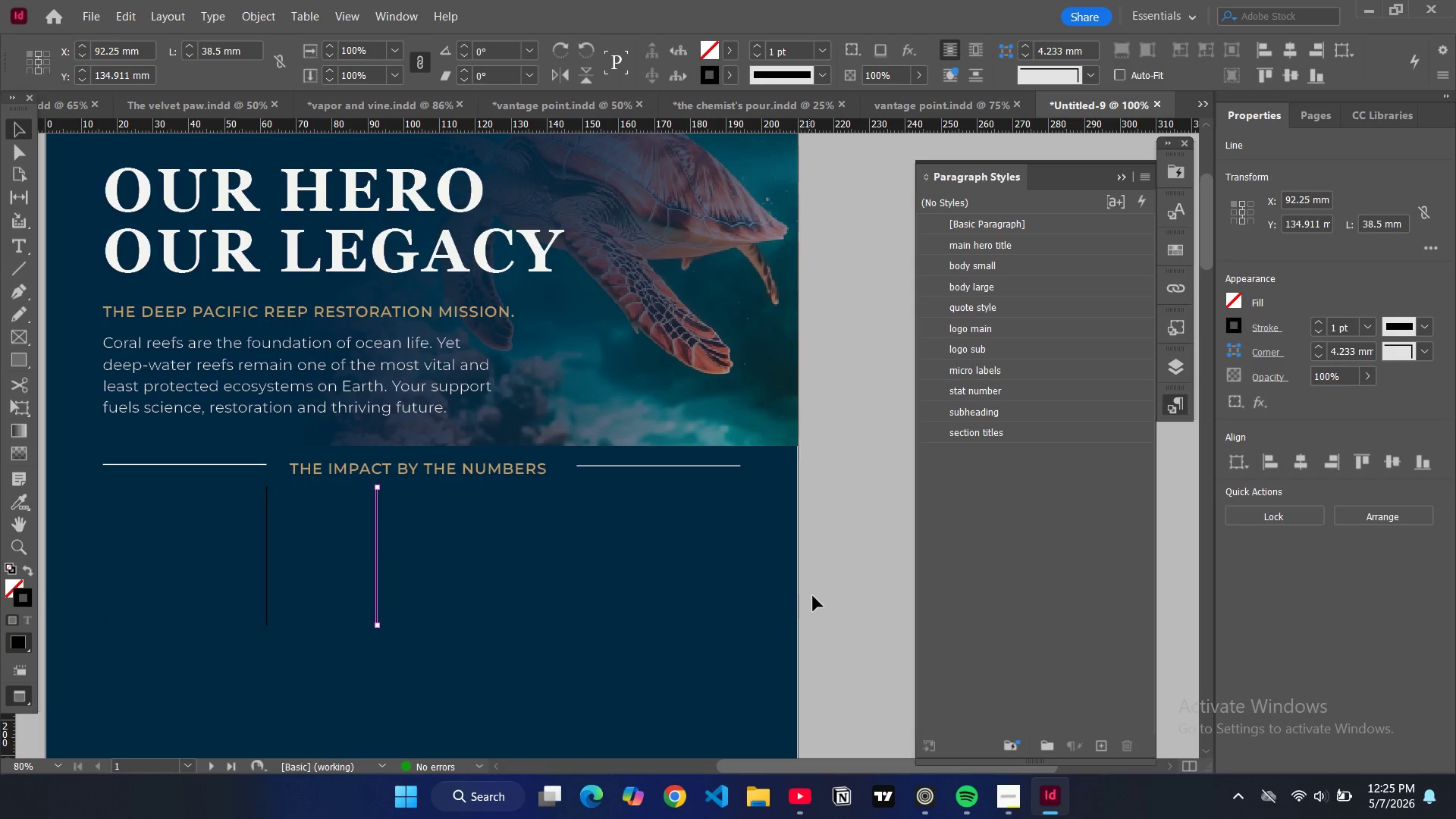 
left_click([813, 596])
 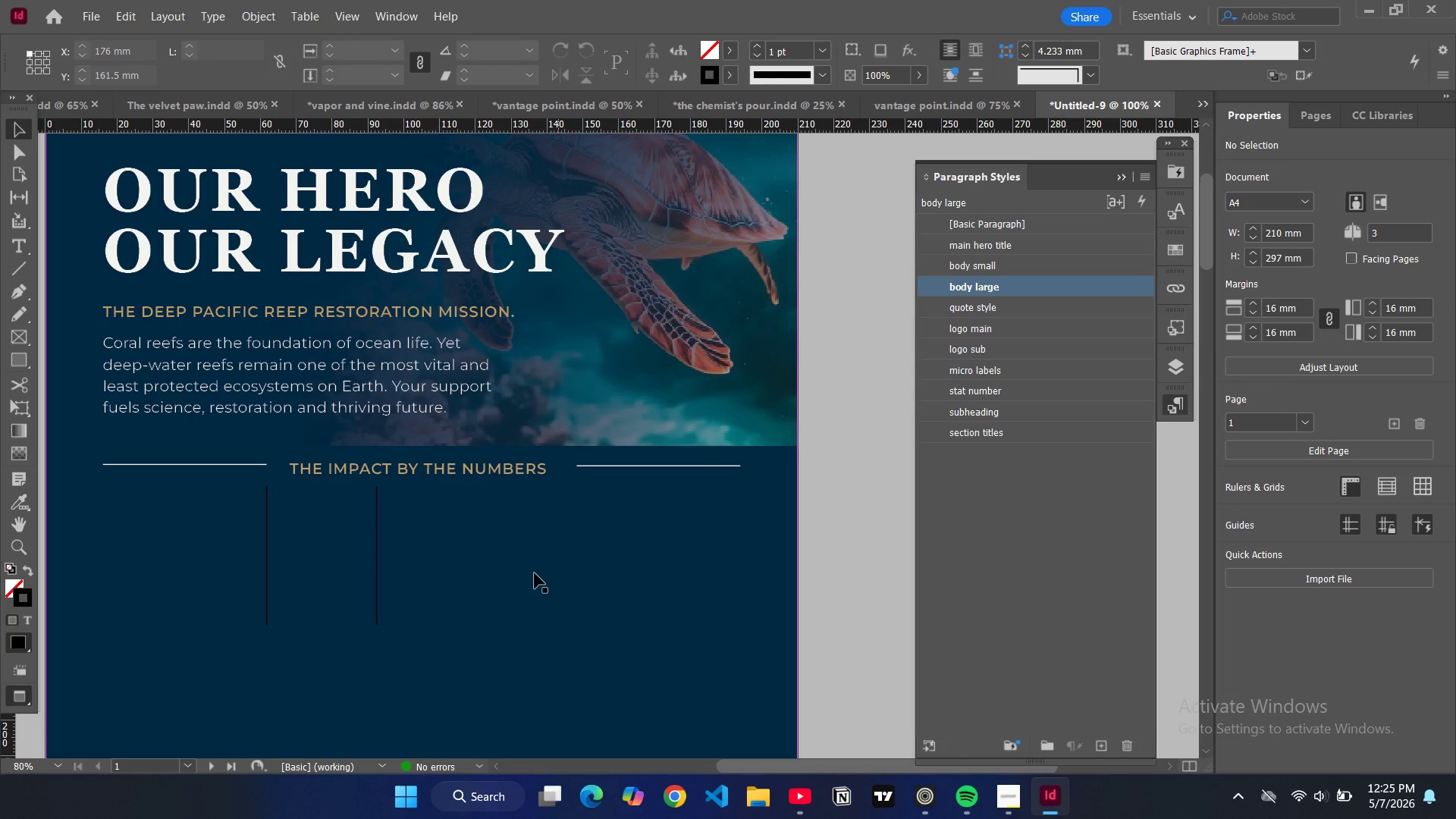 
type(WW)
 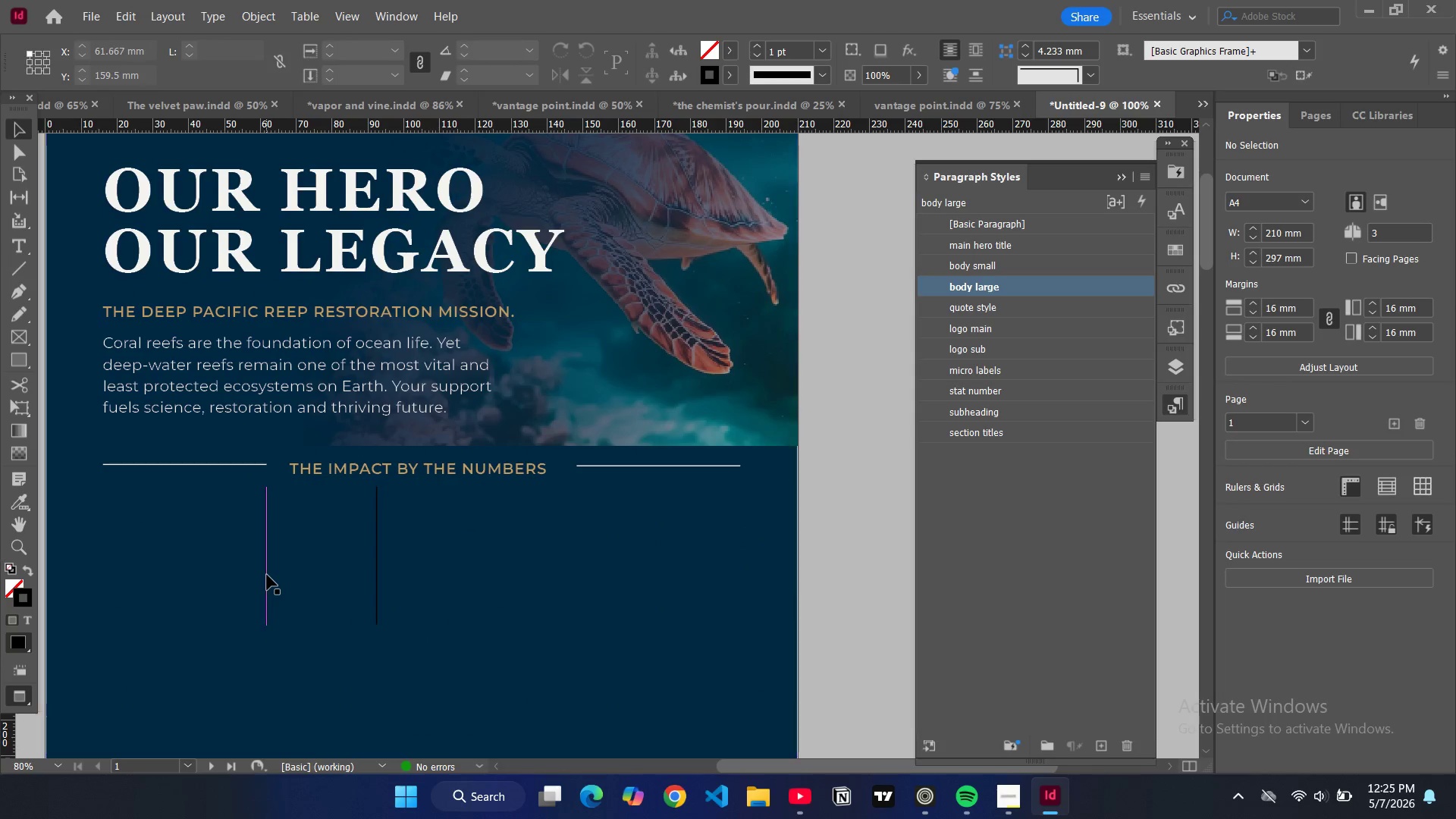 
left_click([267, 575])
 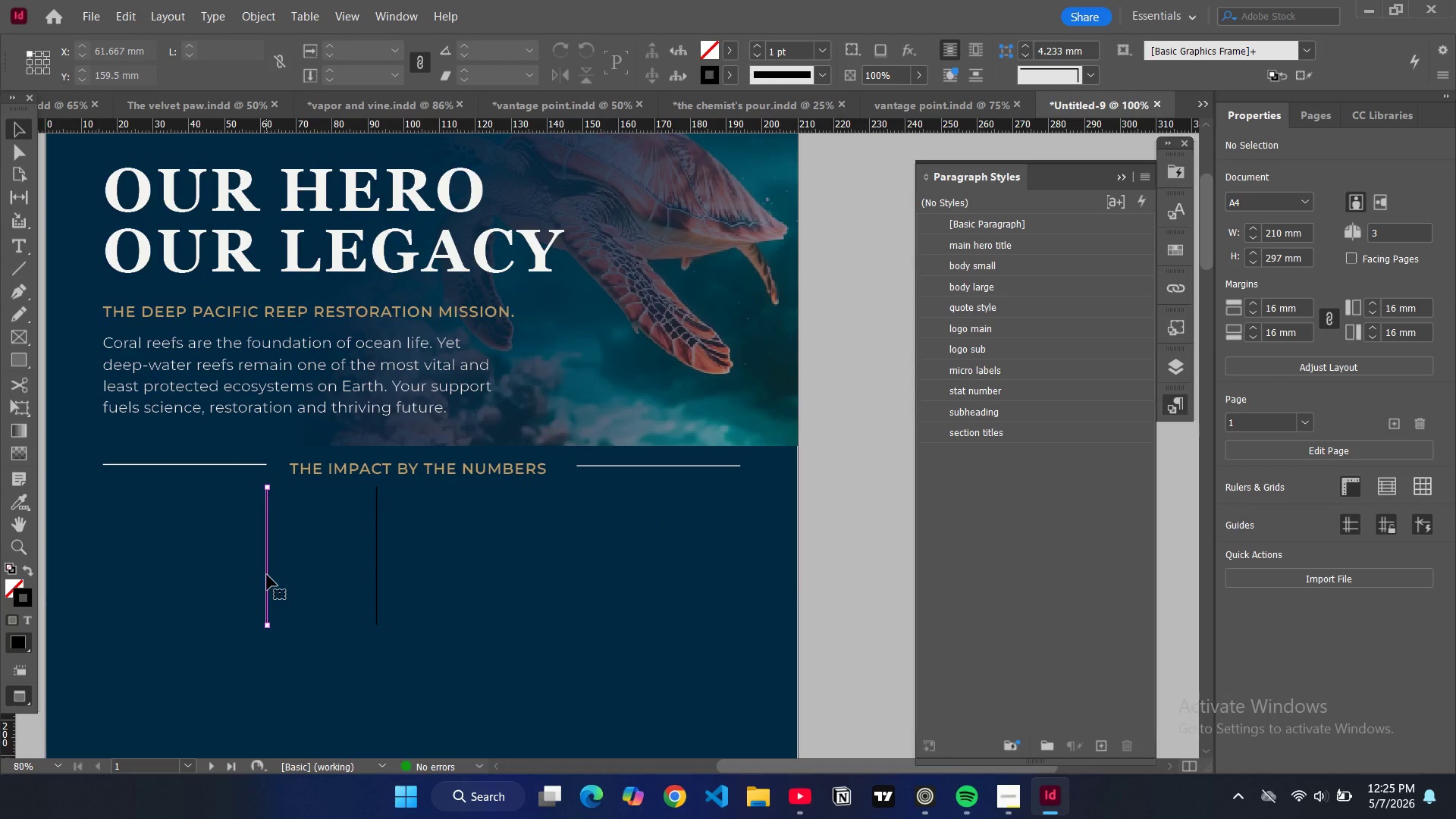 
key(W)
 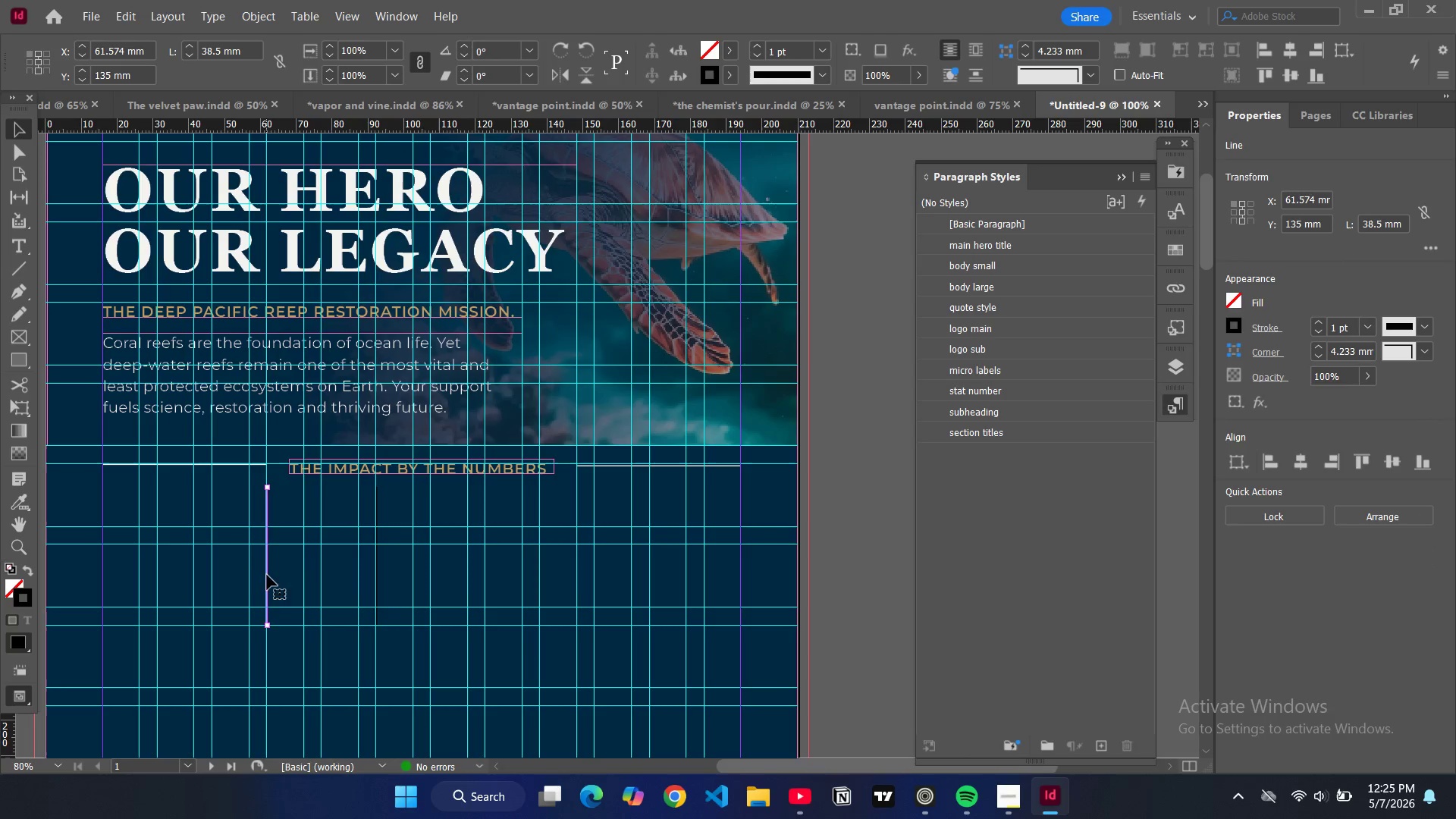 
left_click_drag(start_coordinate=[267, 575], to_coordinate=[251, 558])
 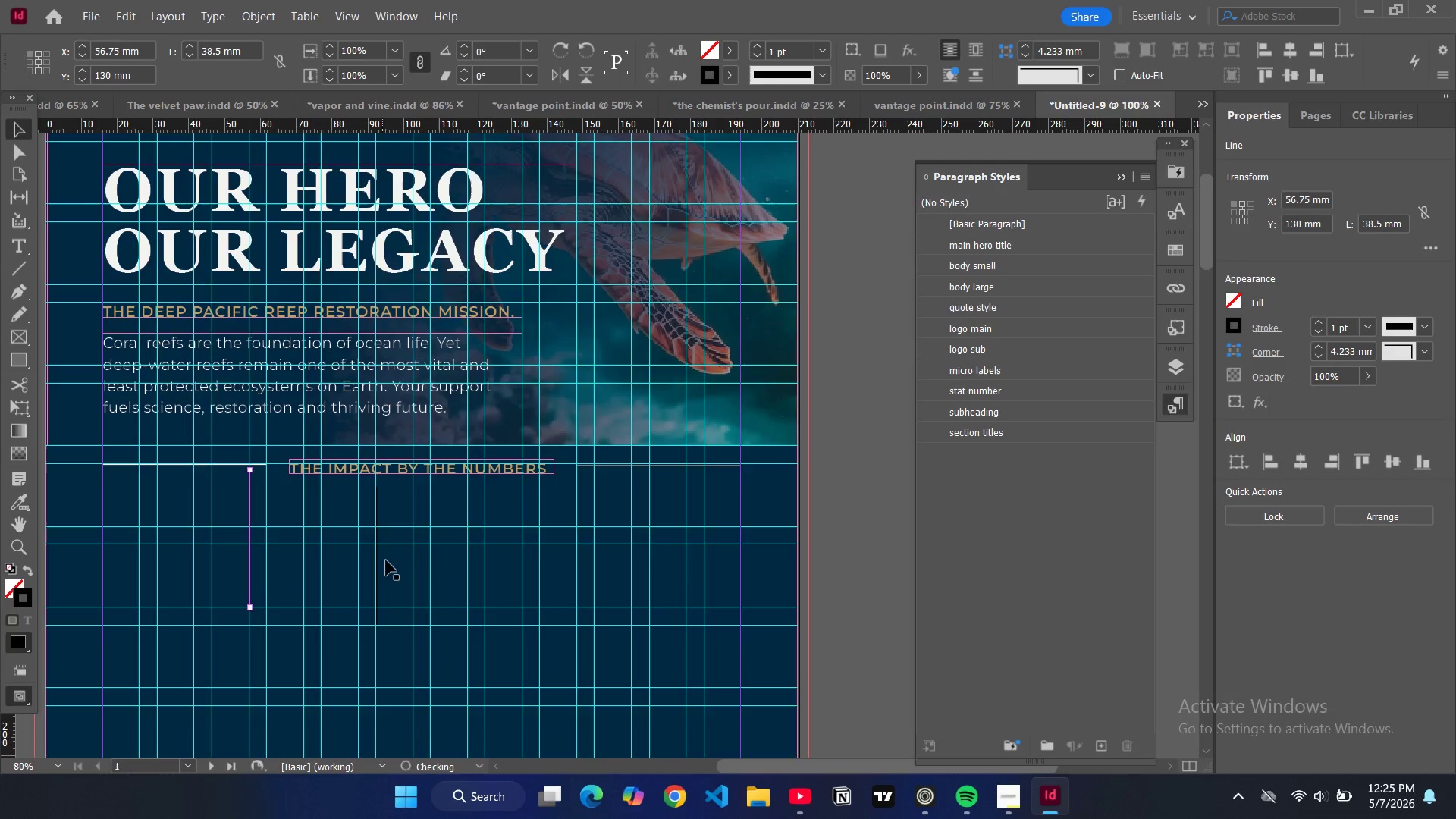 
type(WWW)
 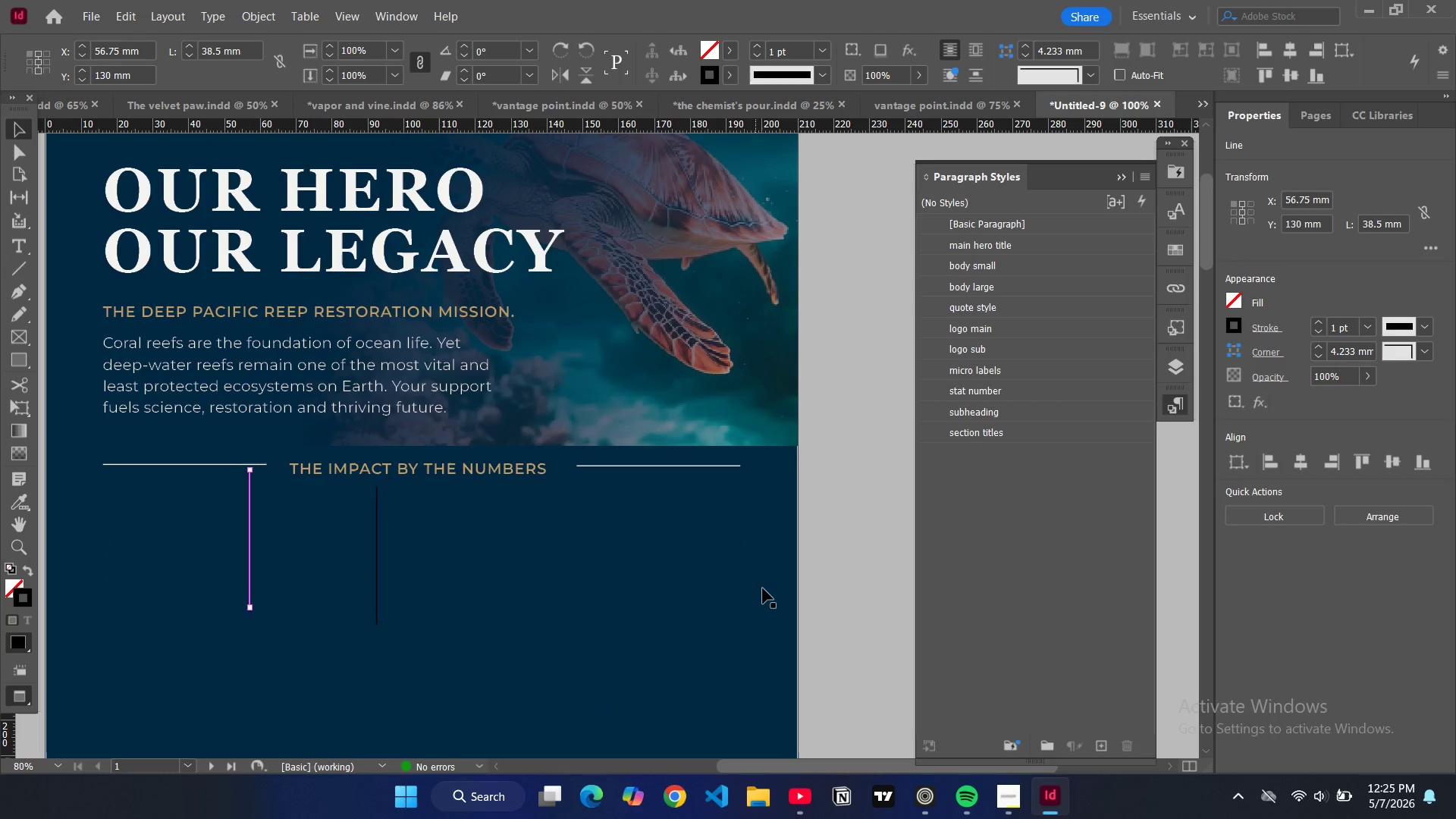 
left_click([763, 588])
 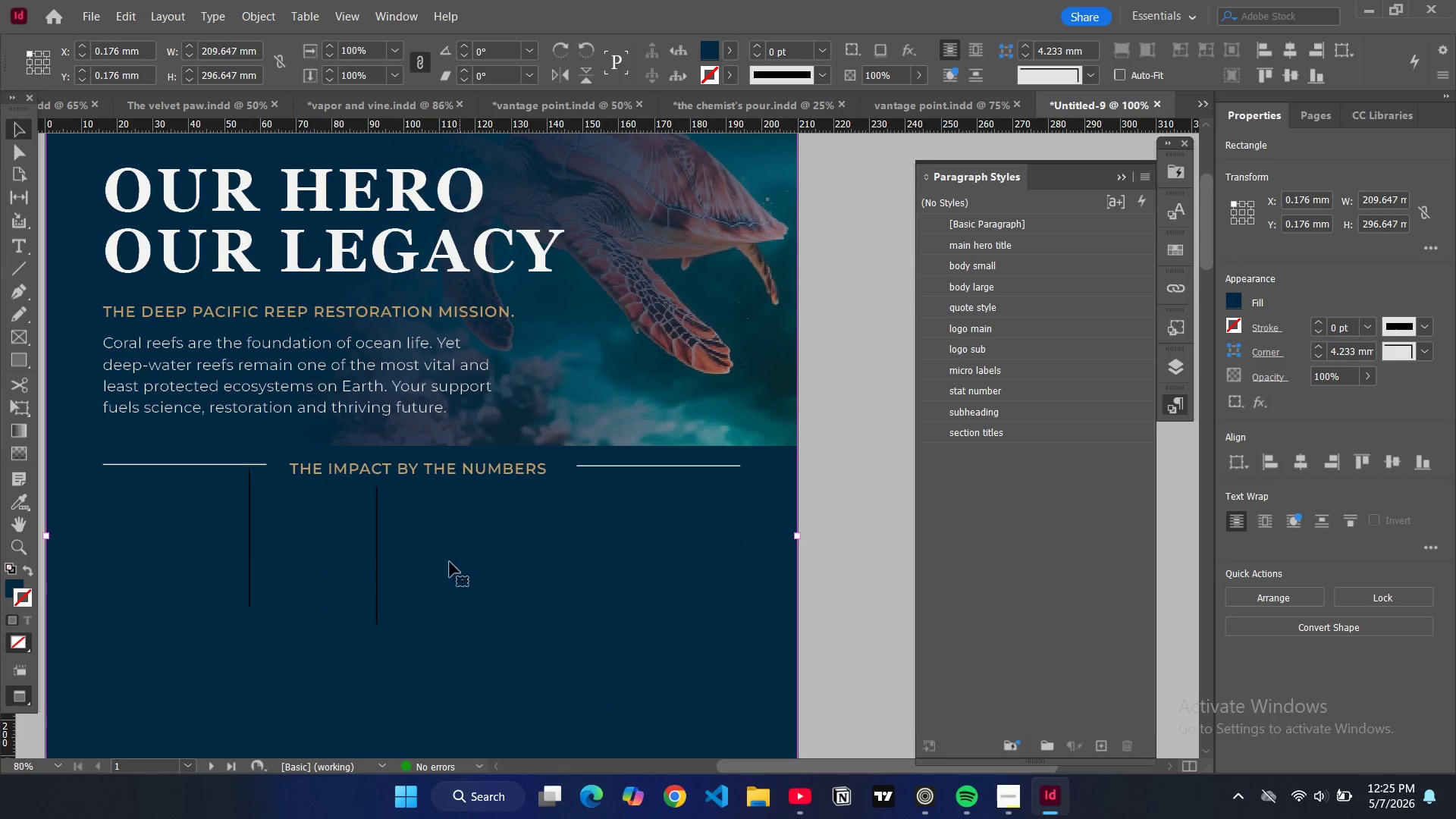 
type(WW)
 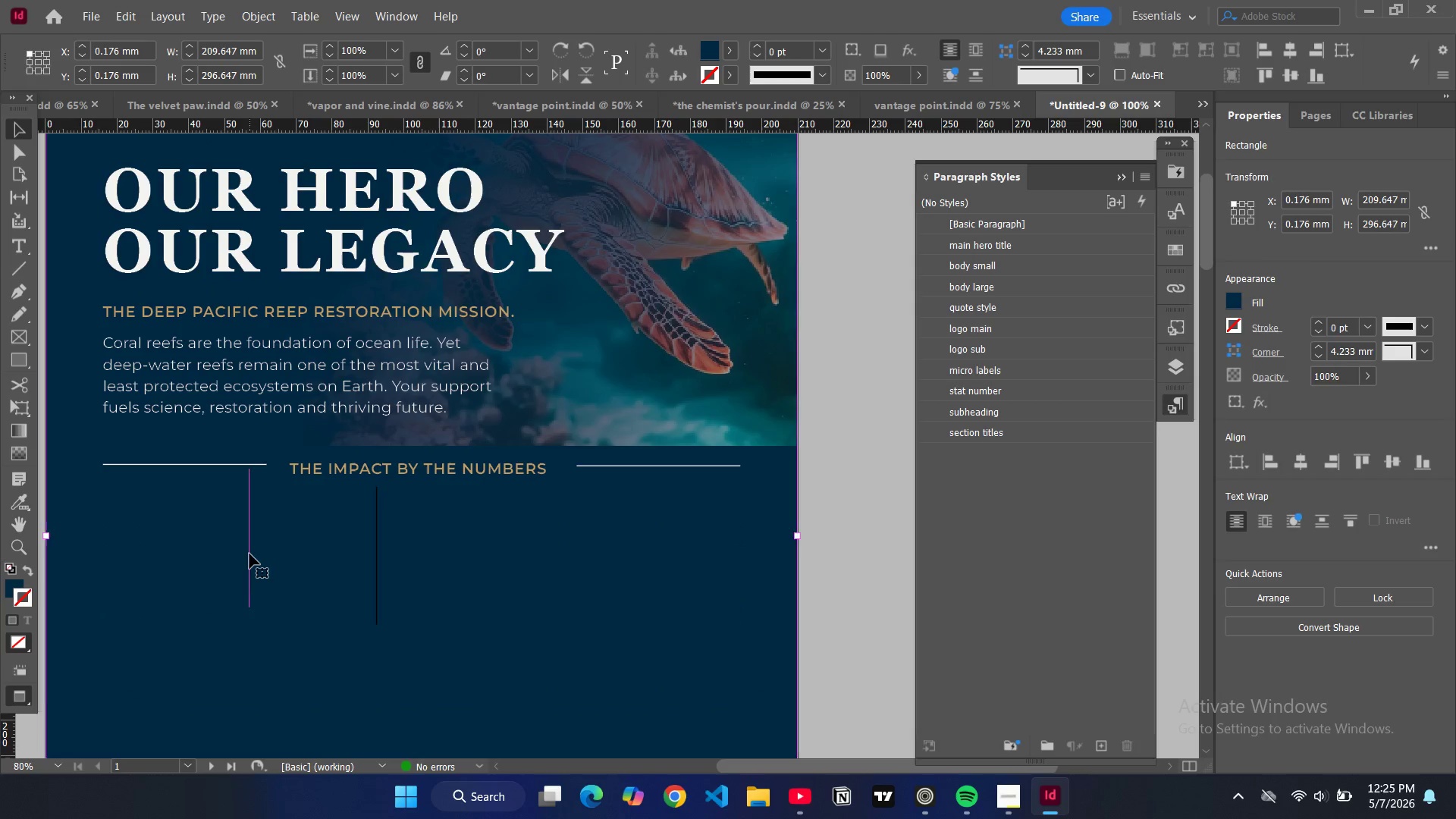 
left_click([249, 554])
 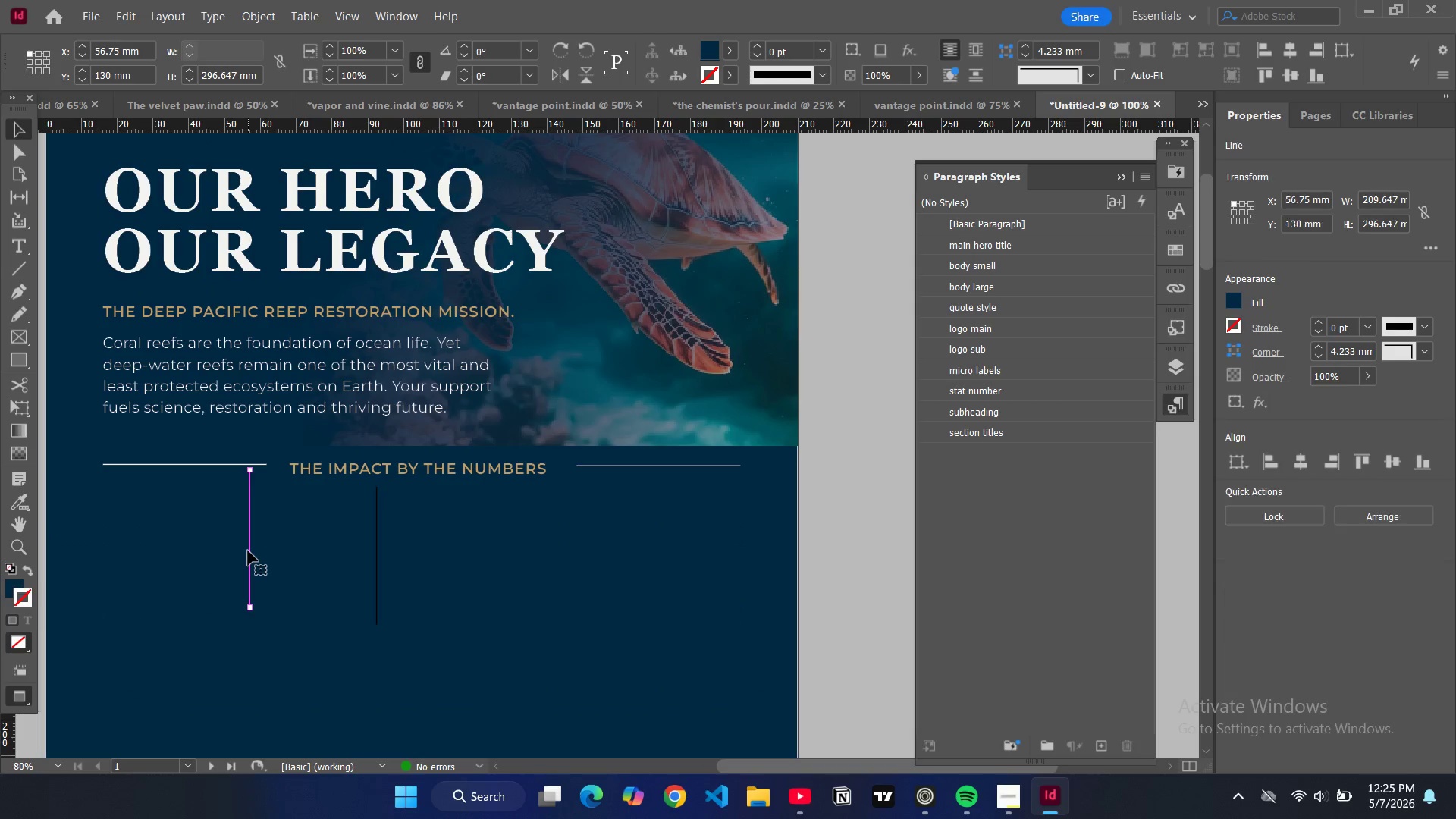 
key(W)
 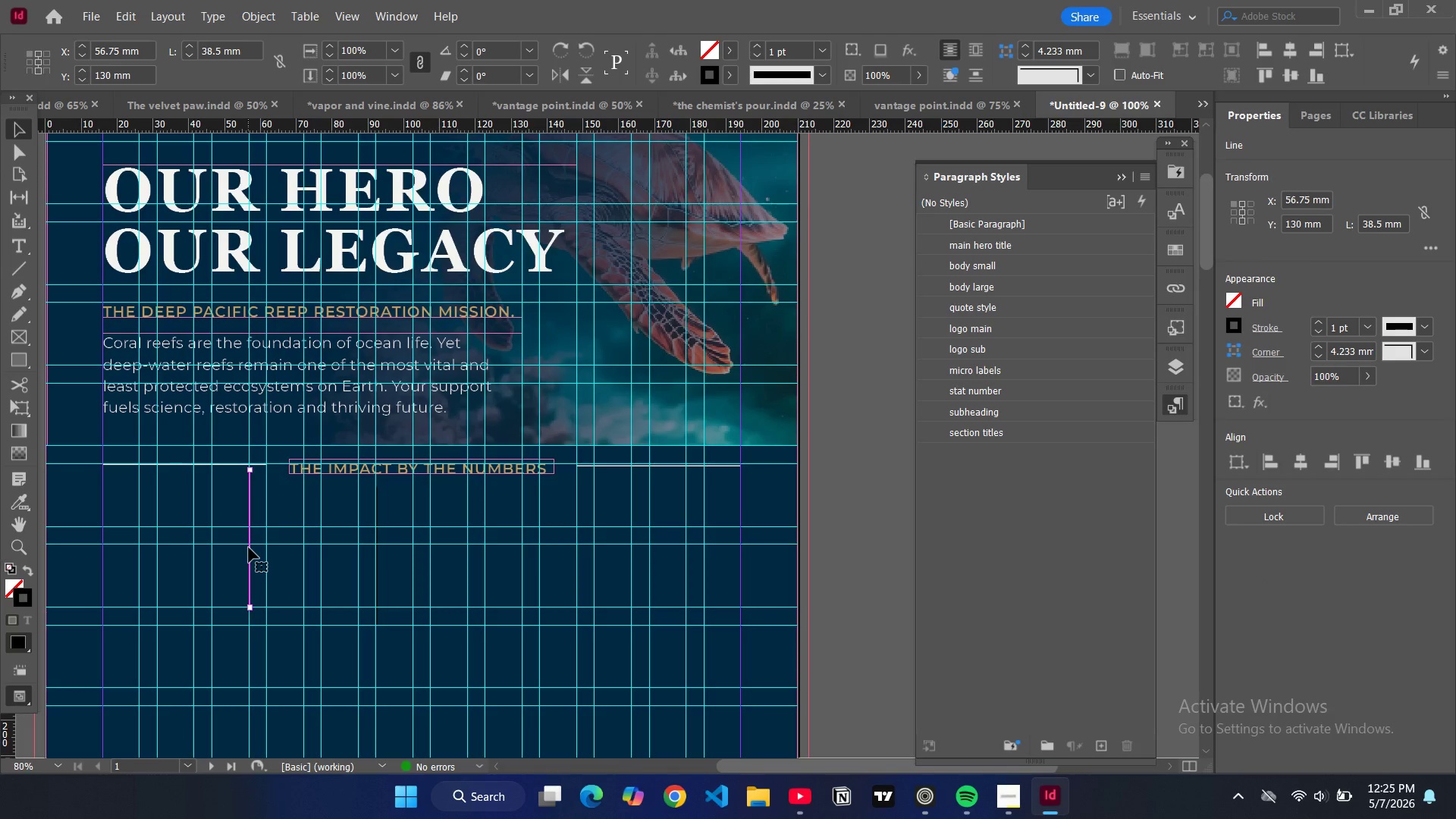 
left_click_drag(start_coordinate=[249, 548], to_coordinate=[249, 564])
 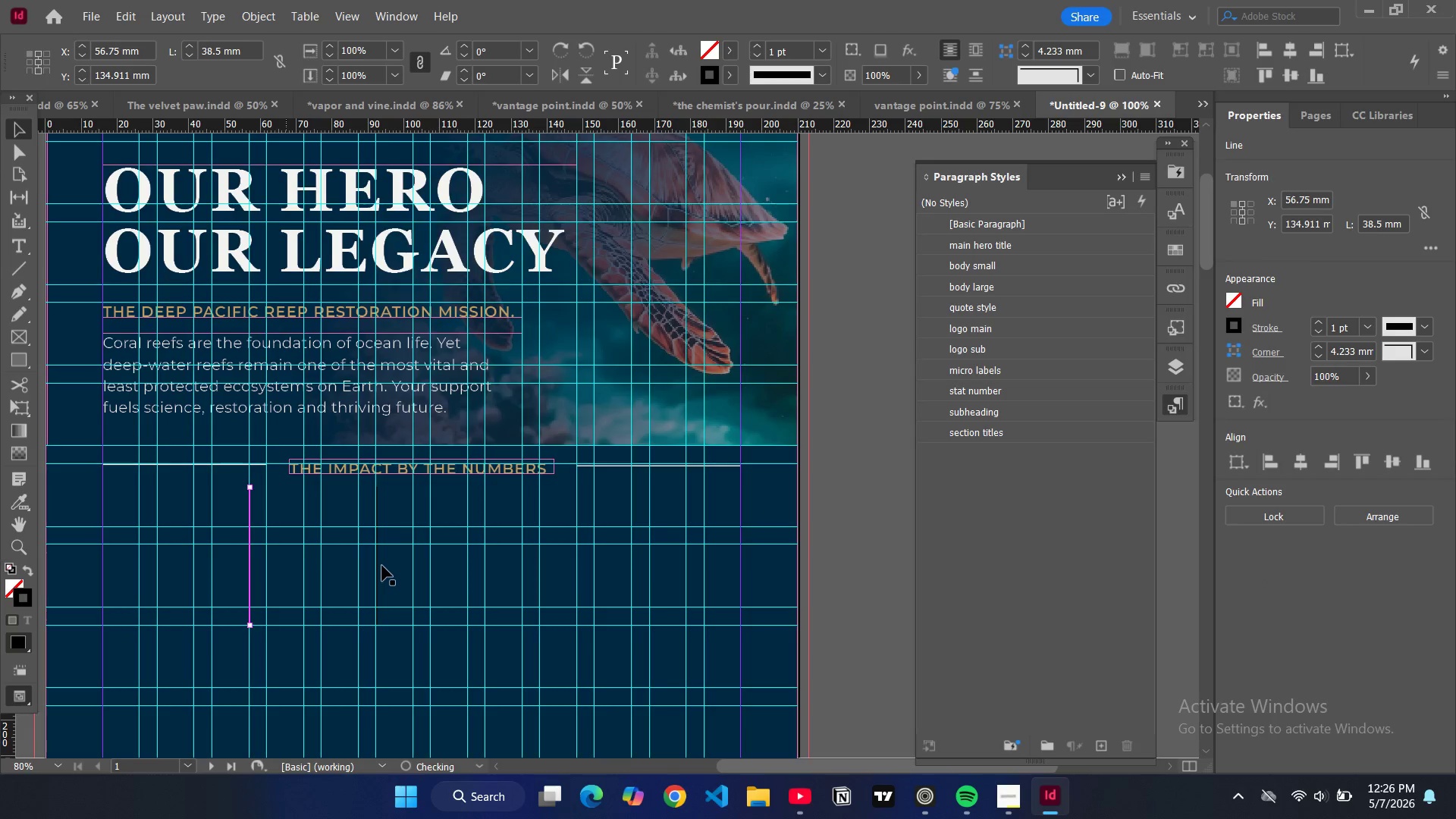 
key(W)
 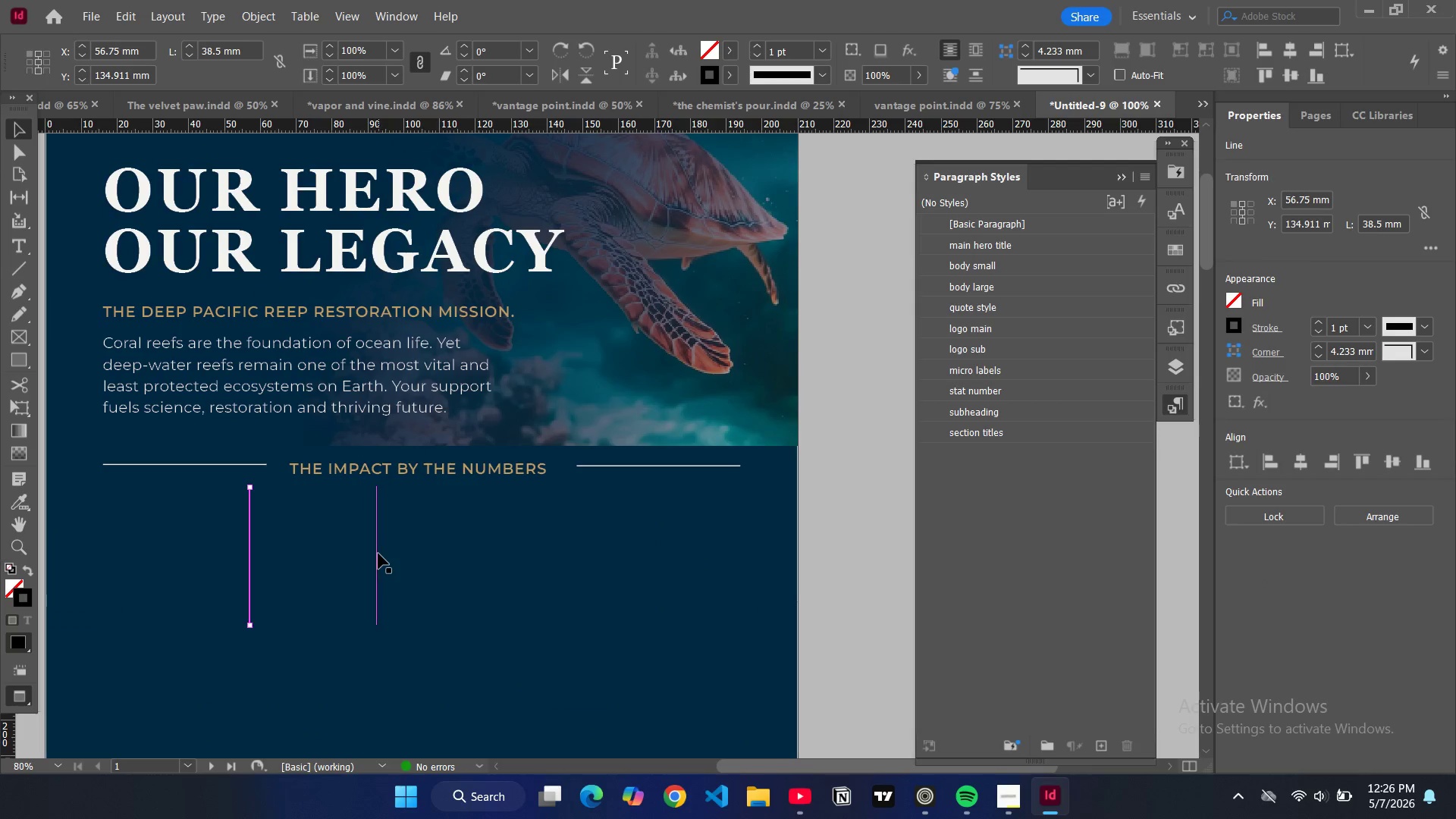 
left_click([378, 554])
 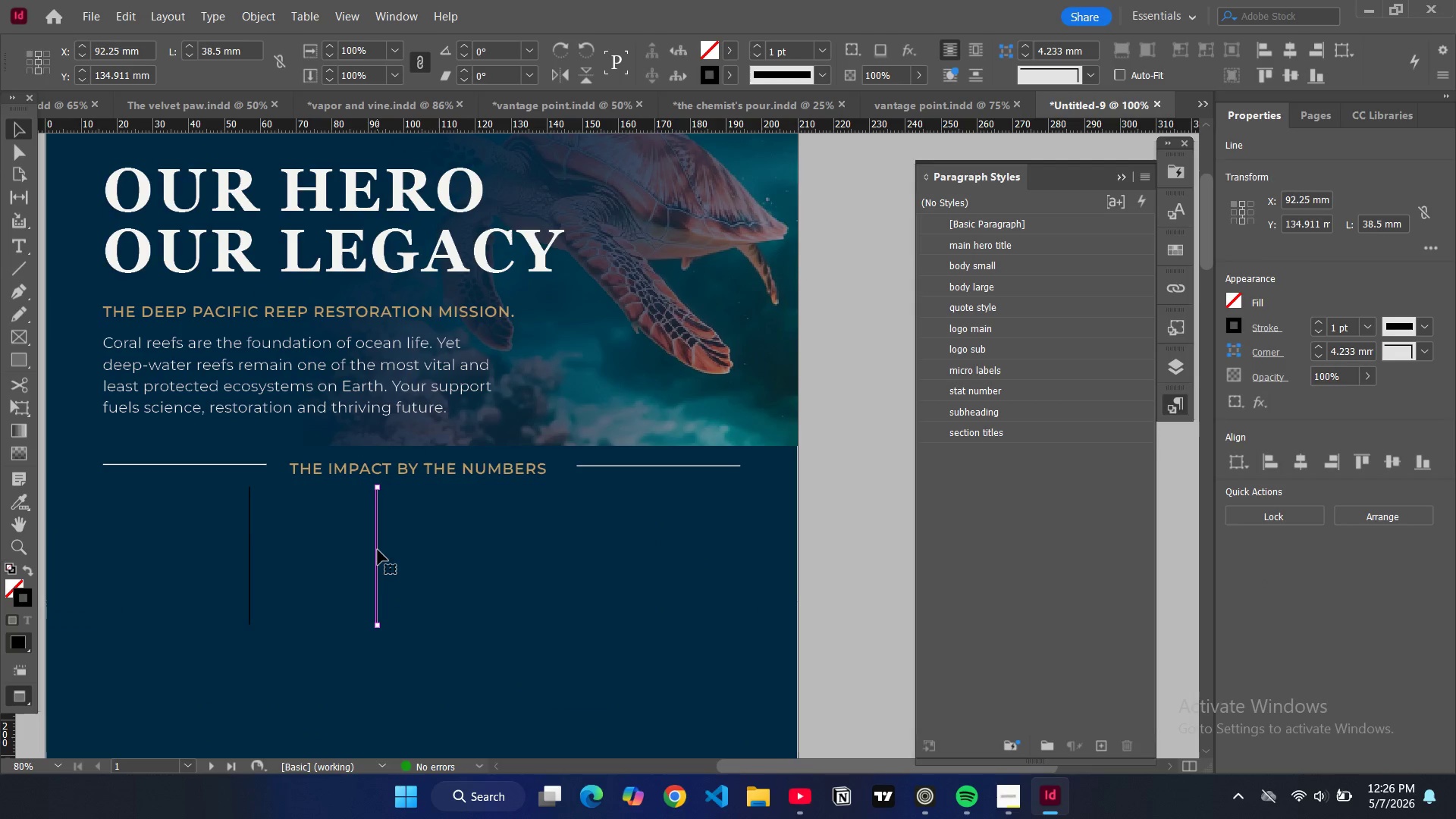 
key(W)
 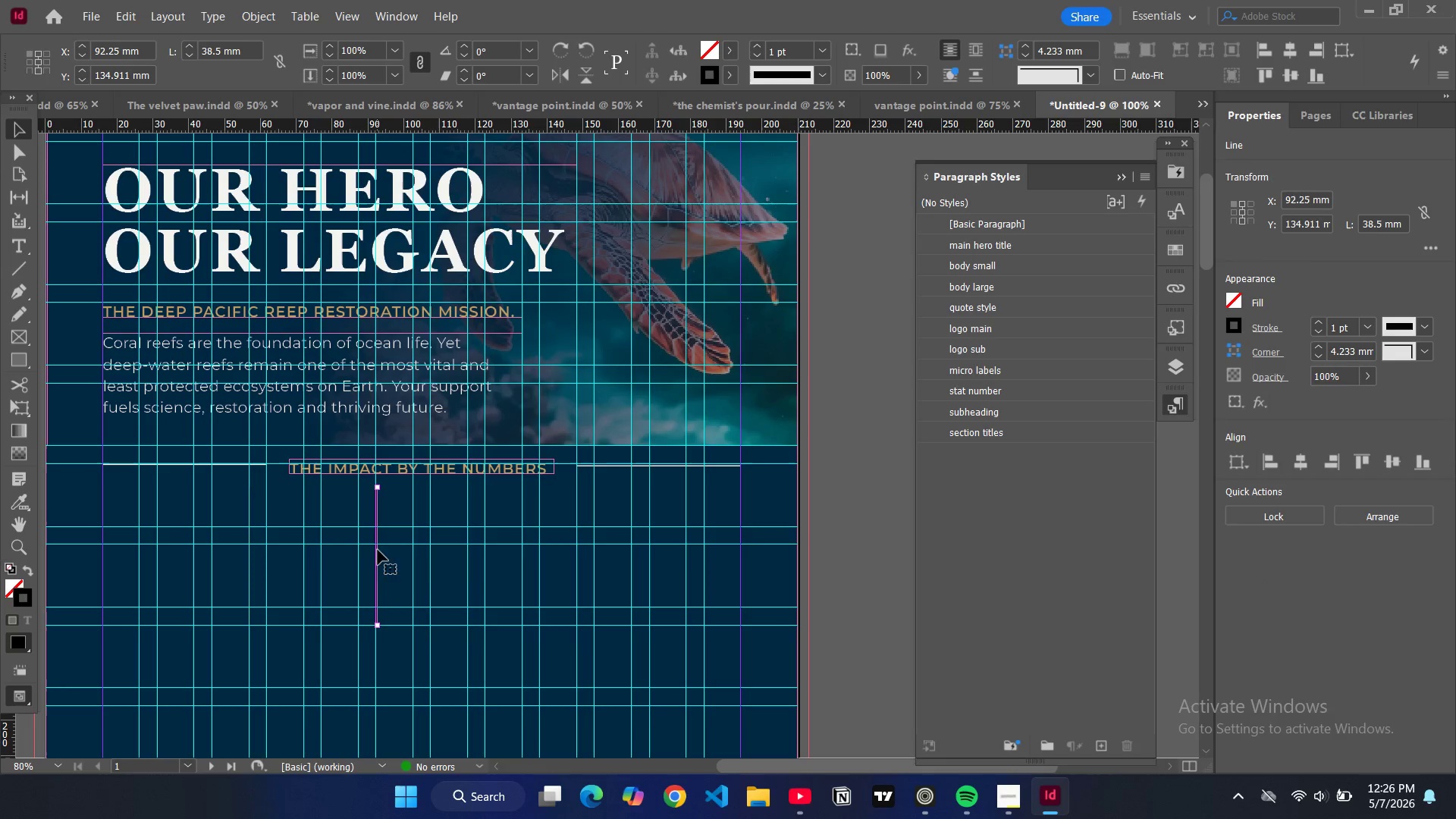 
left_click_drag(start_coordinate=[378, 550], to_coordinate=[392, 553])
 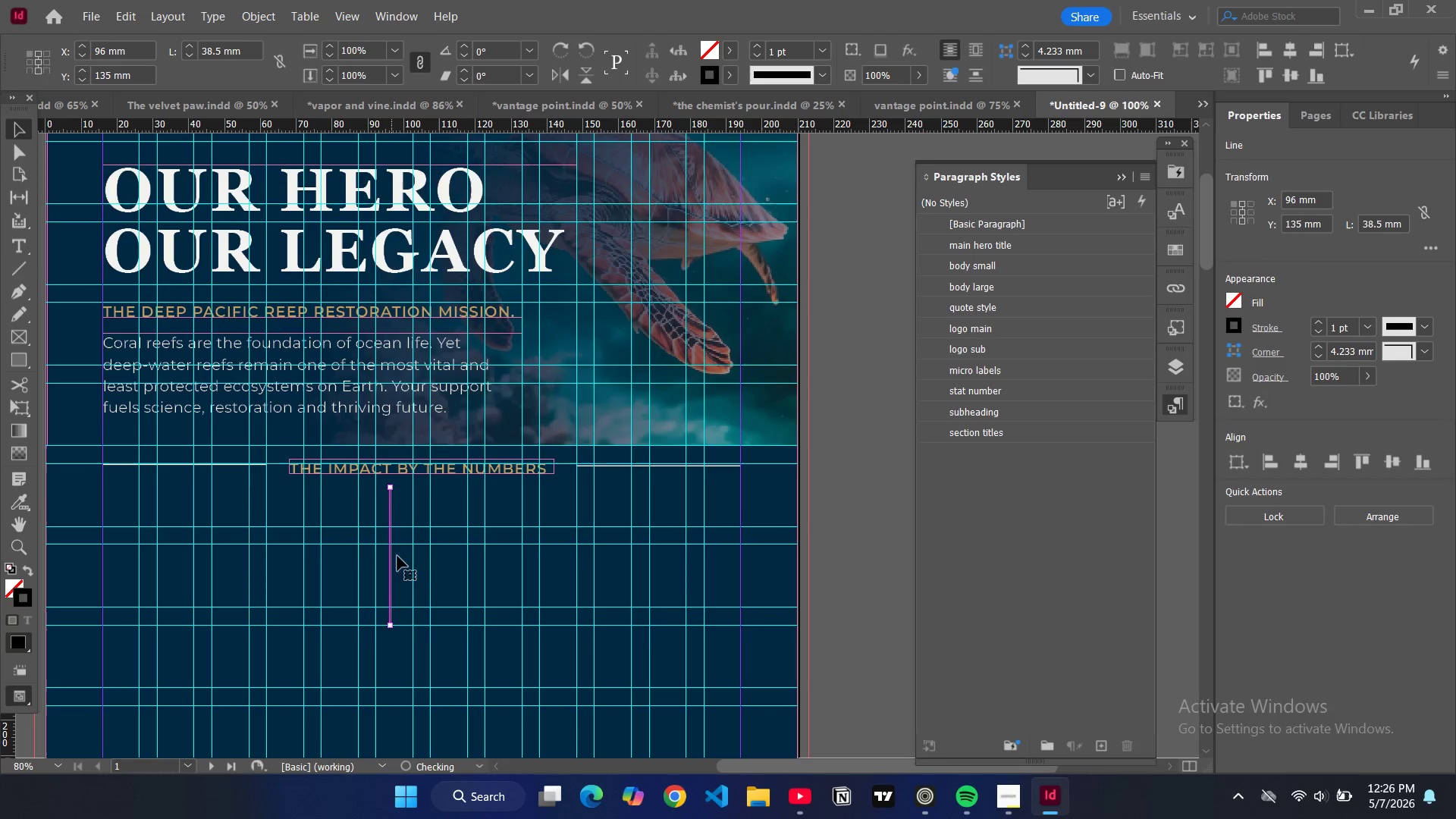 
key(W)
 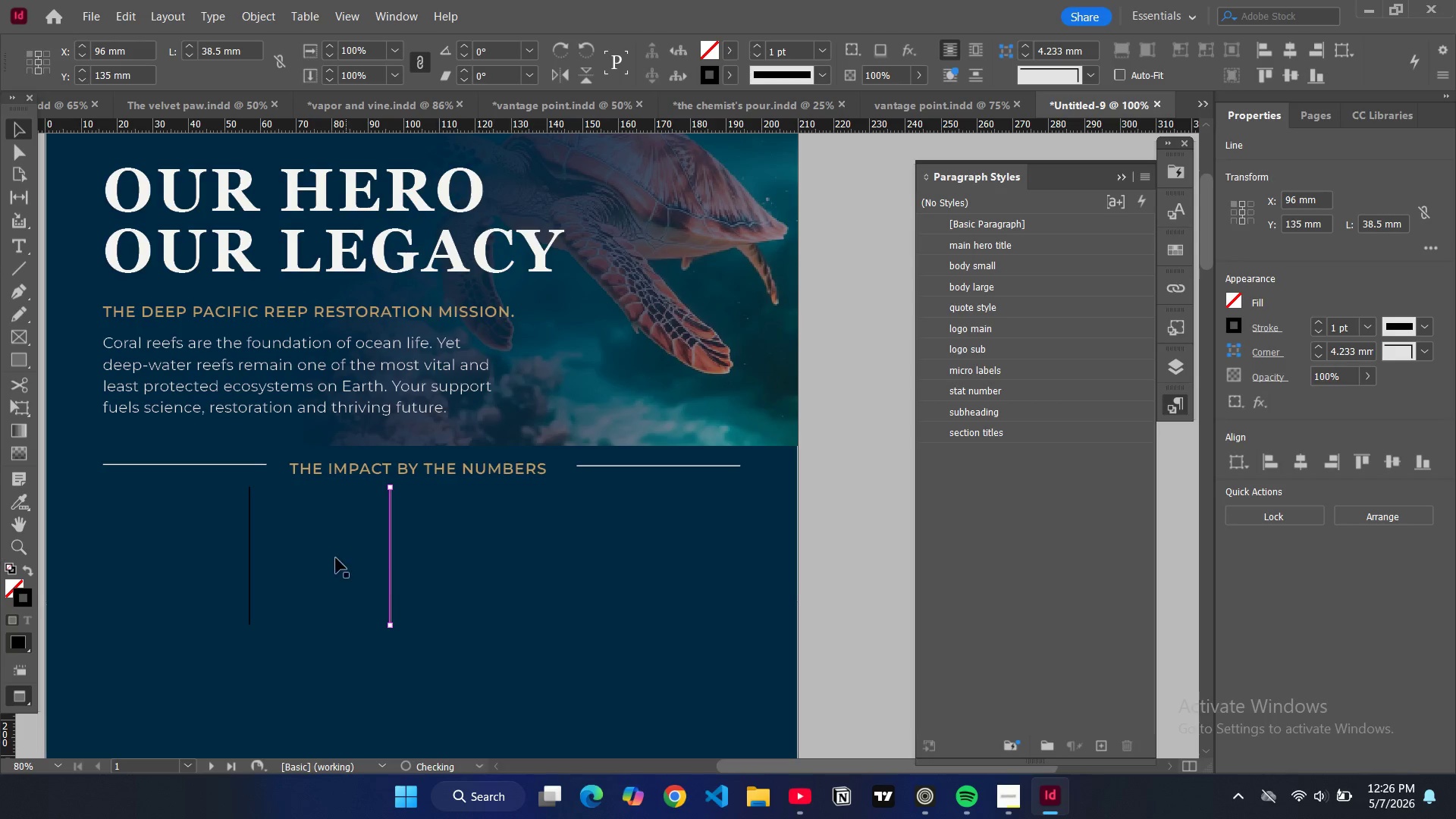 
type(WW)
 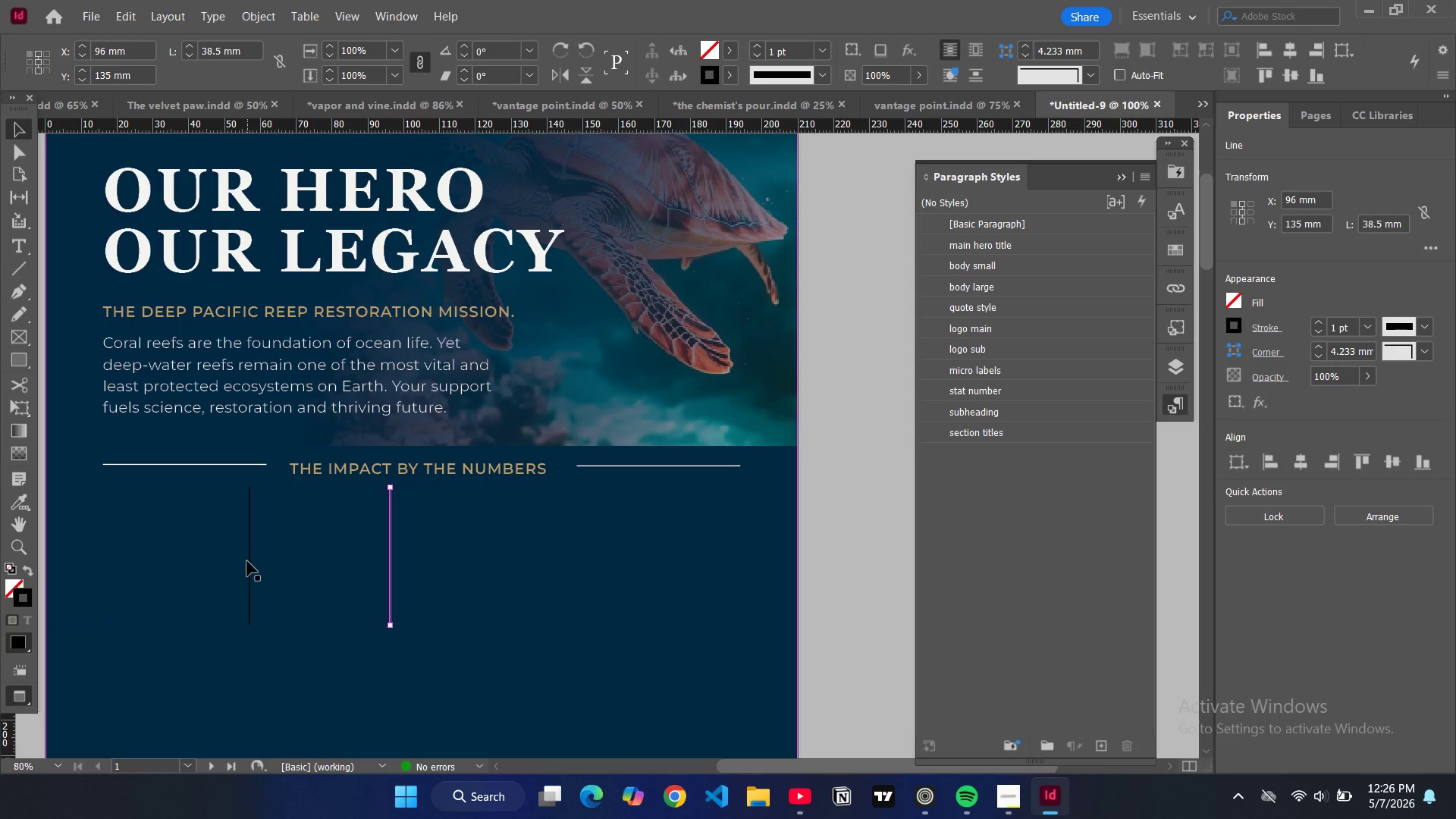 
left_click([247, 561])
 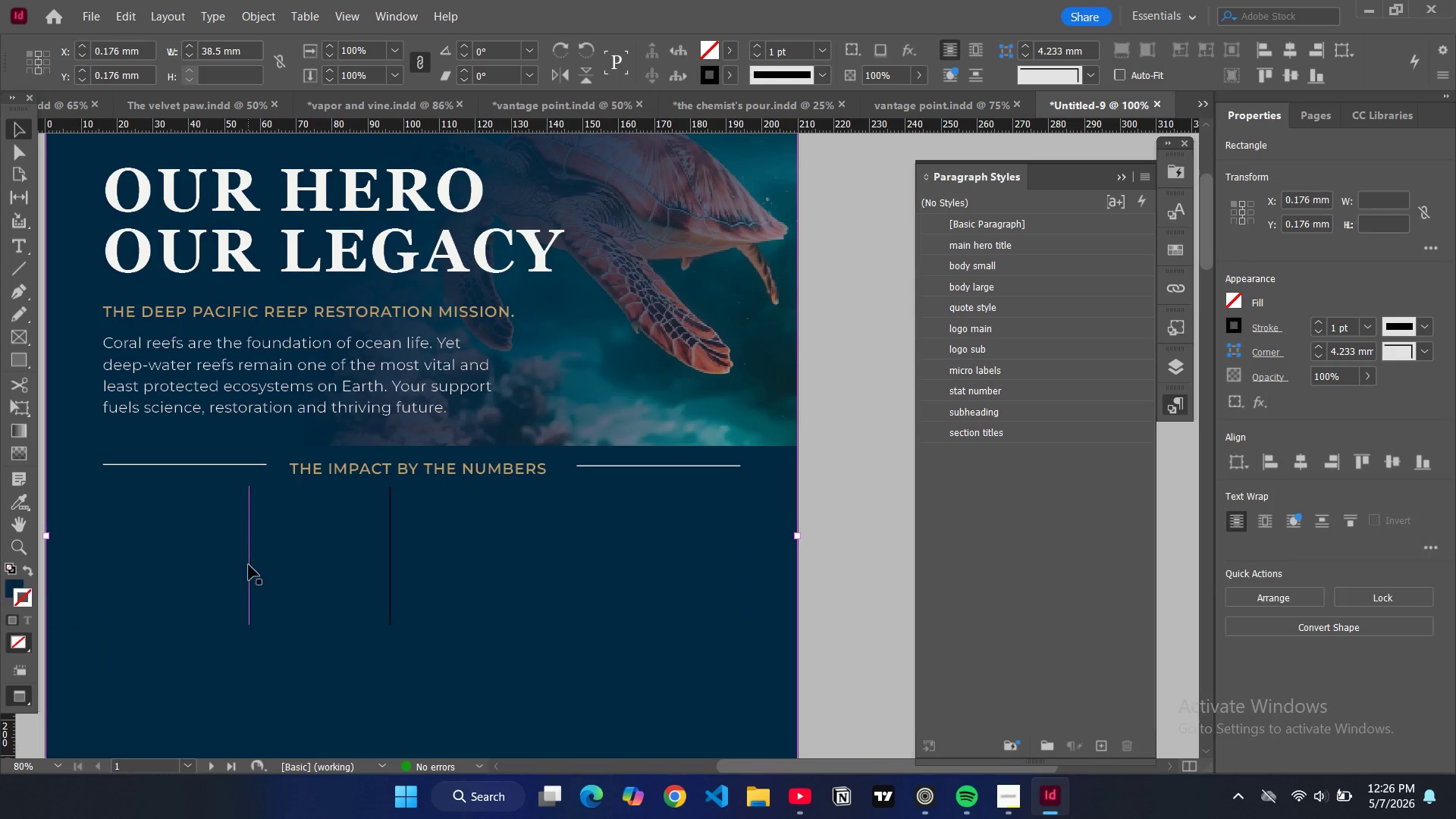 
left_click([249, 565])
 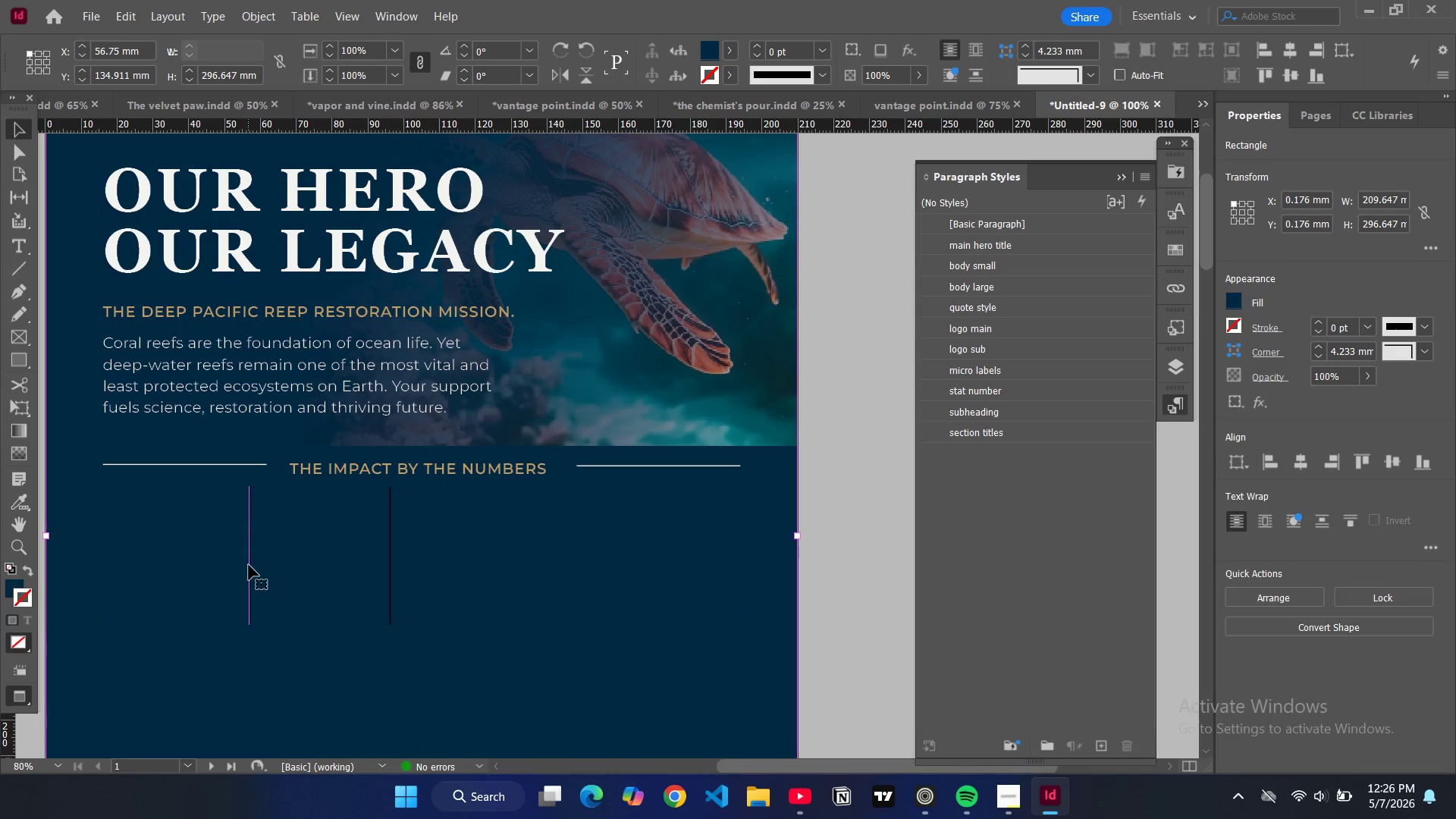 
key(W)
 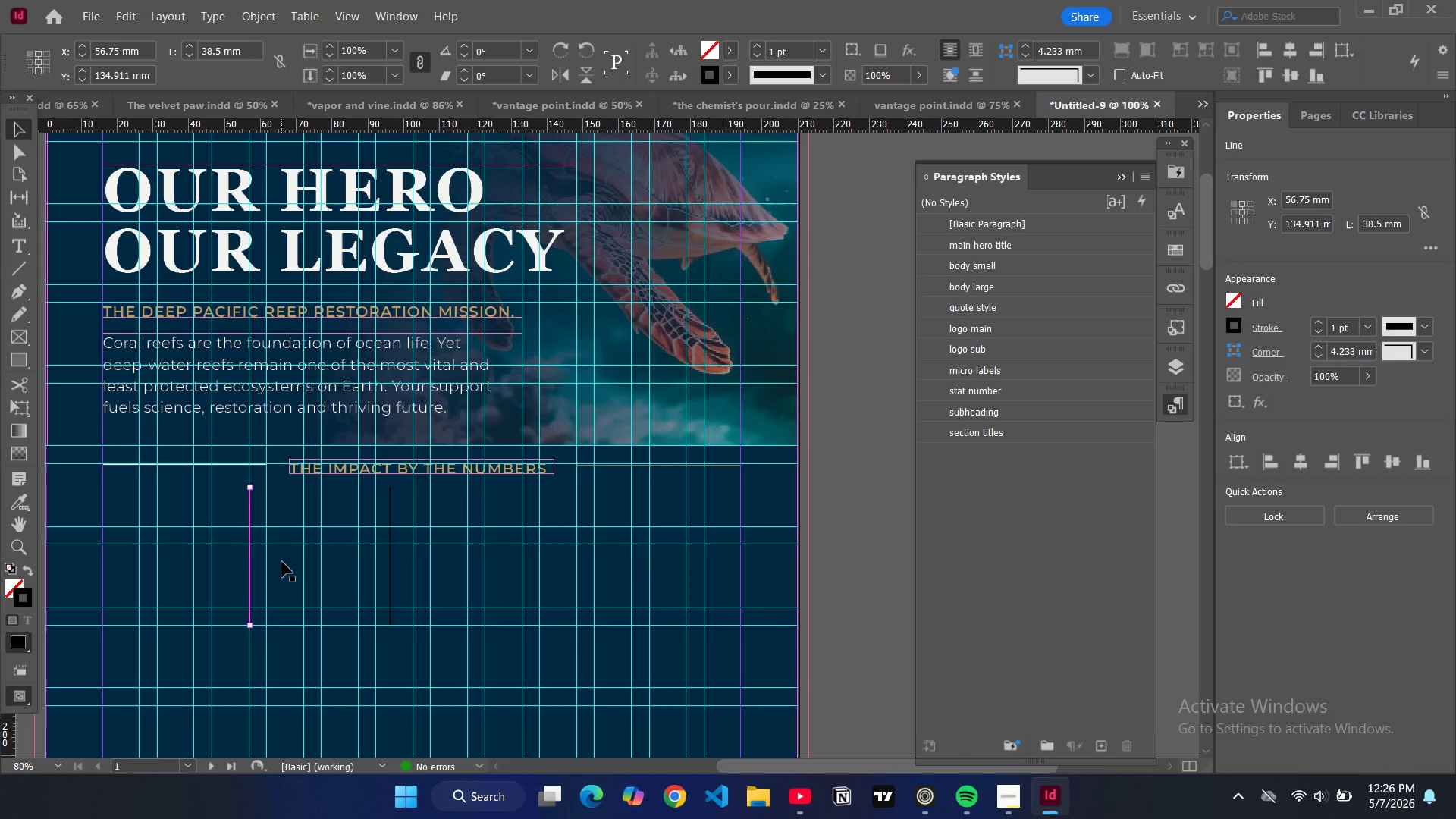 
wait(10.72)
 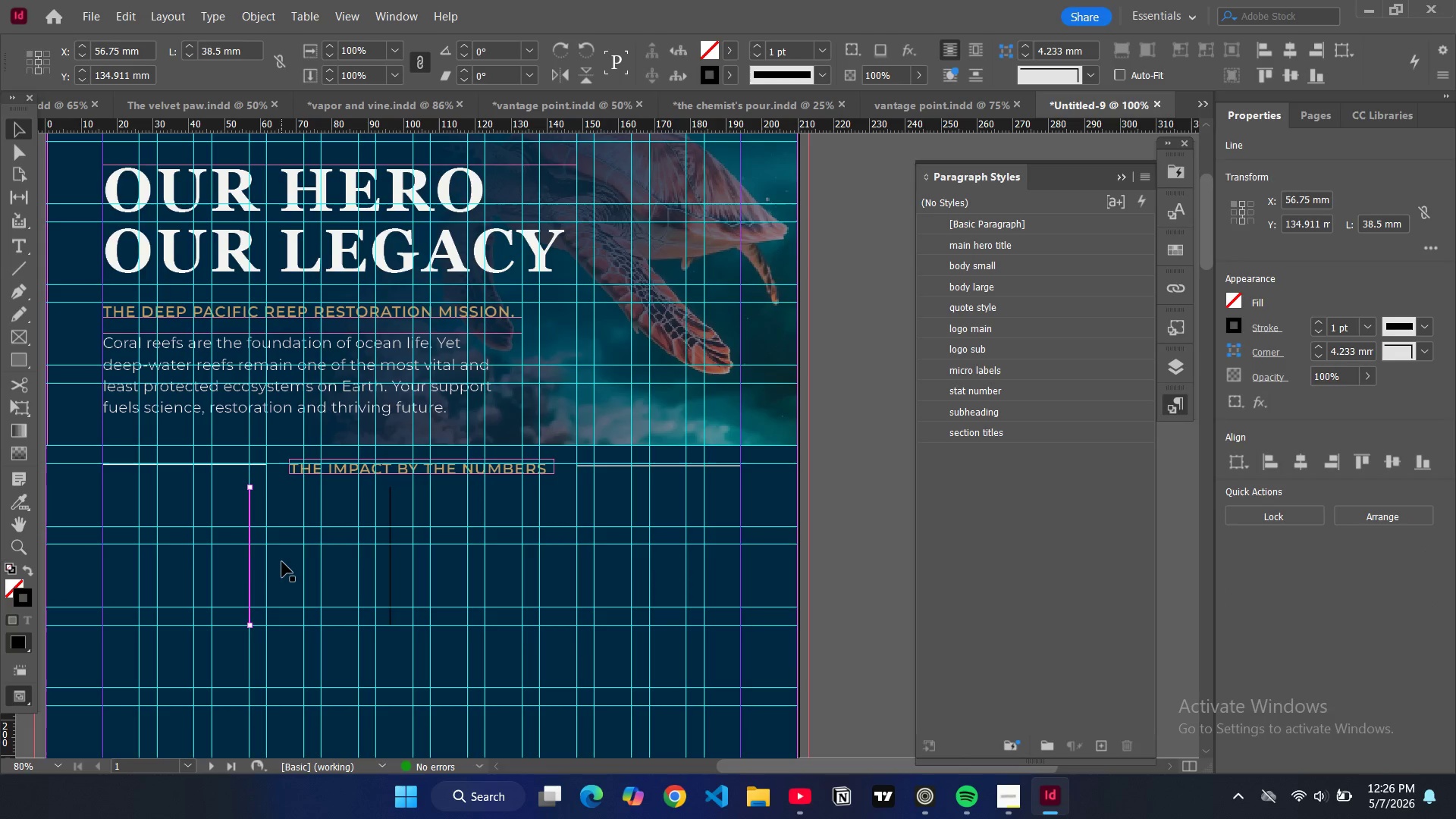 
left_click_drag(start_coordinate=[249, 564], to_coordinate=[258, 566])
 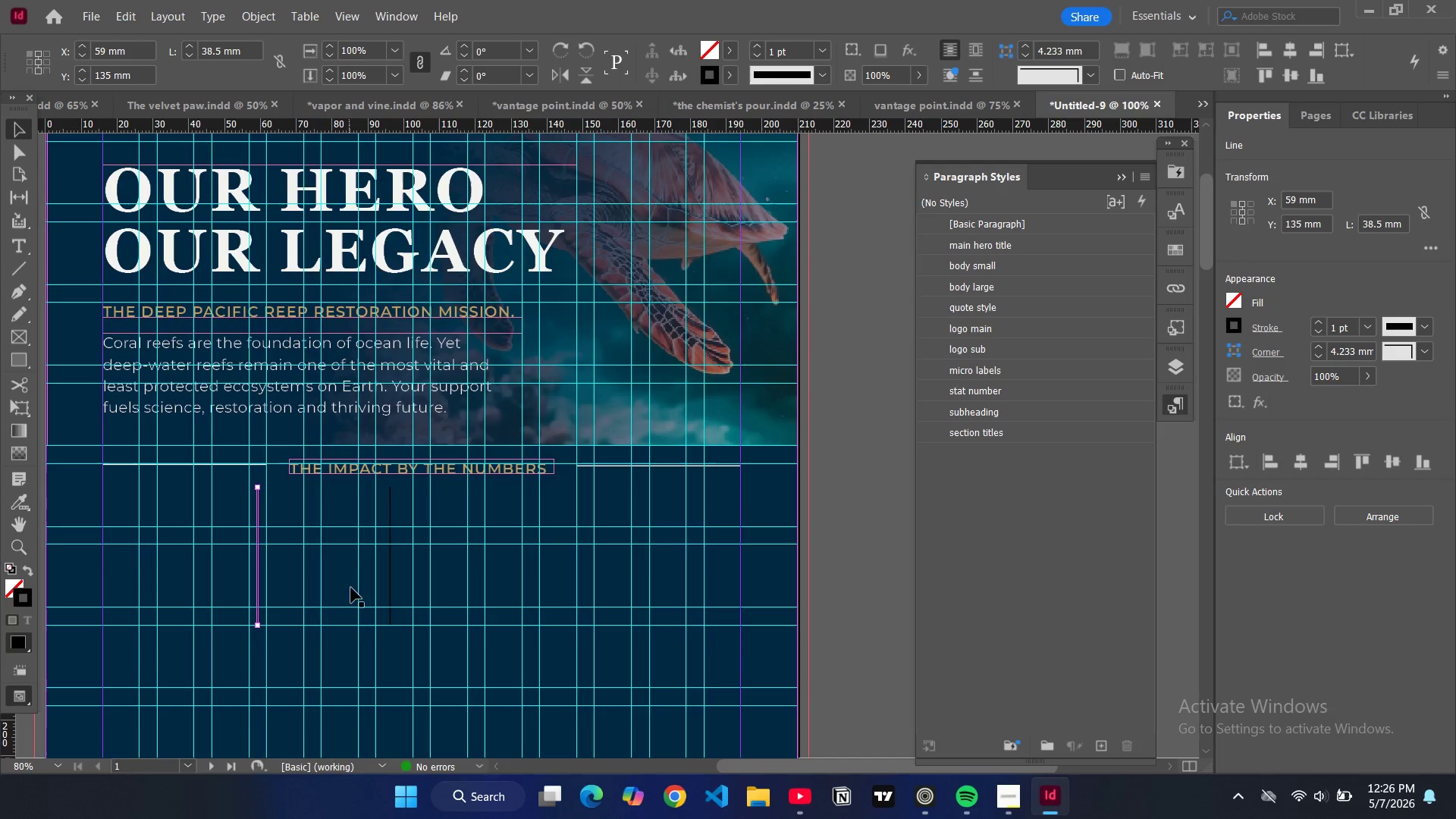 
wait(7.12)
 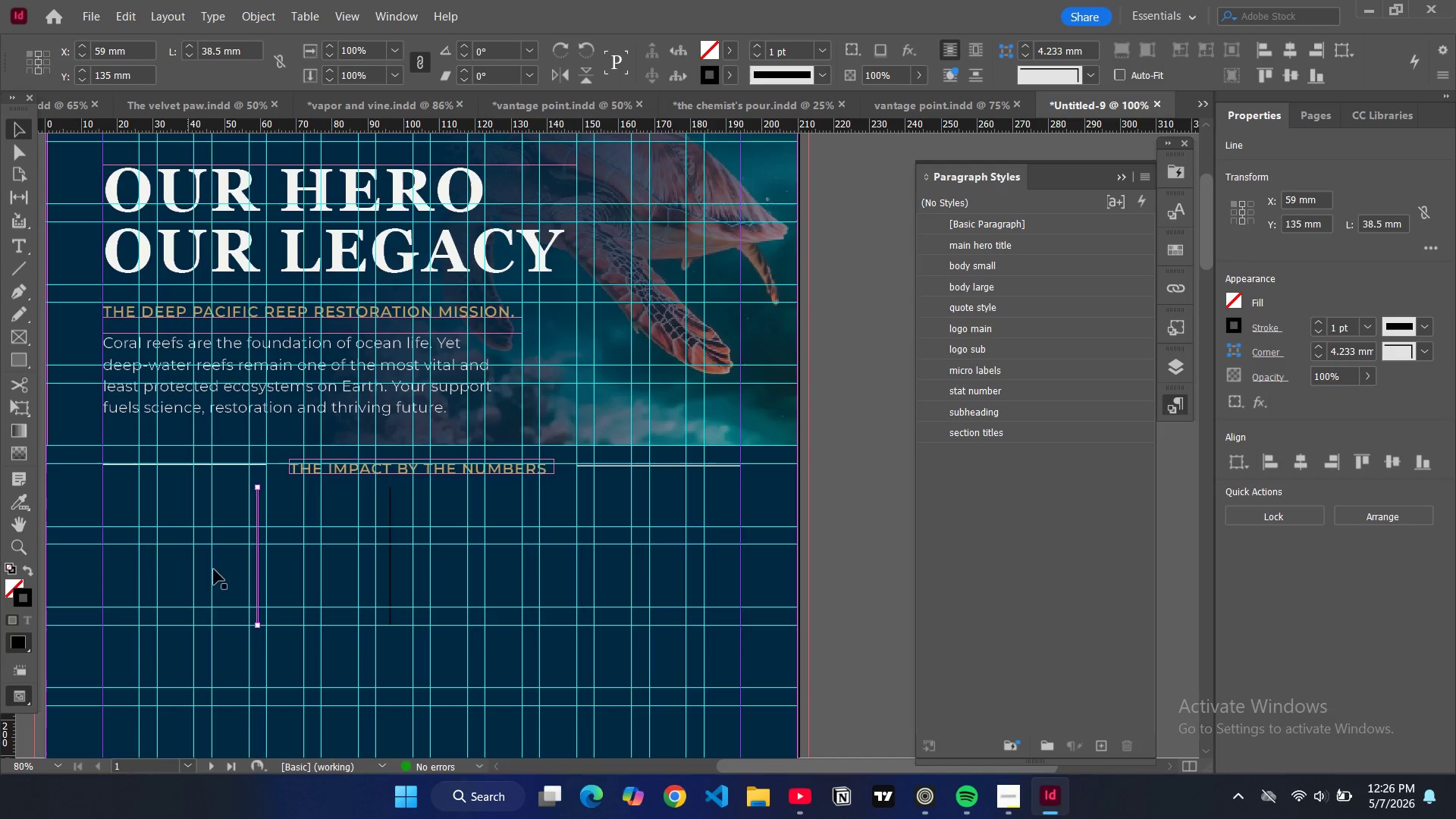 
left_click_drag(start_coordinate=[391, 582], to_coordinate=[421, 582])
 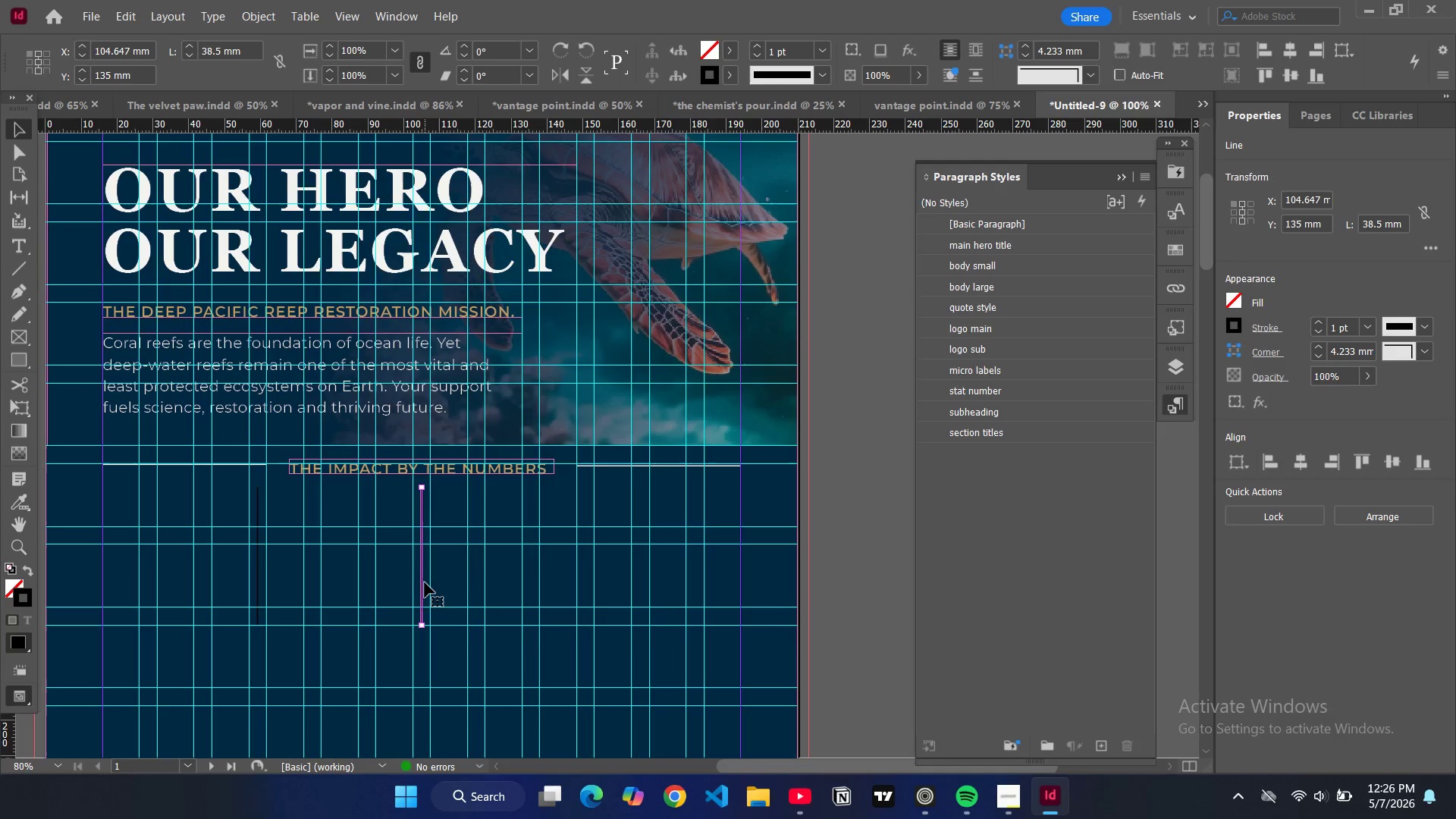 
key(Control+V)
 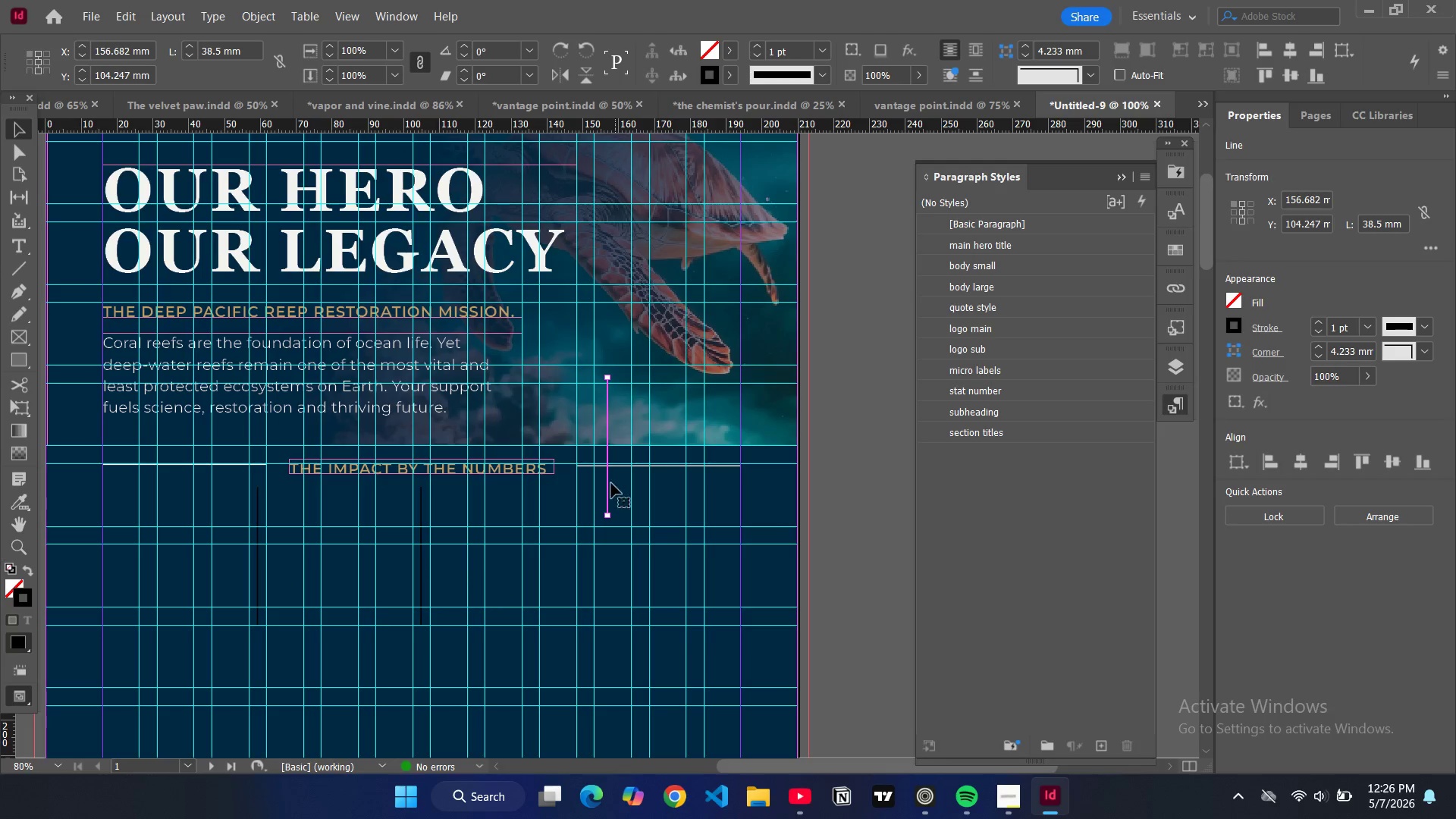 
left_click_drag(start_coordinate=[609, 485], to_coordinate=[590, 592])
 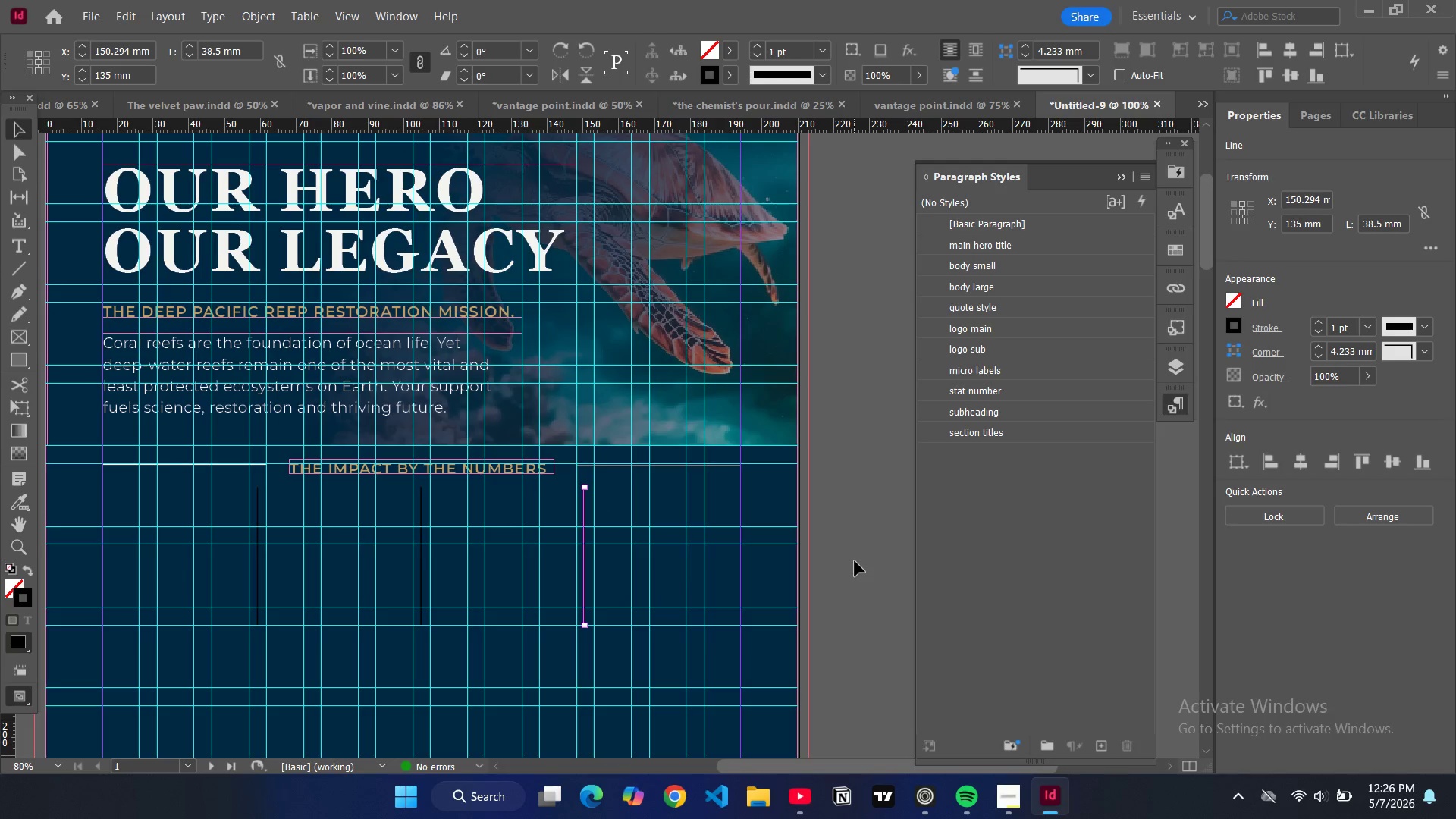 
left_click([855, 561])
 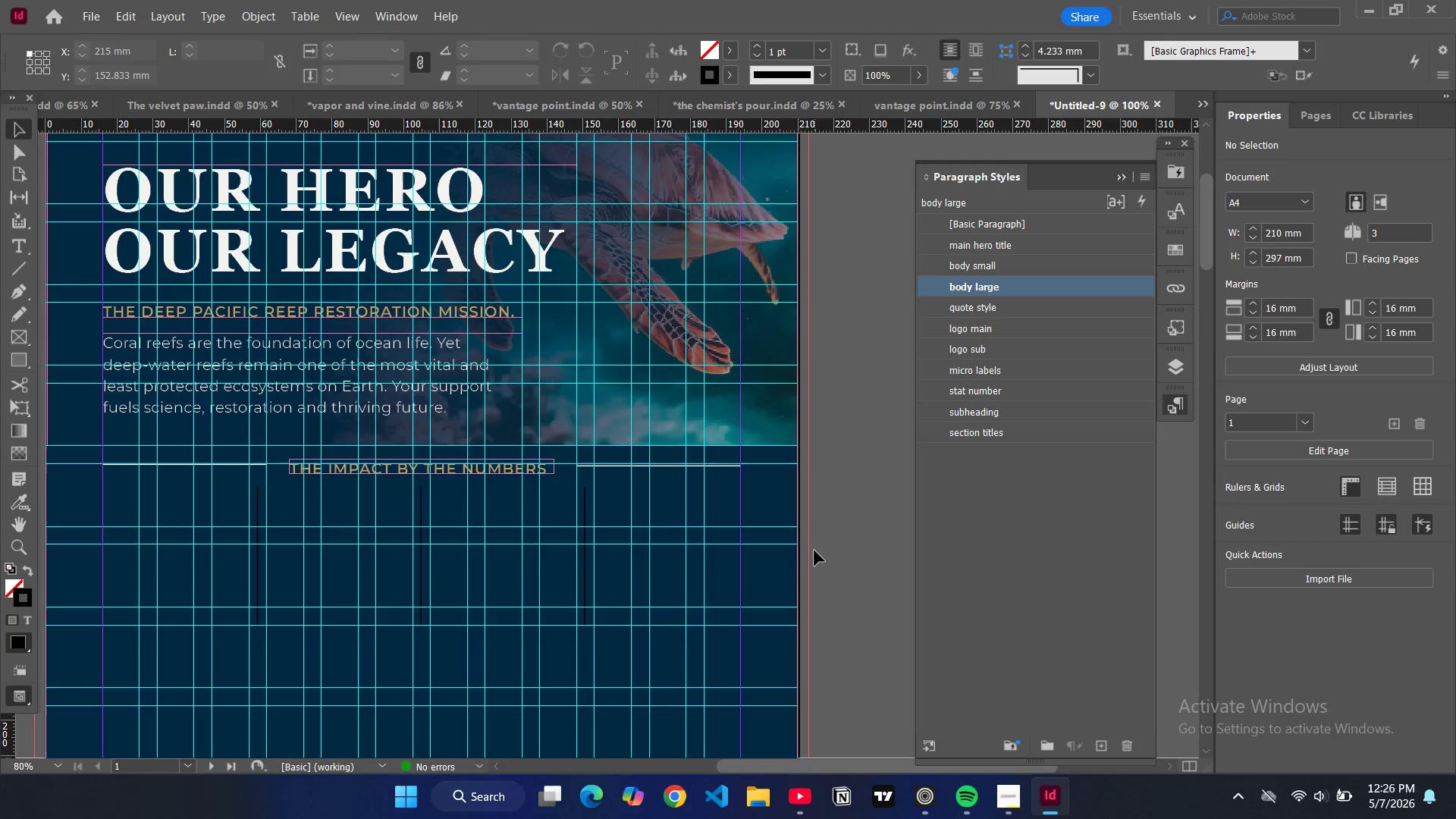 
key(W)
 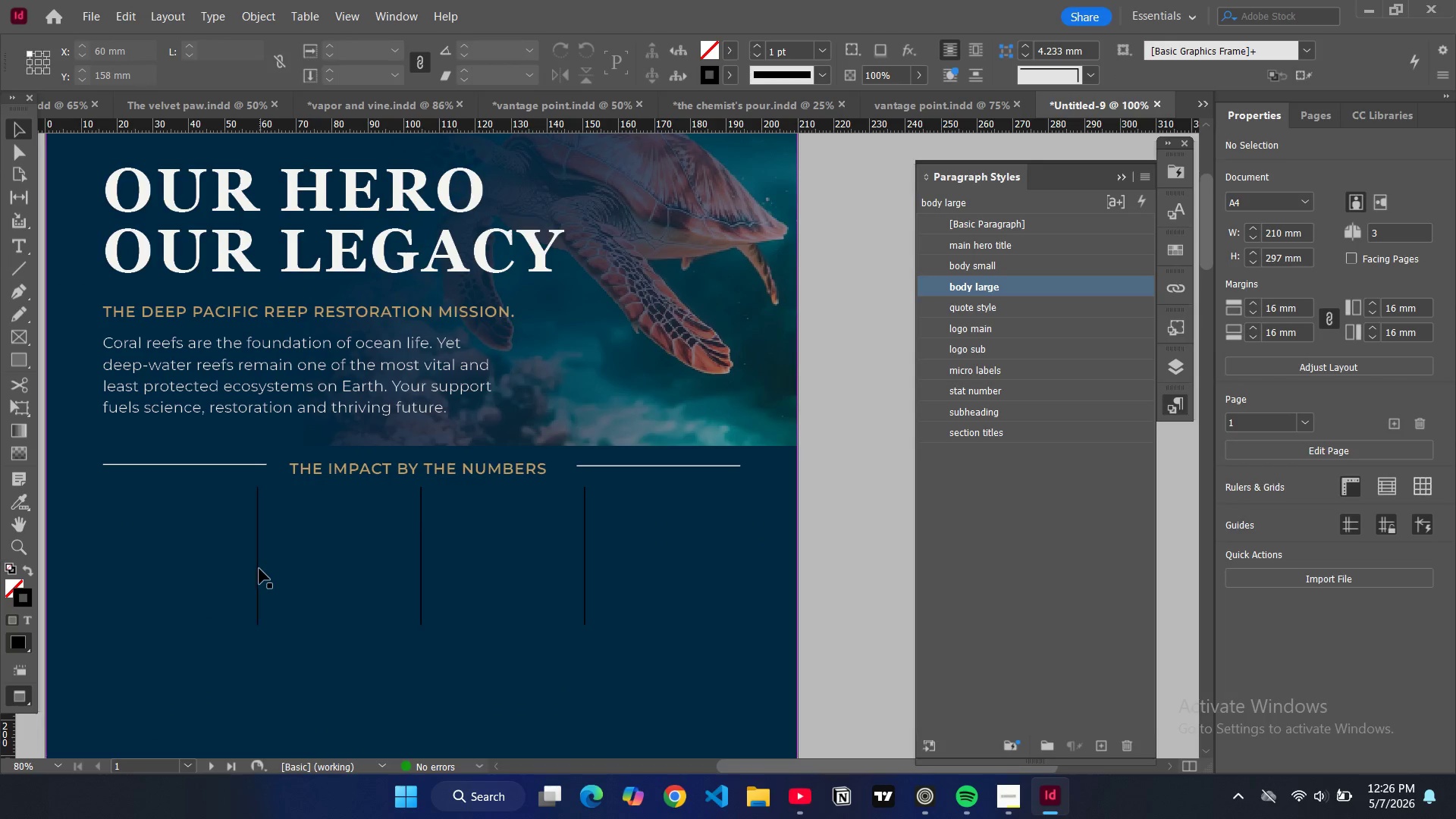 
left_click([259, 569])
 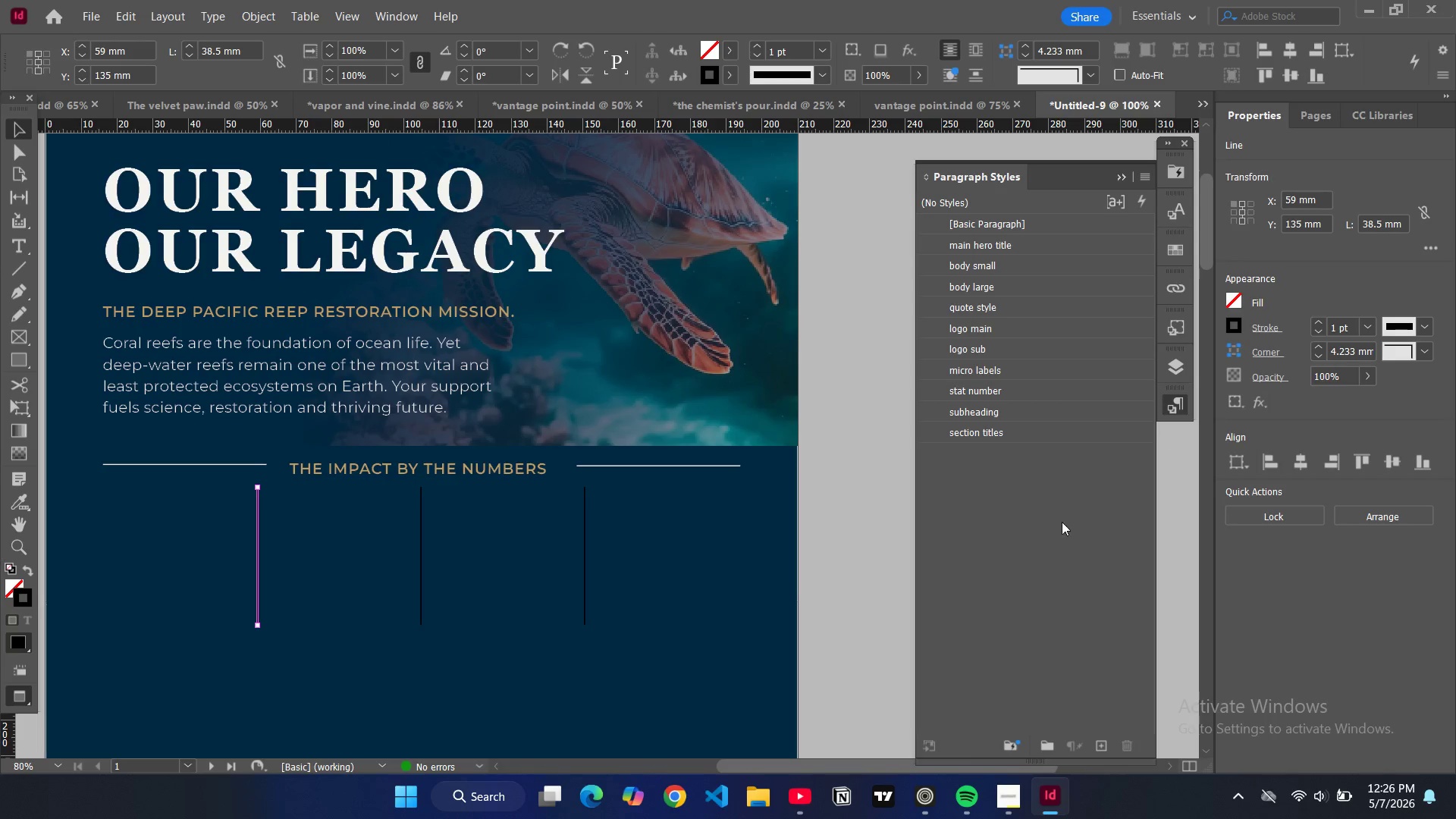 
wait(5.03)
 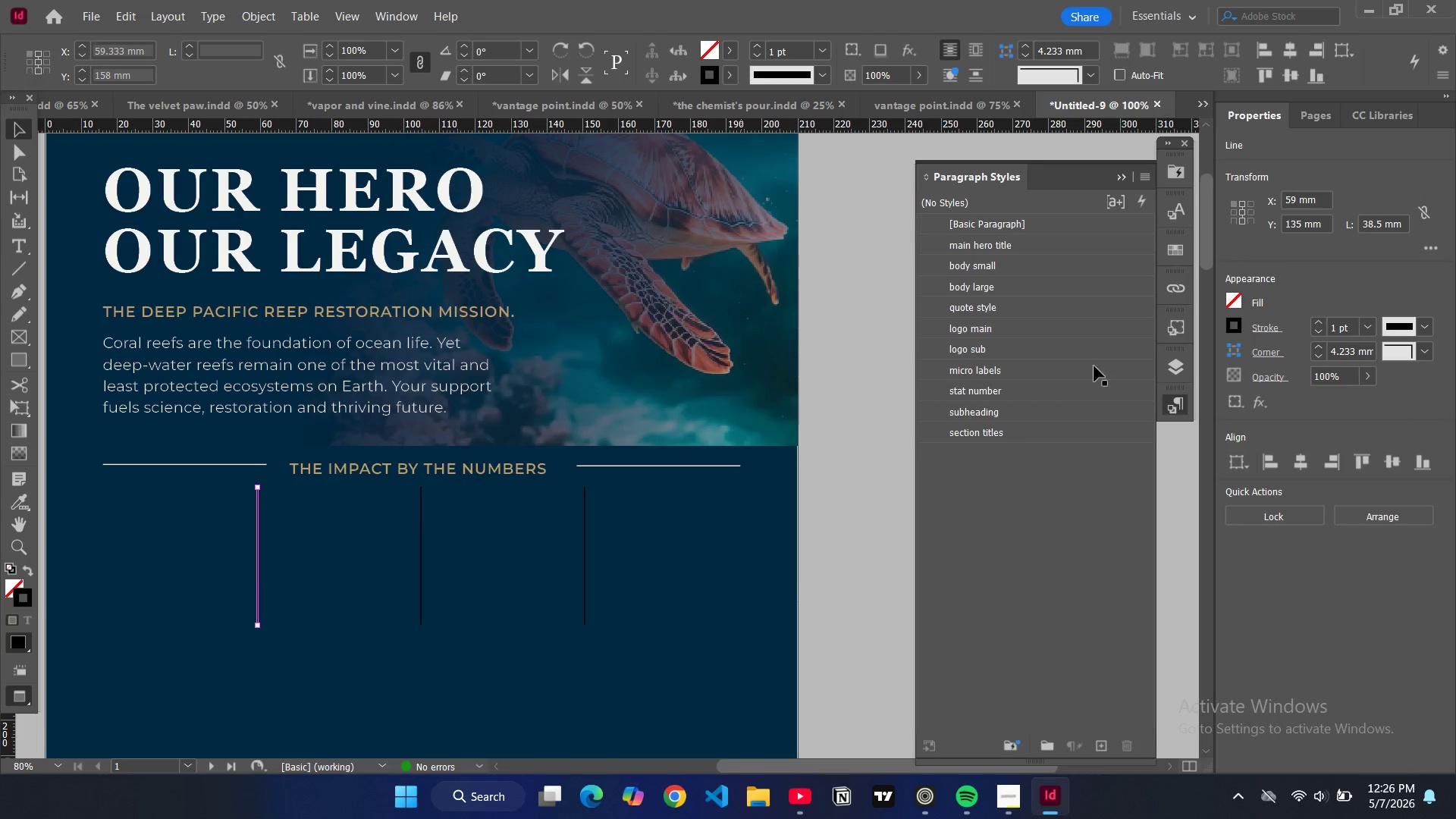 
scroll: coordinate [1066, 582], scroll_direction: down, amount: 4.0
 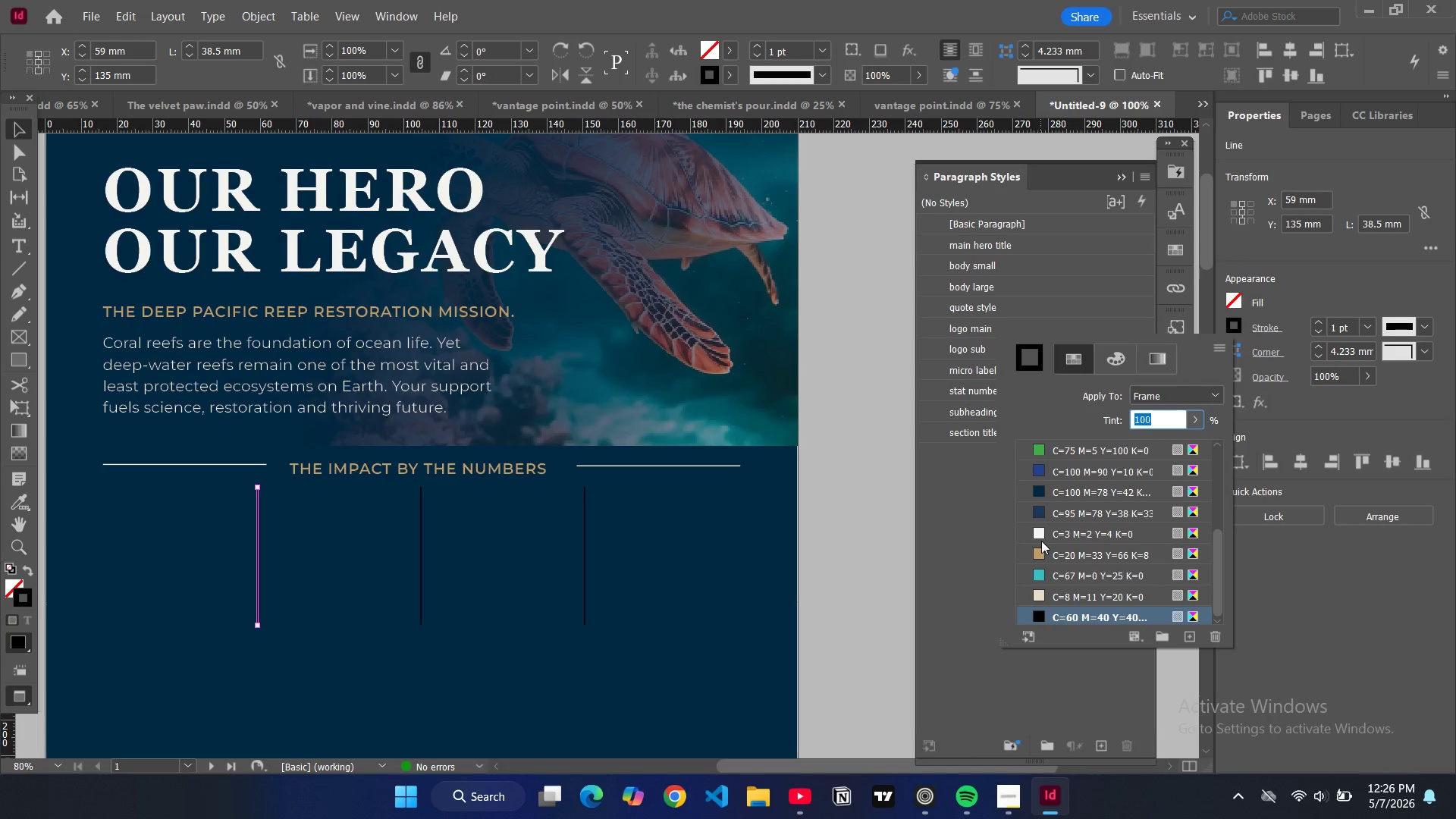 
left_click([1041, 541])
 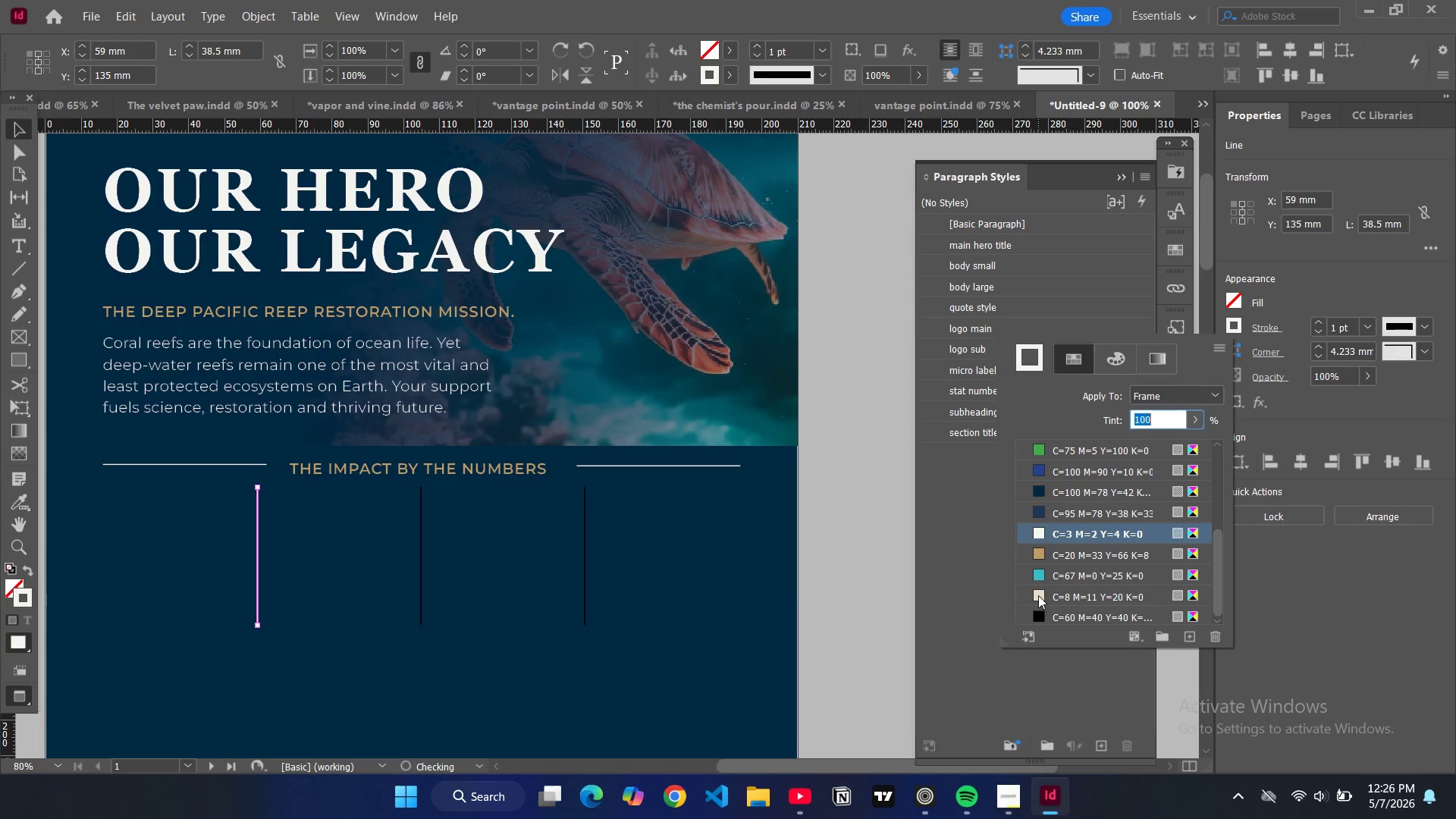 
left_click([1038, 595])
 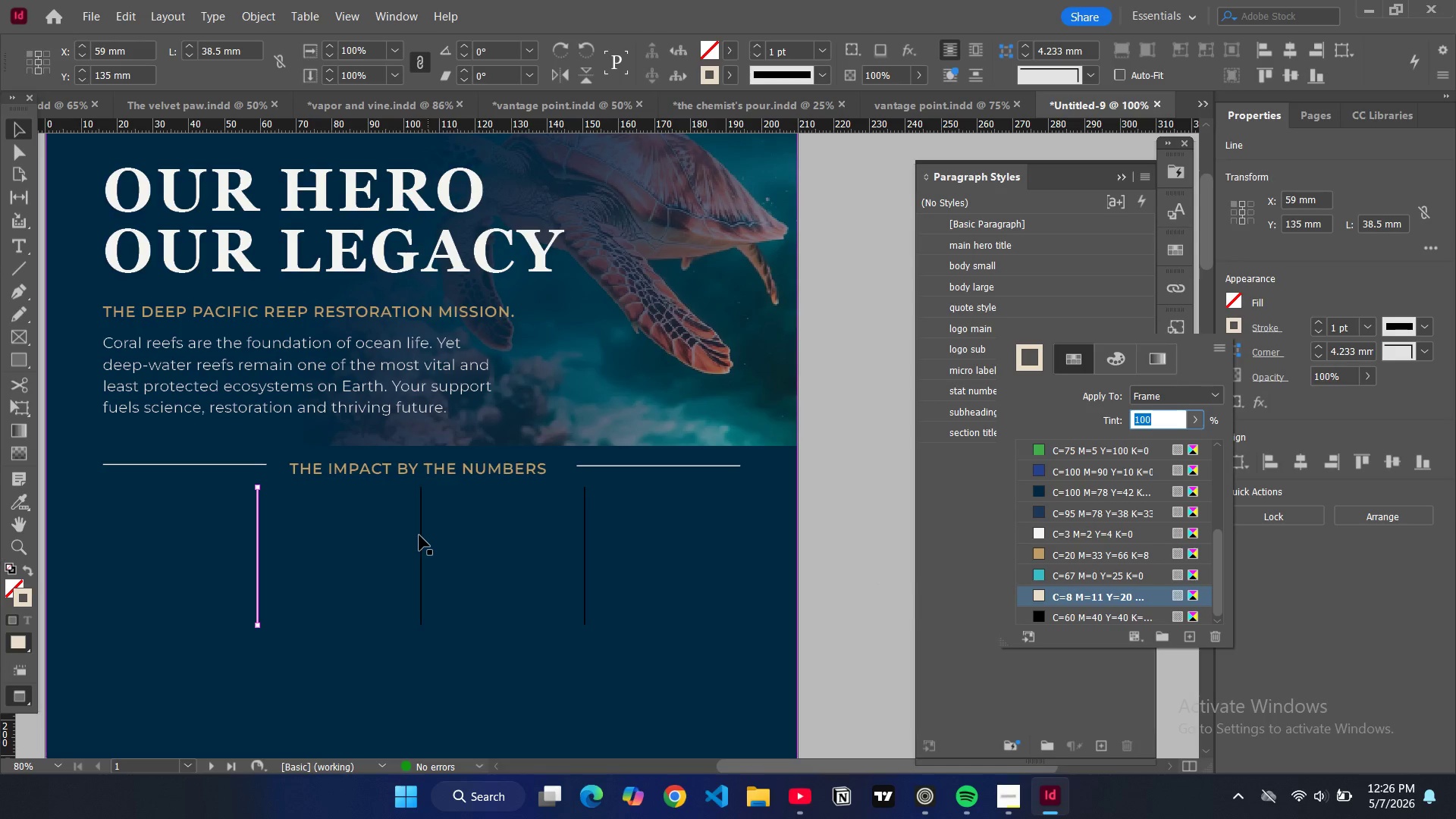 
left_click([426, 537])
 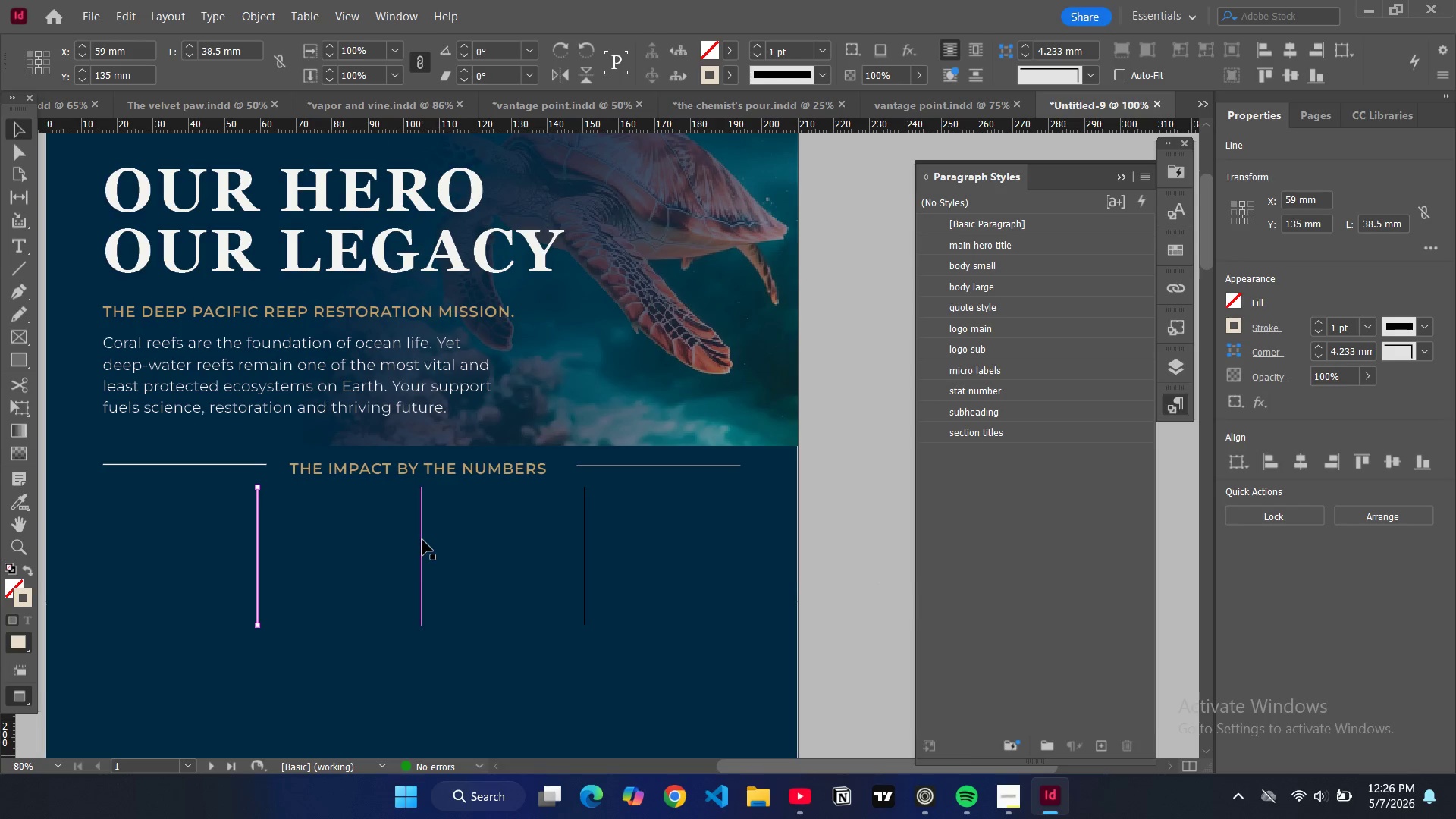 
left_click([422, 540])
 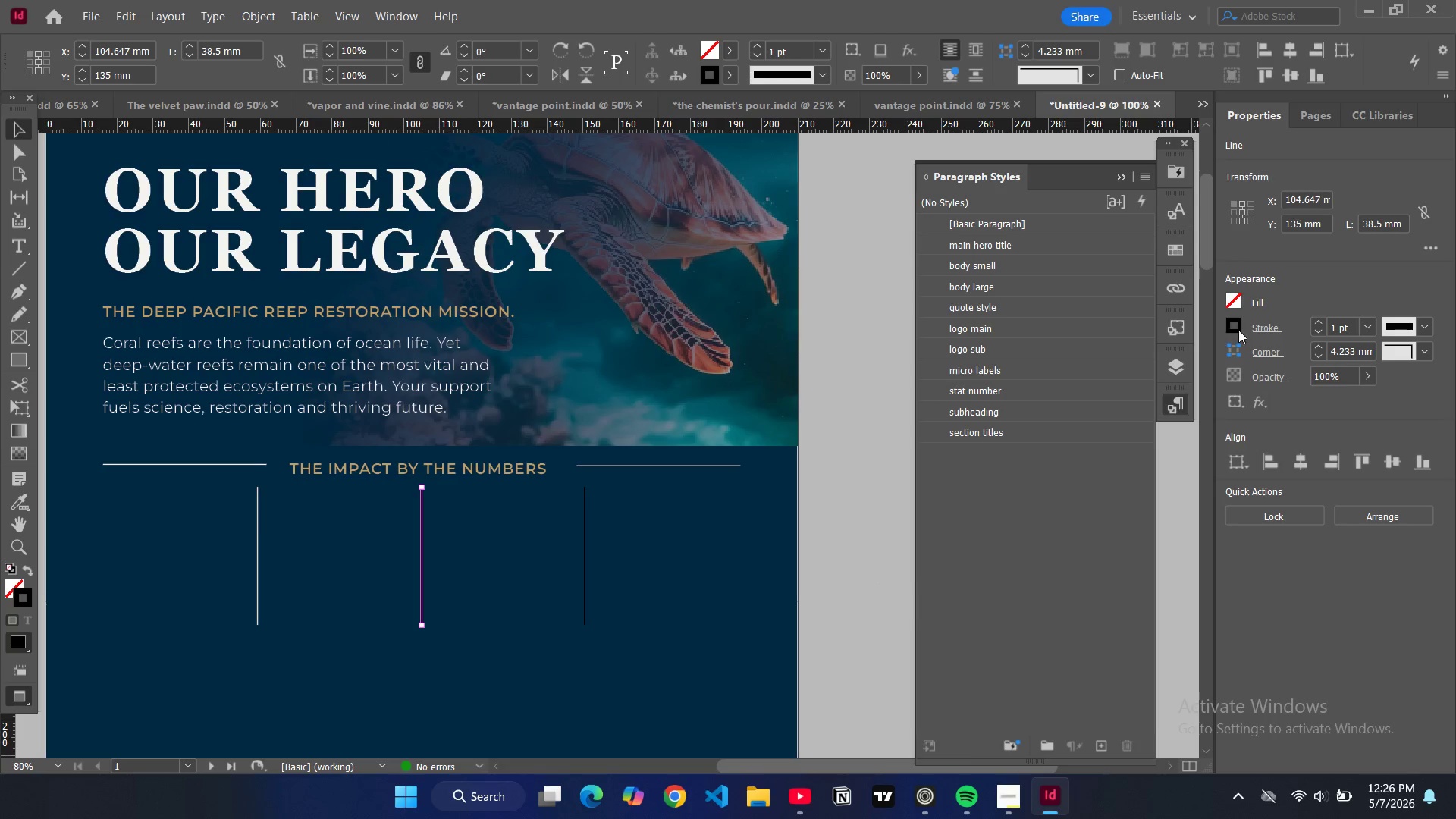 
left_click([1238, 330])
 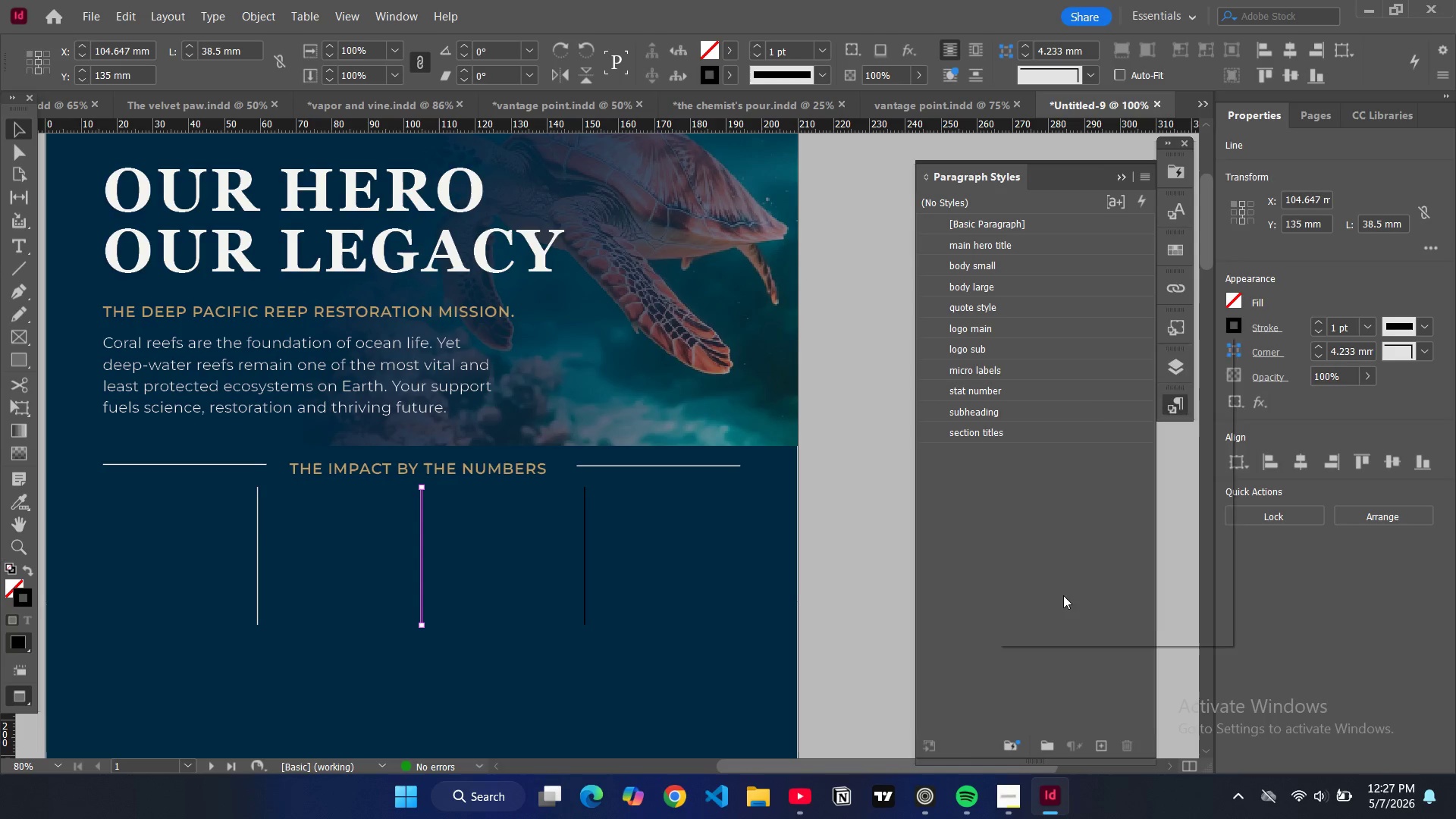 
scroll: coordinate [1061, 598], scroll_direction: down, amount: 6.0
 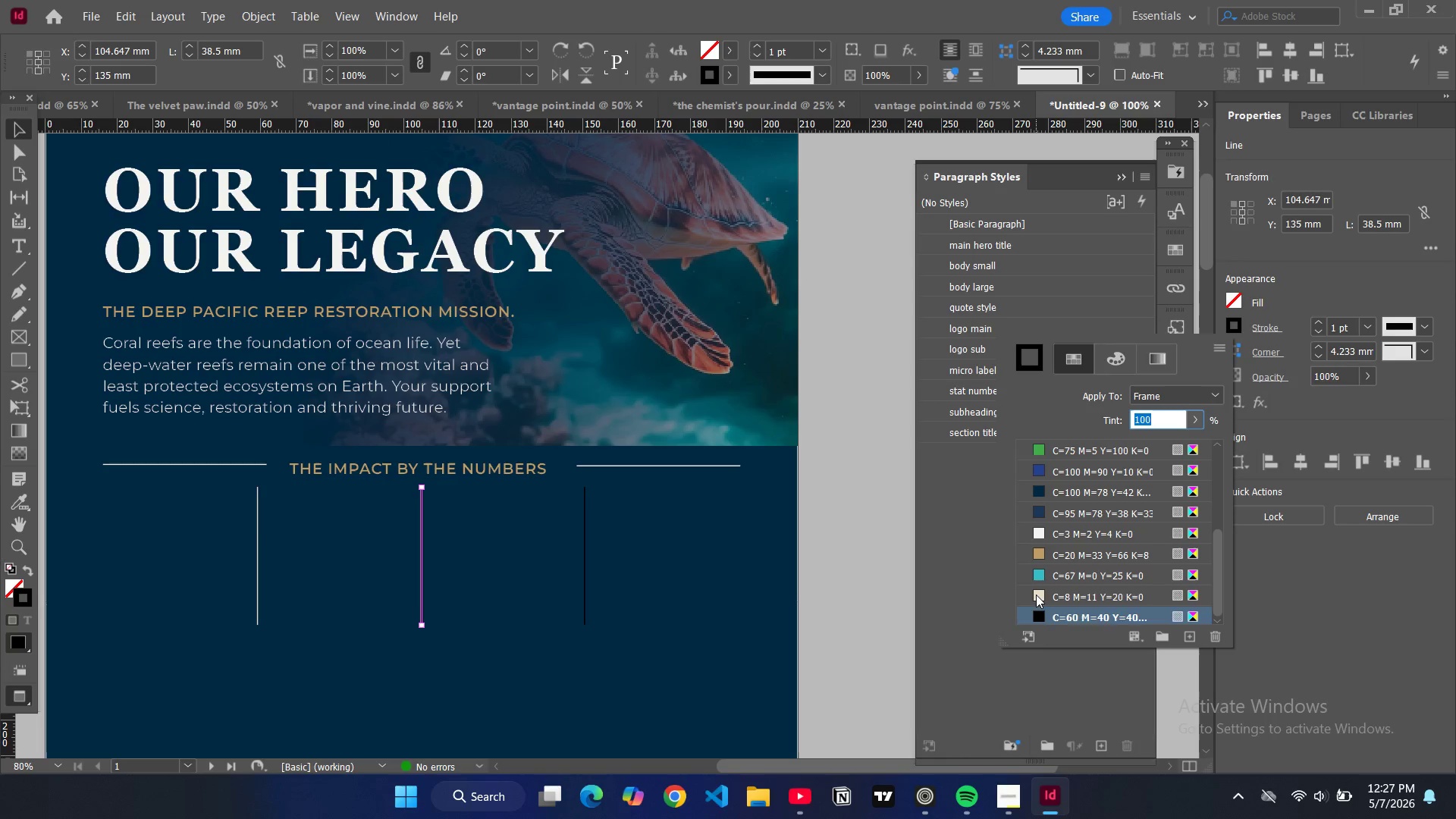 
left_click([1036, 595])
 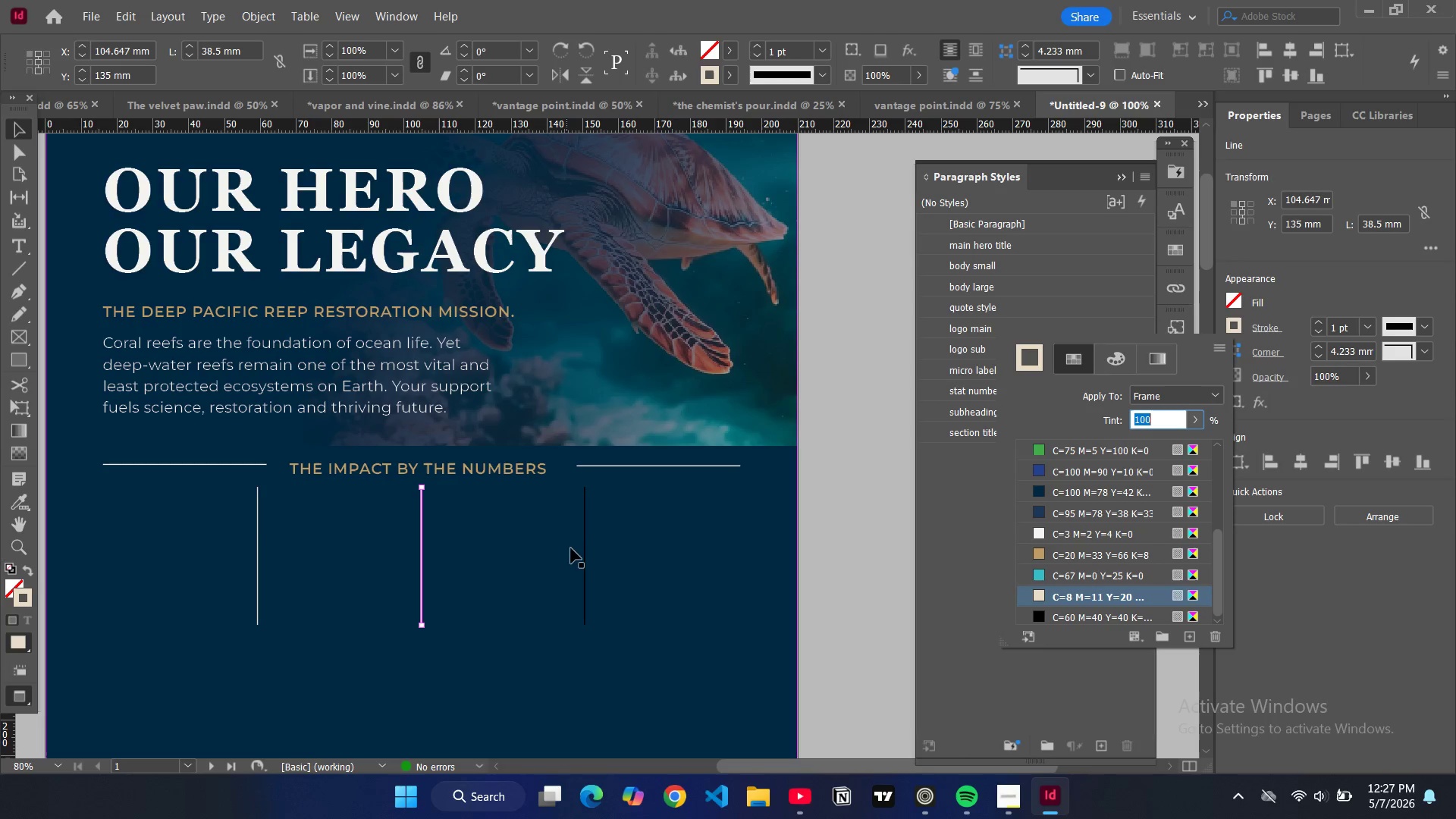 
left_click([585, 554])
 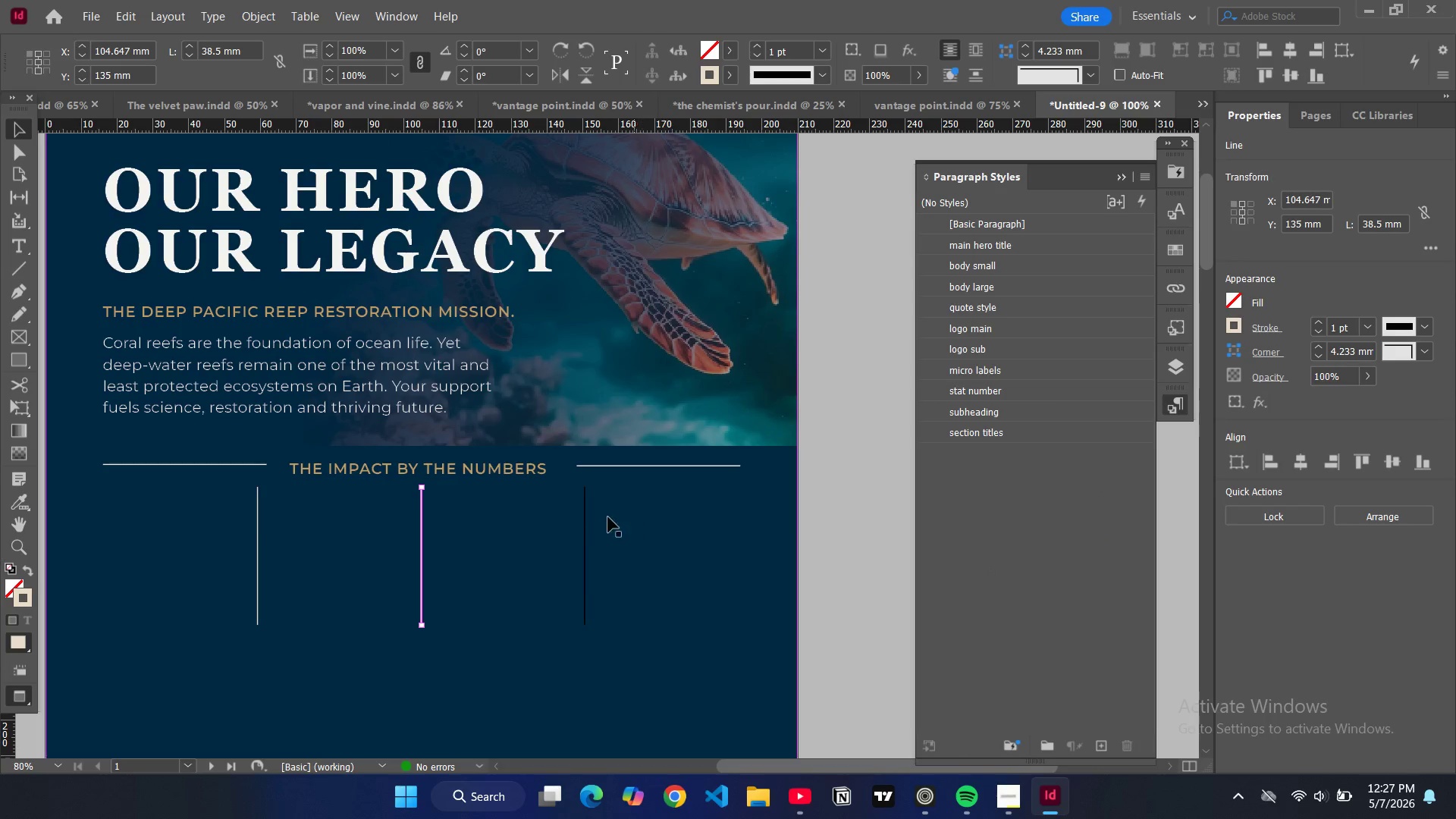 
left_click([587, 526])
 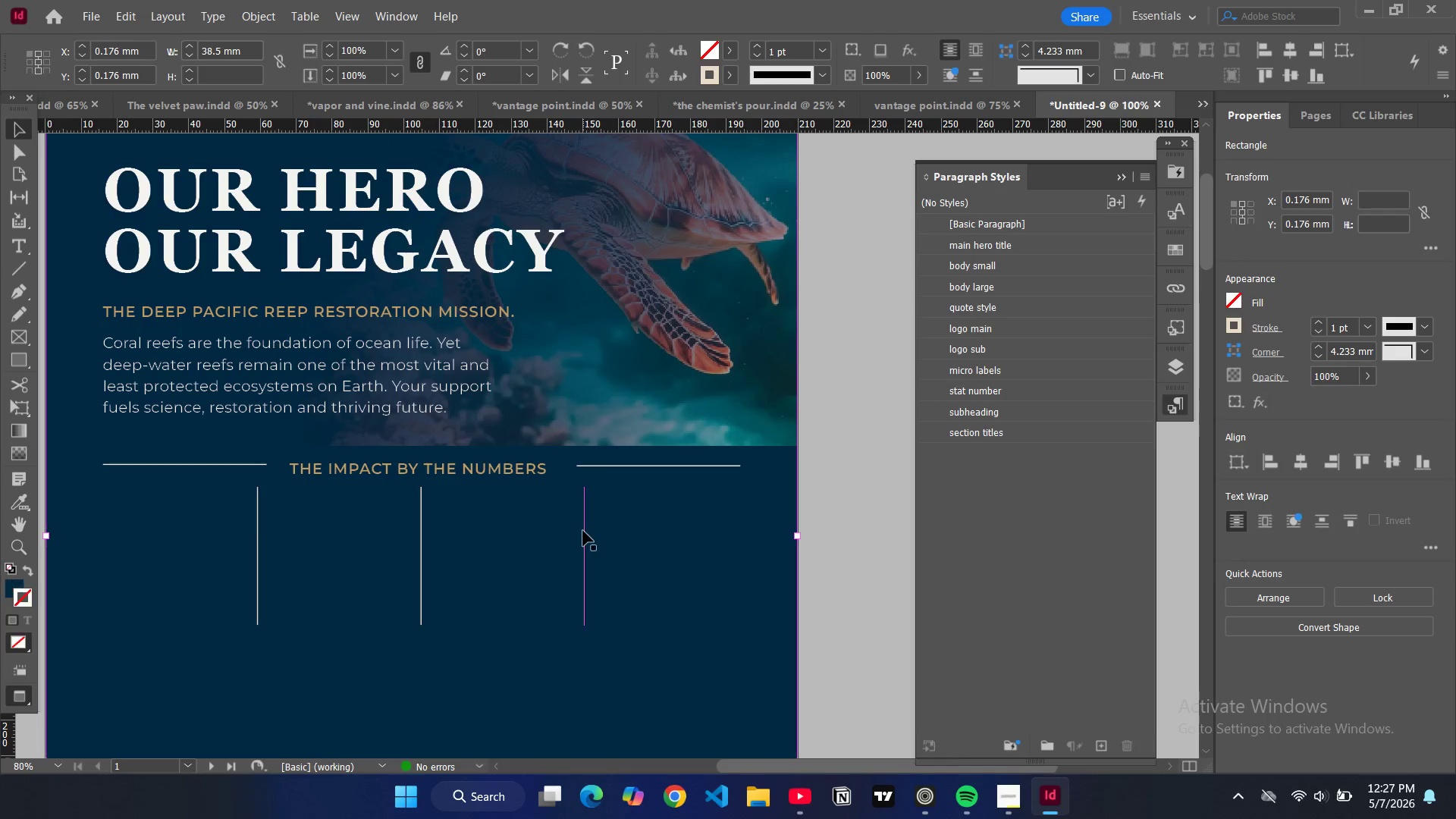 
left_click([583, 531])
 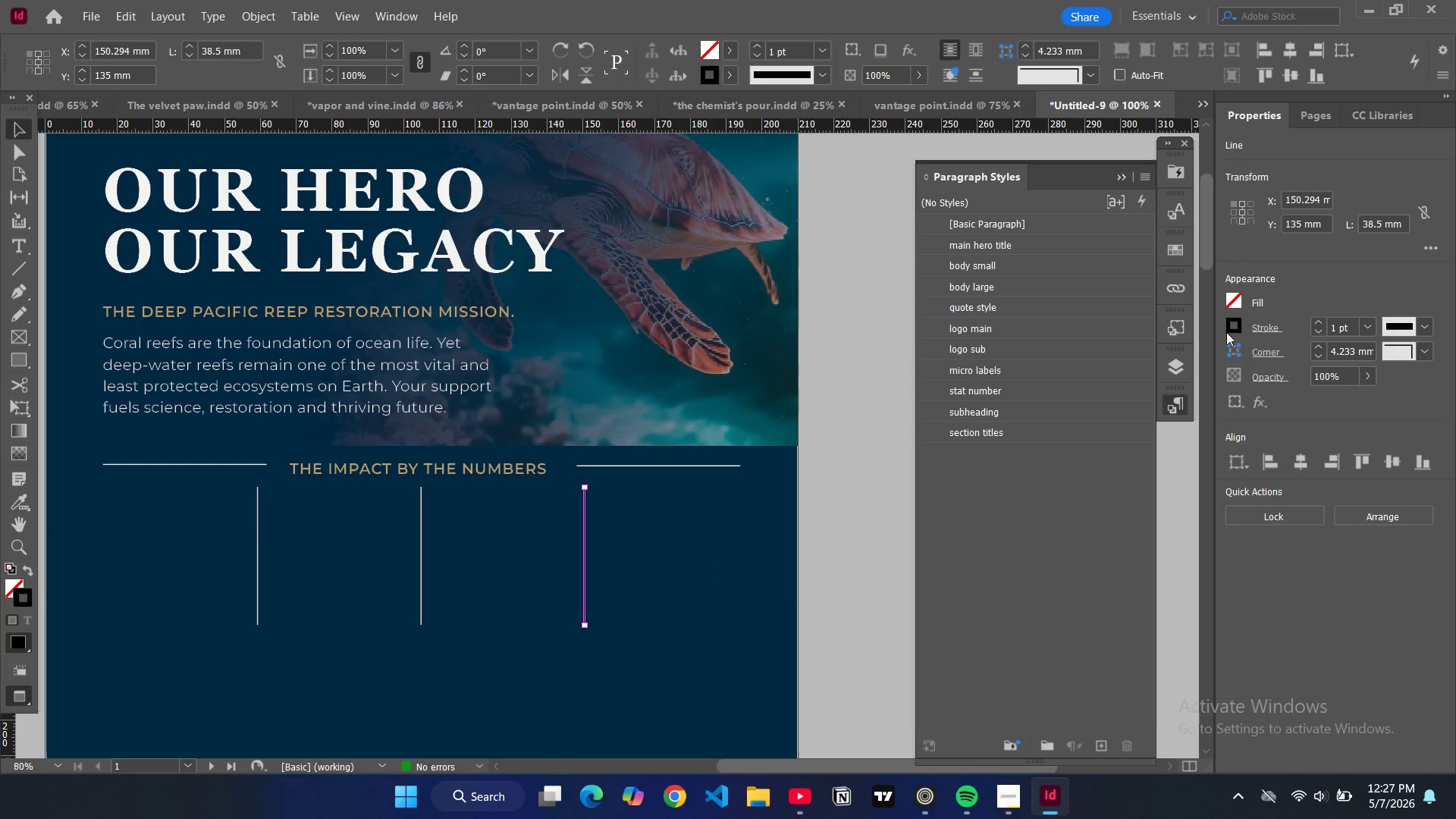 
left_click([1233, 331])
 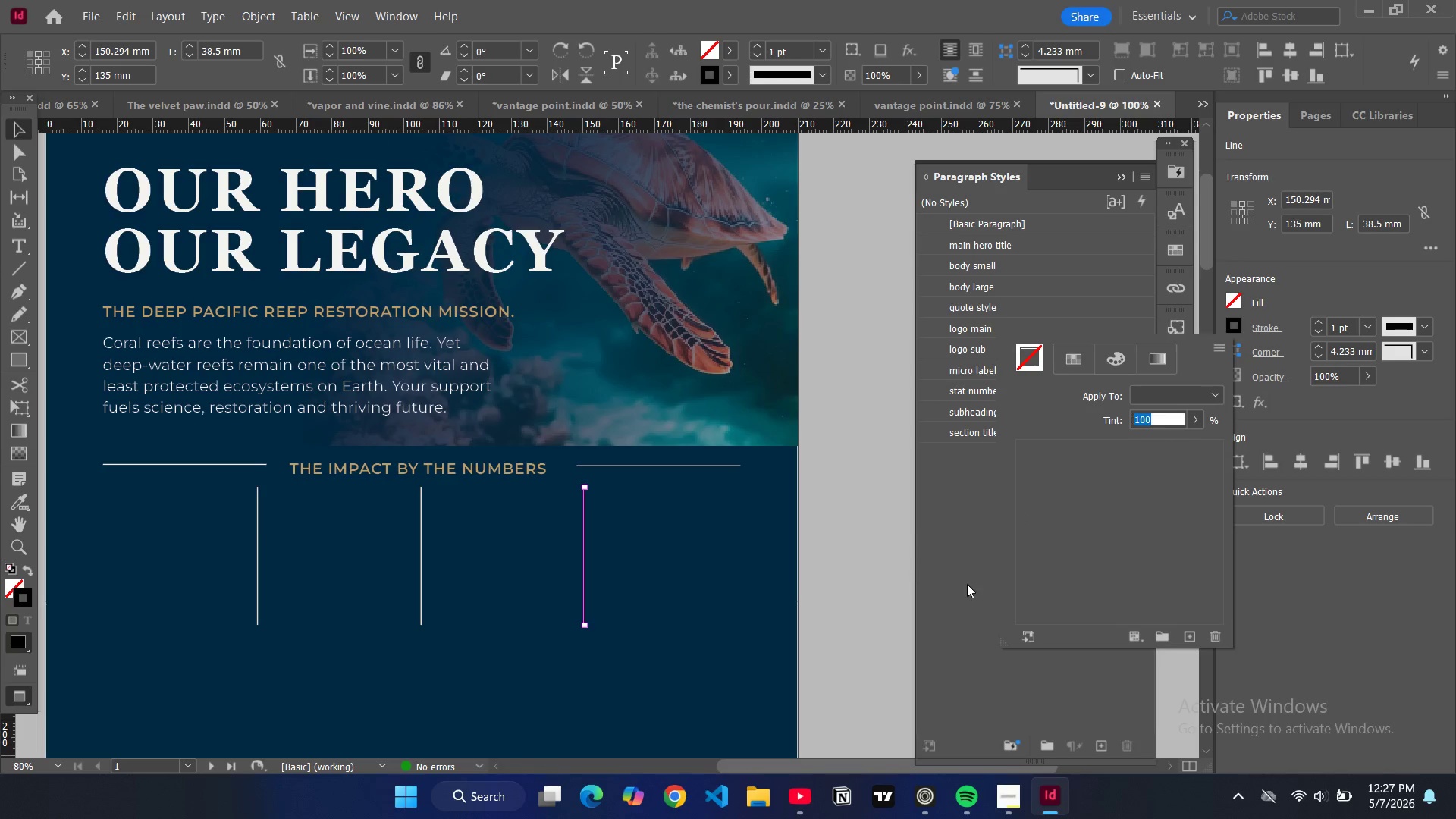 
scroll: coordinate [1044, 575], scroll_direction: down, amount: 4.0
 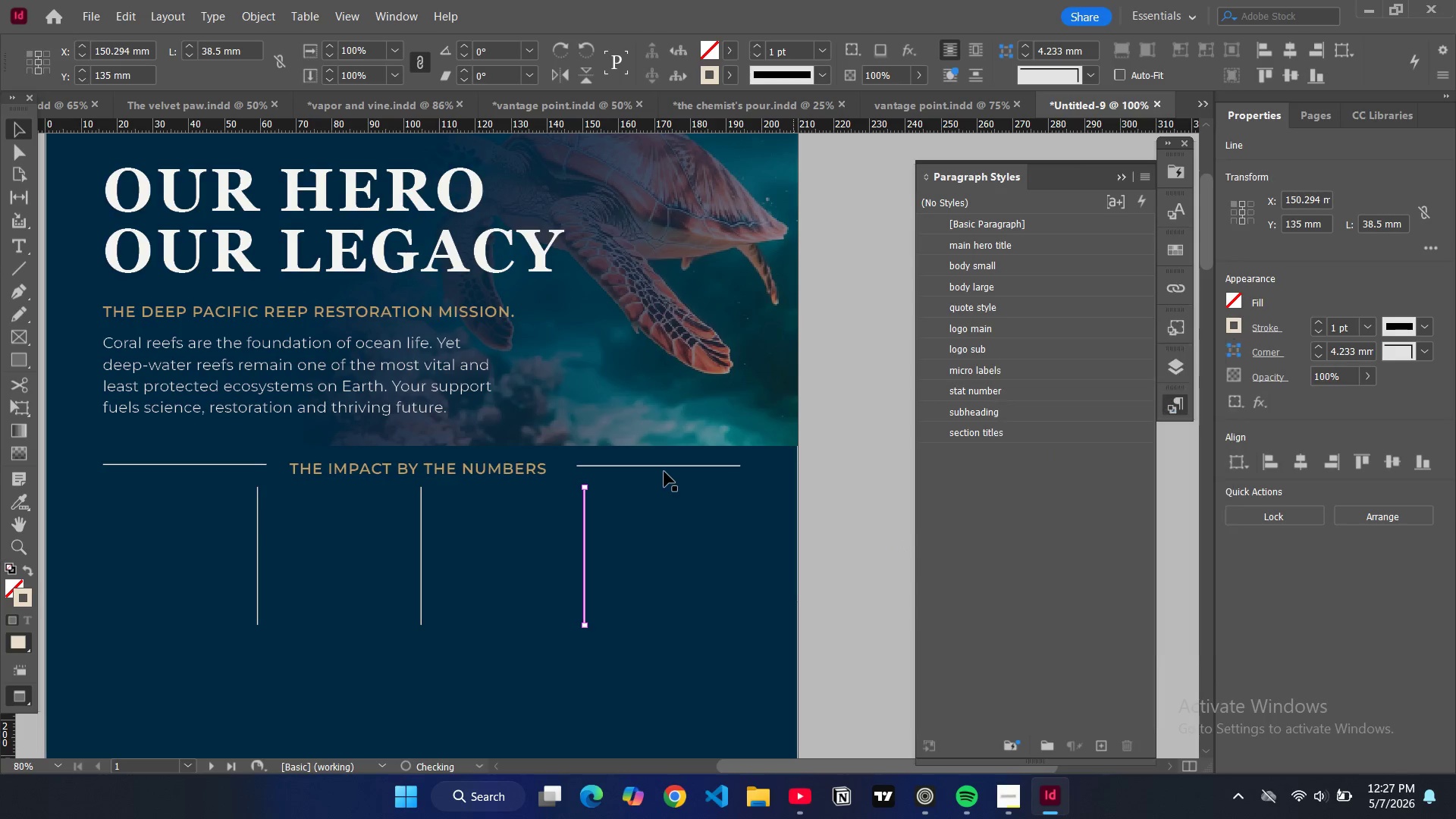 
double_click([664, 469])
 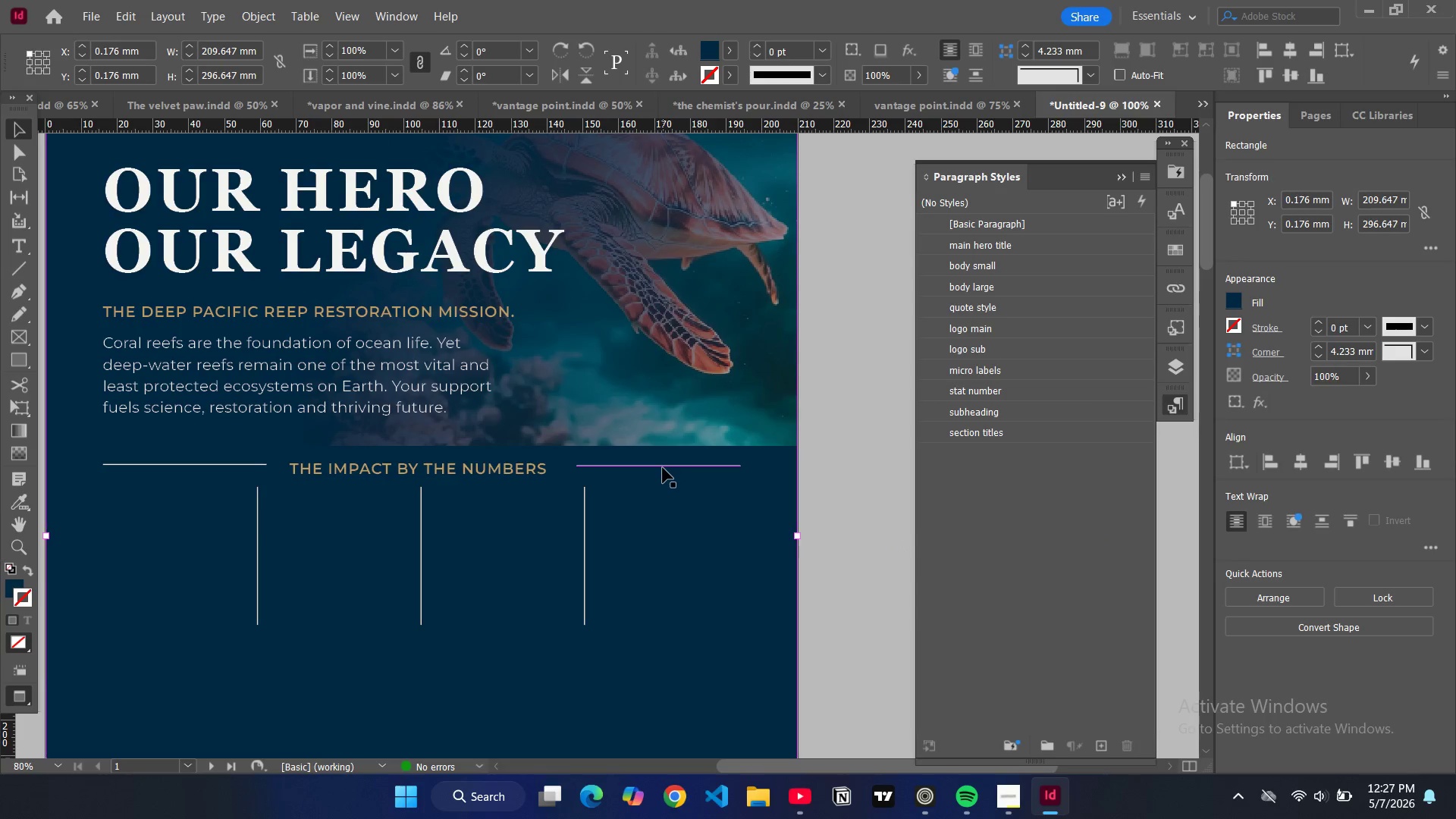 
left_click([663, 468])
 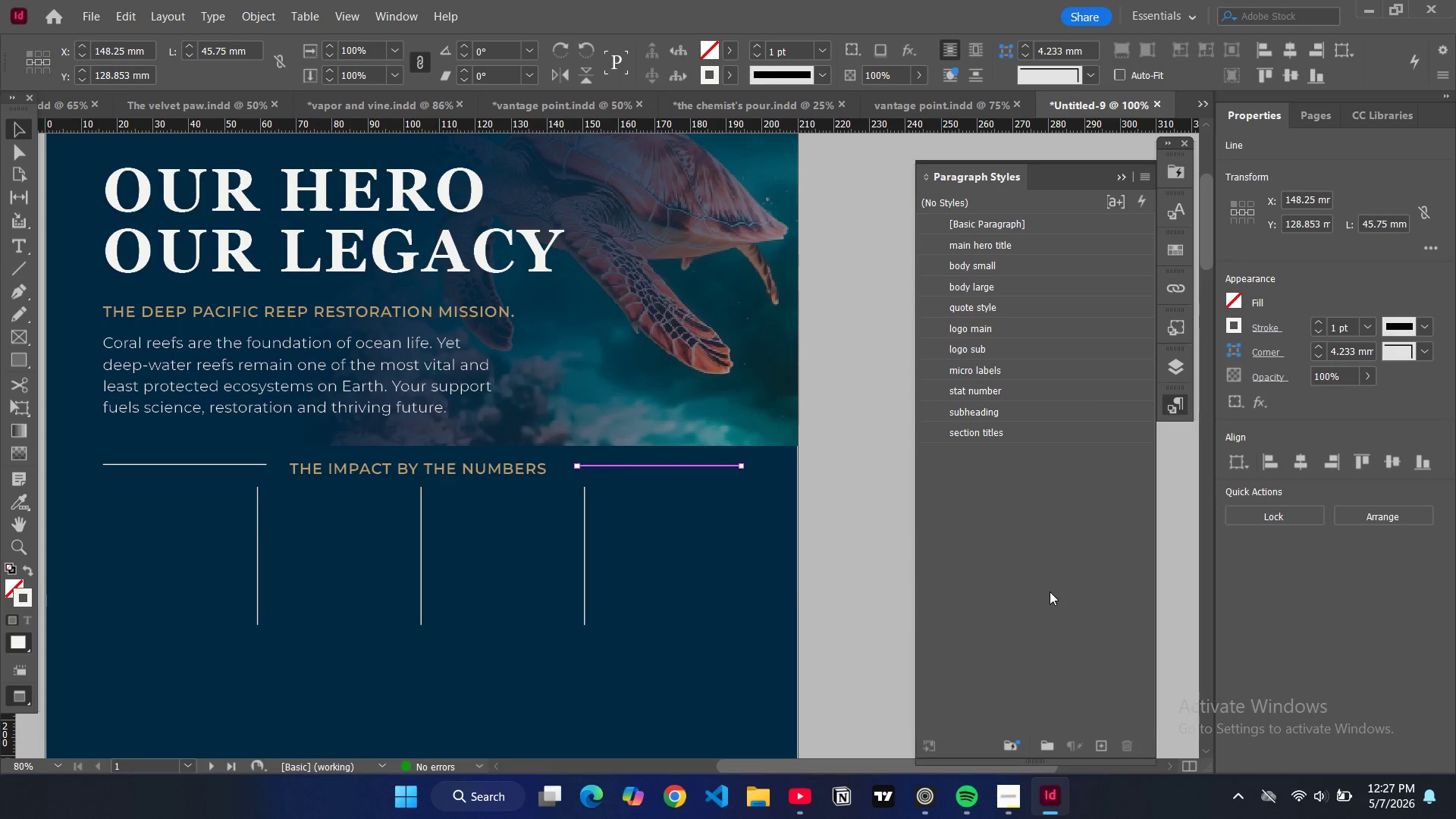 
scroll: coordinate [1063, 588], scroll_direction: down, amount: 8.0
 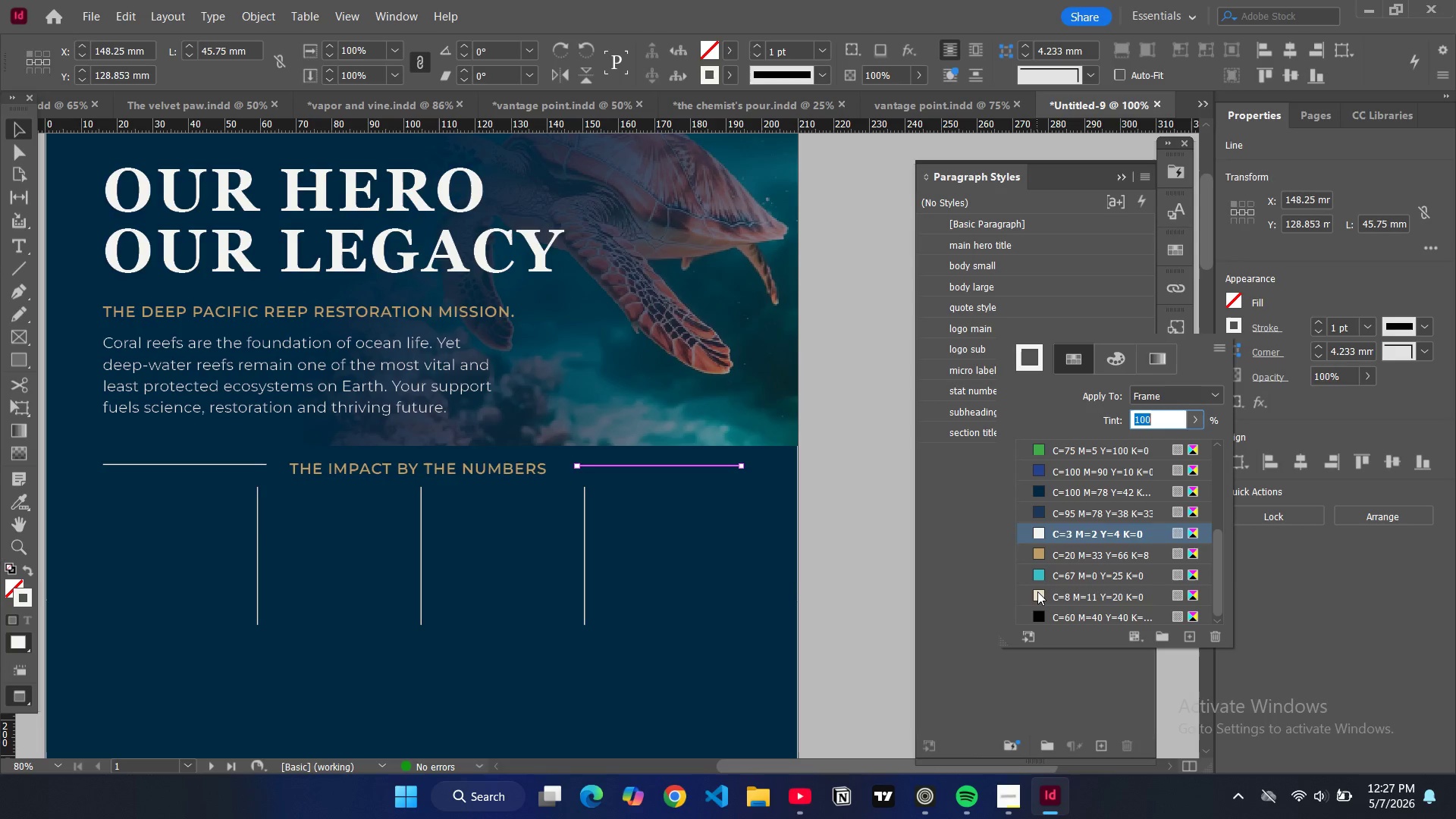 
left_click([1037, 592])
 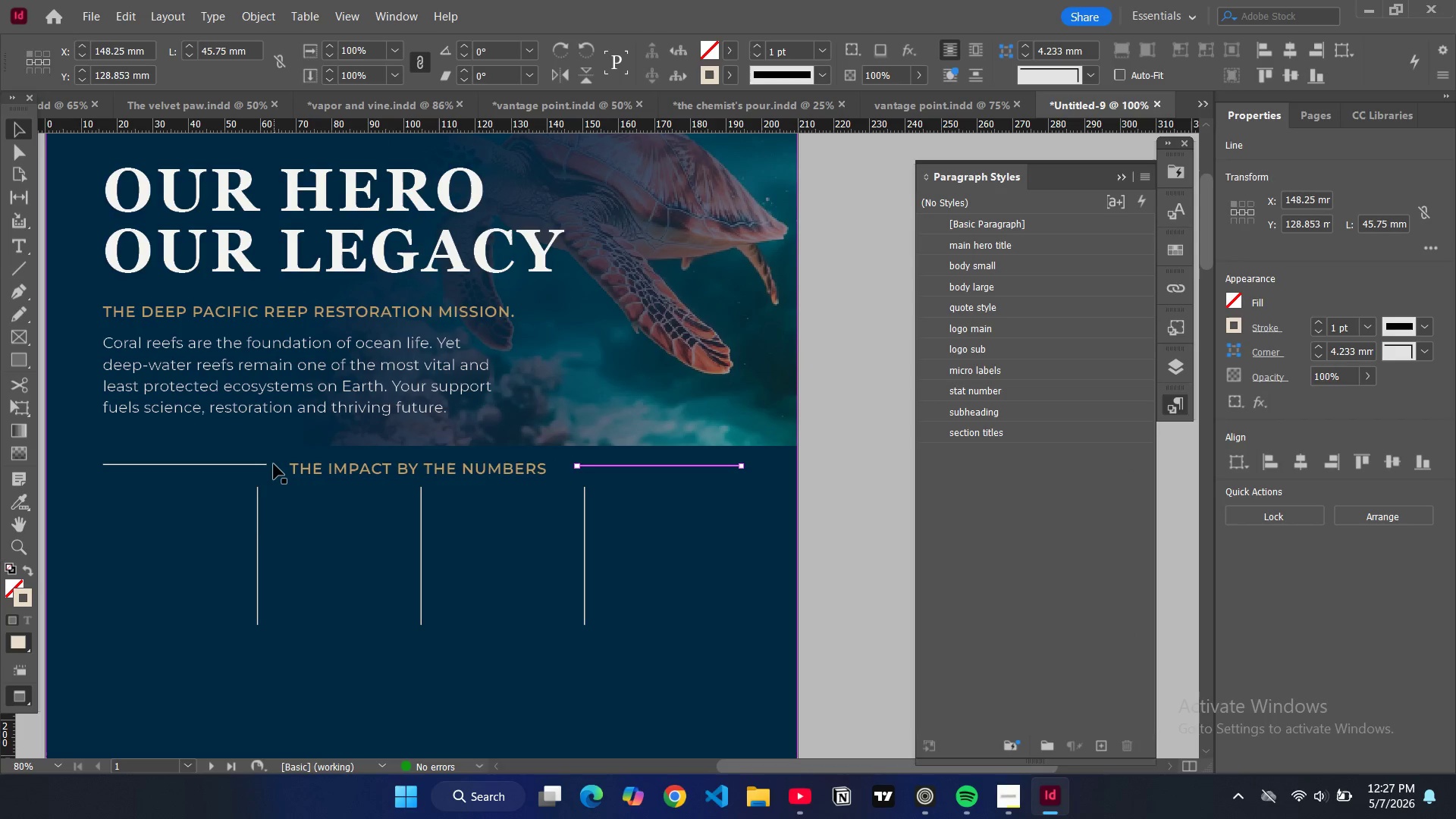 
left_click([247, 466])
 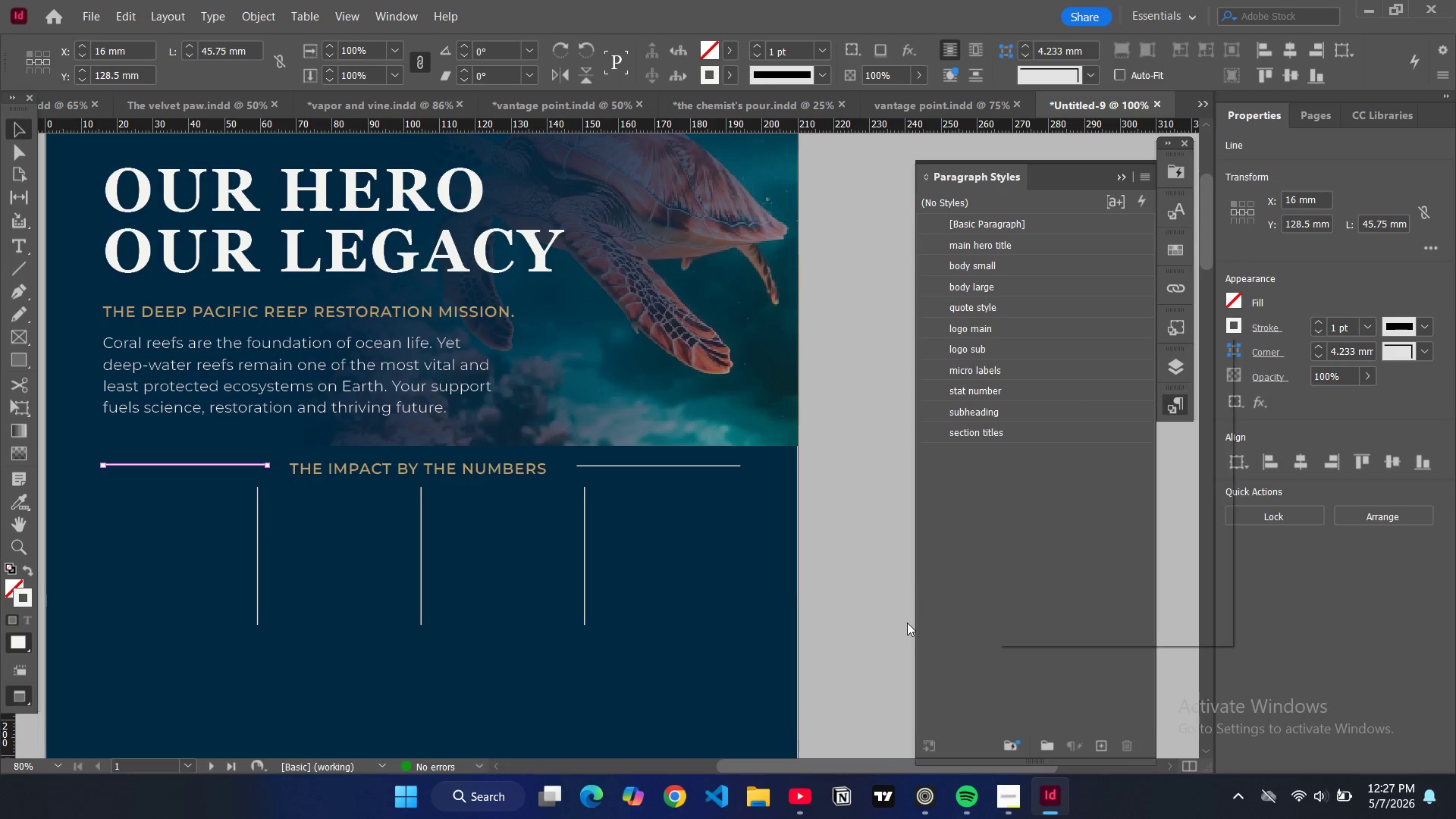 
scroll: coordinate [1055, 575], scroll_direction: down, amount: 3.0
 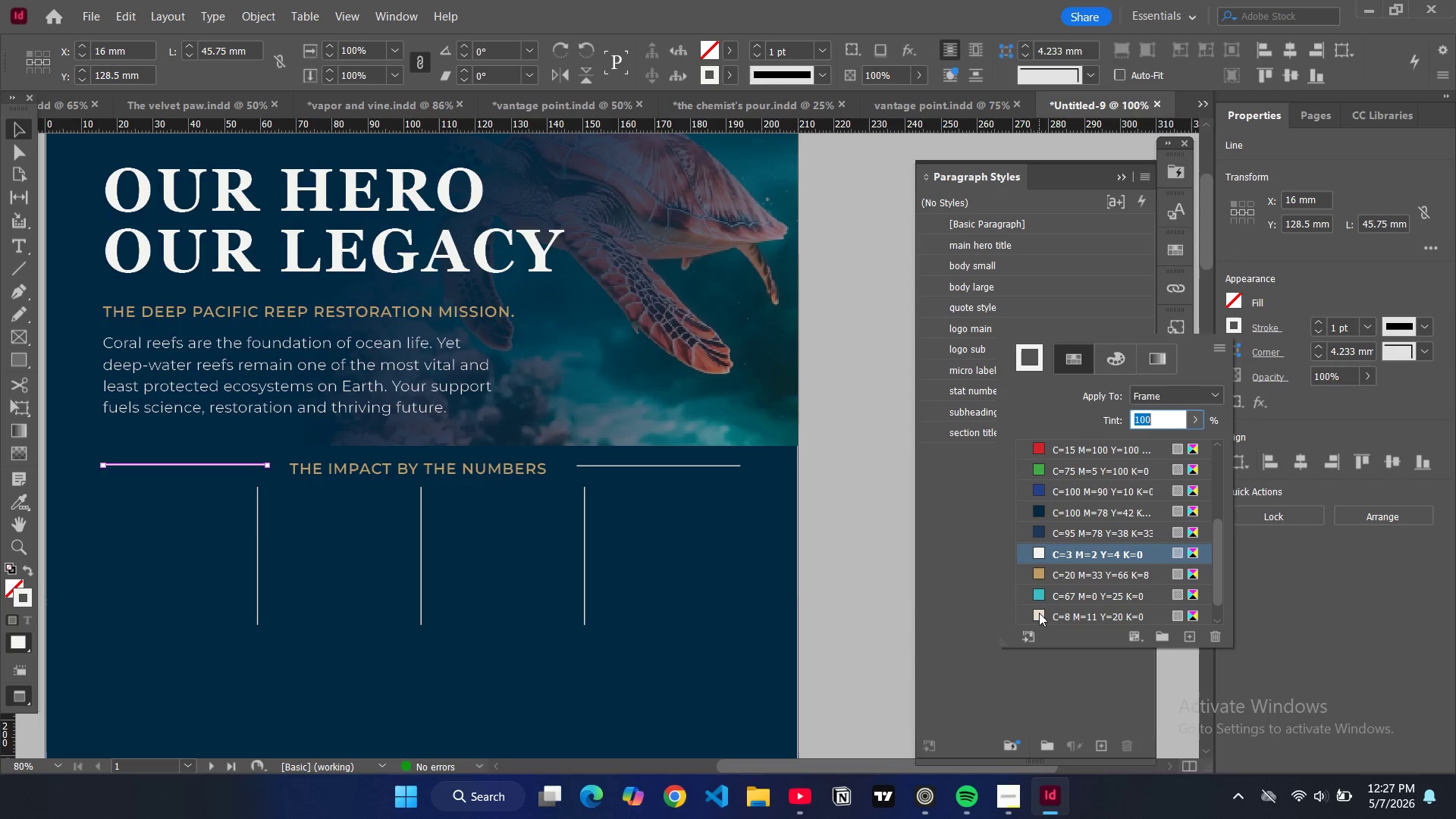 
left_click([1040, 613])
 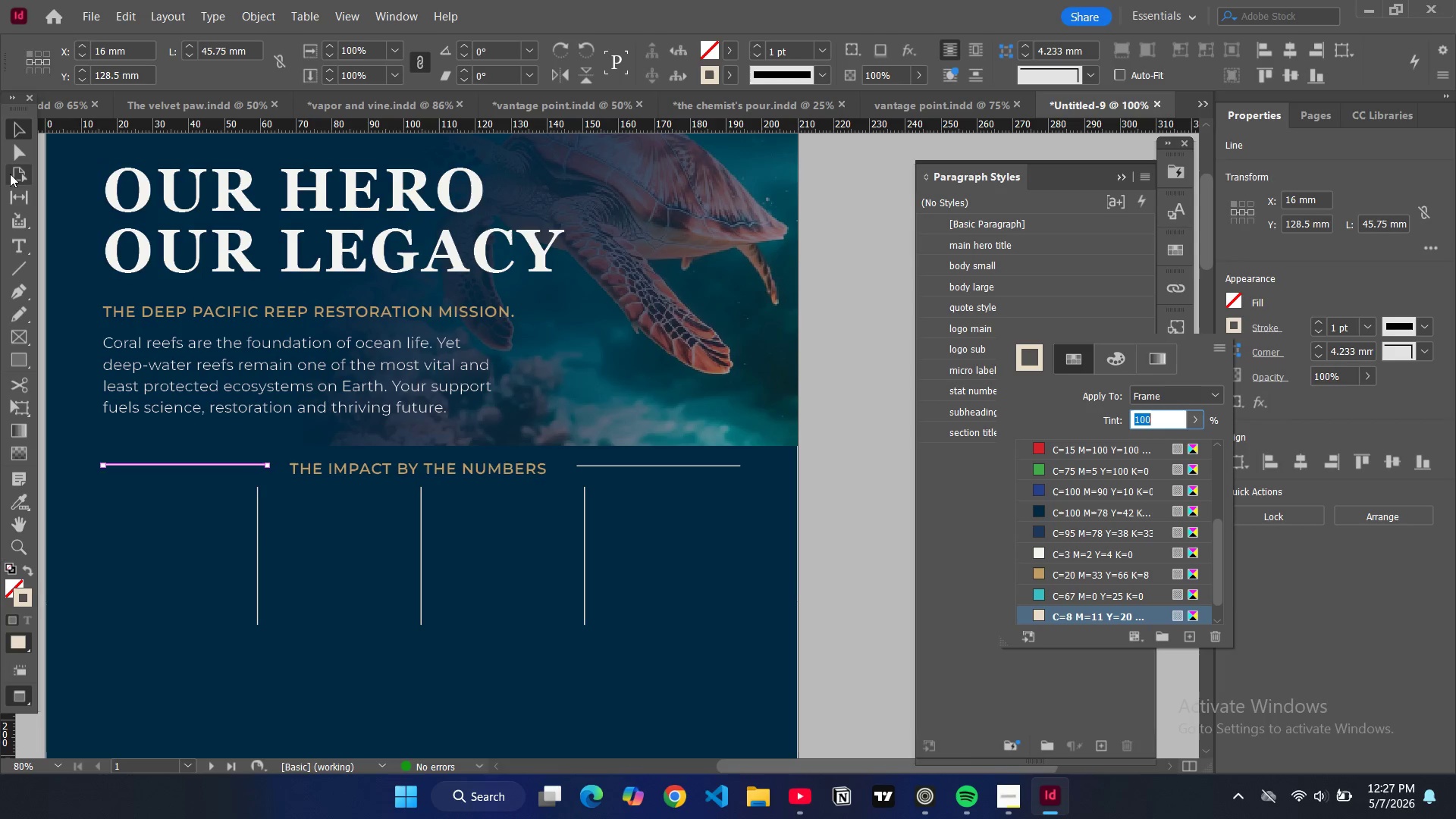 
left_click([14, 129])
 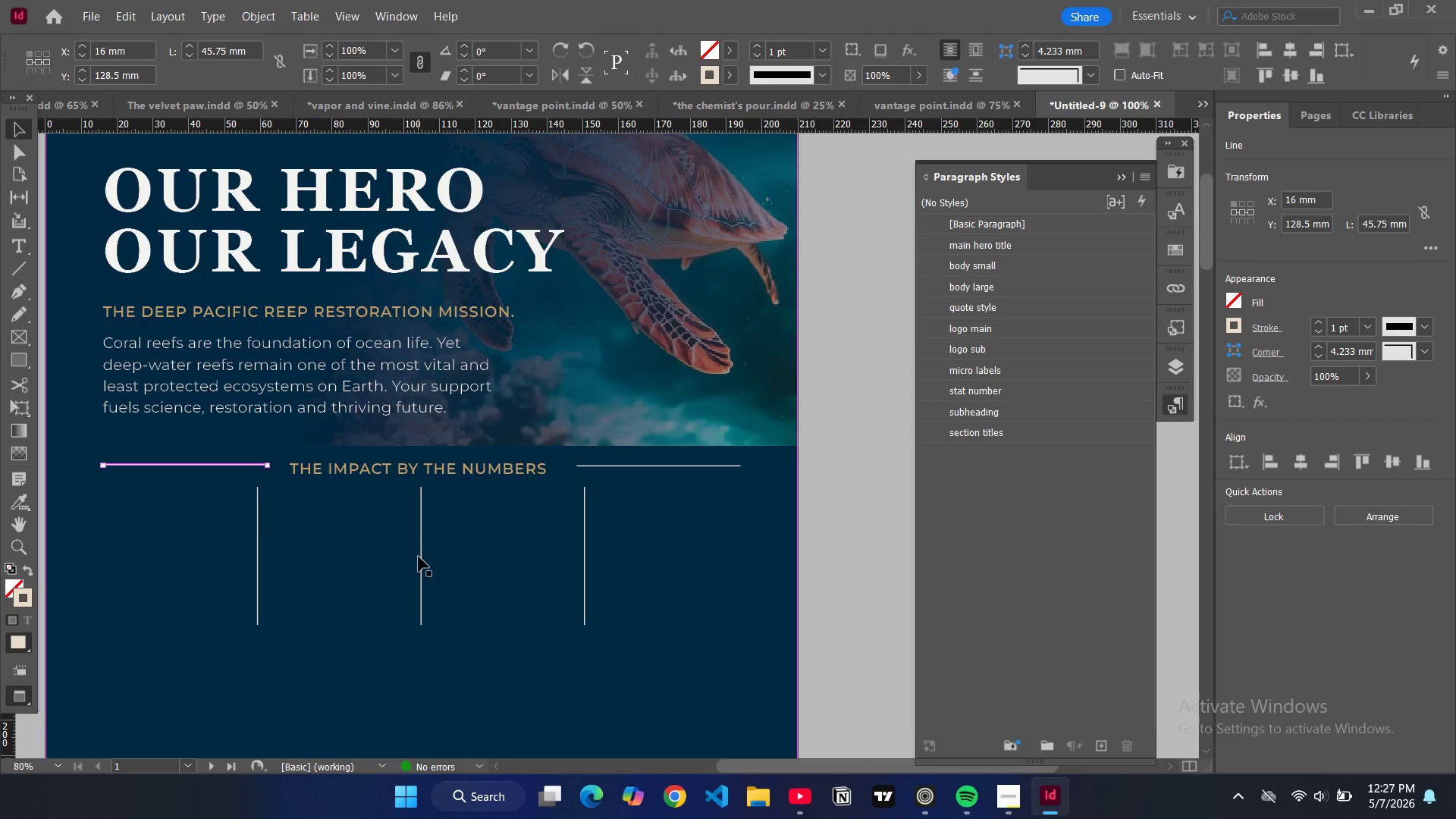 
left_click([419, 557])
 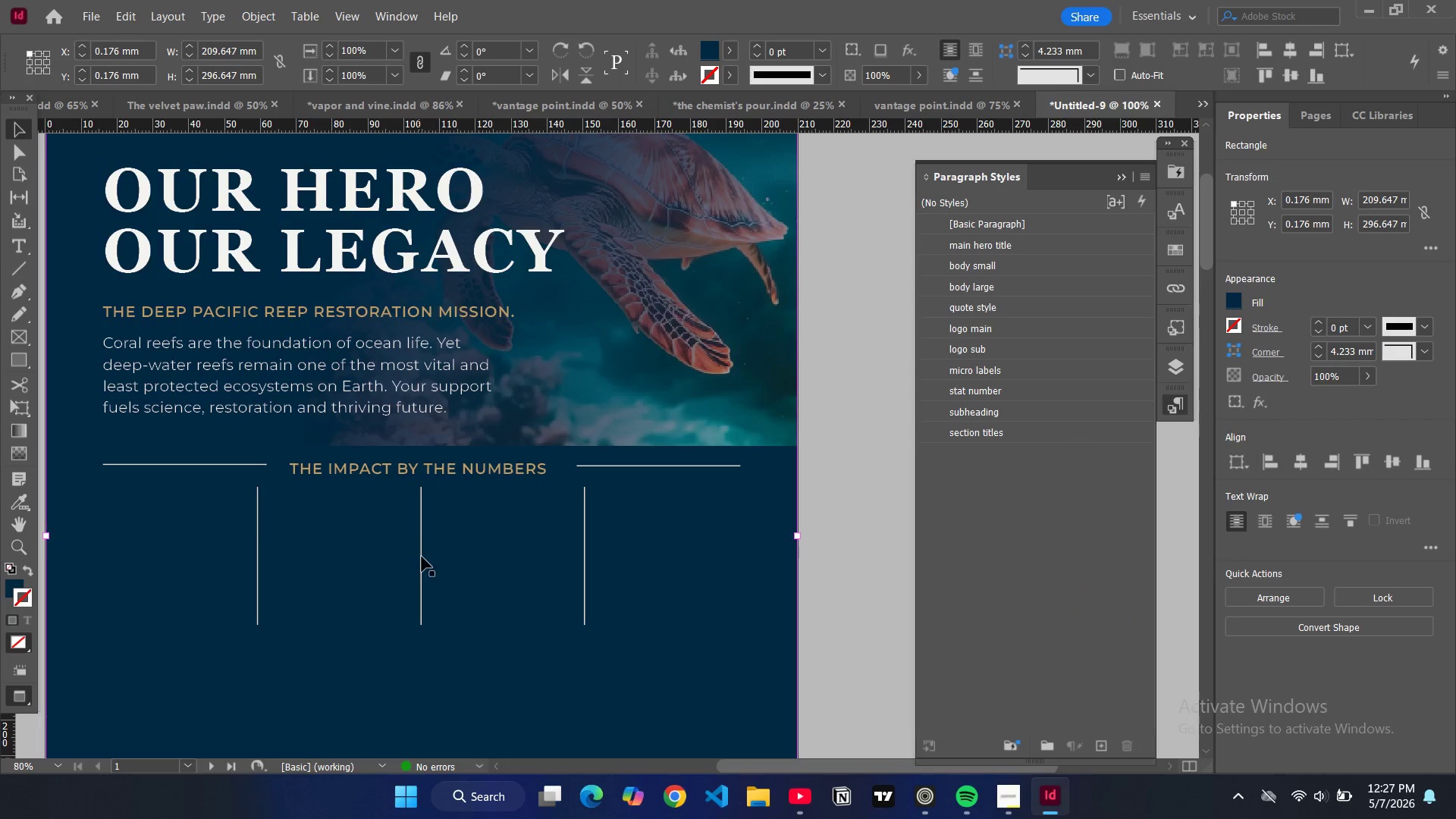 
left_click([422, 557])
 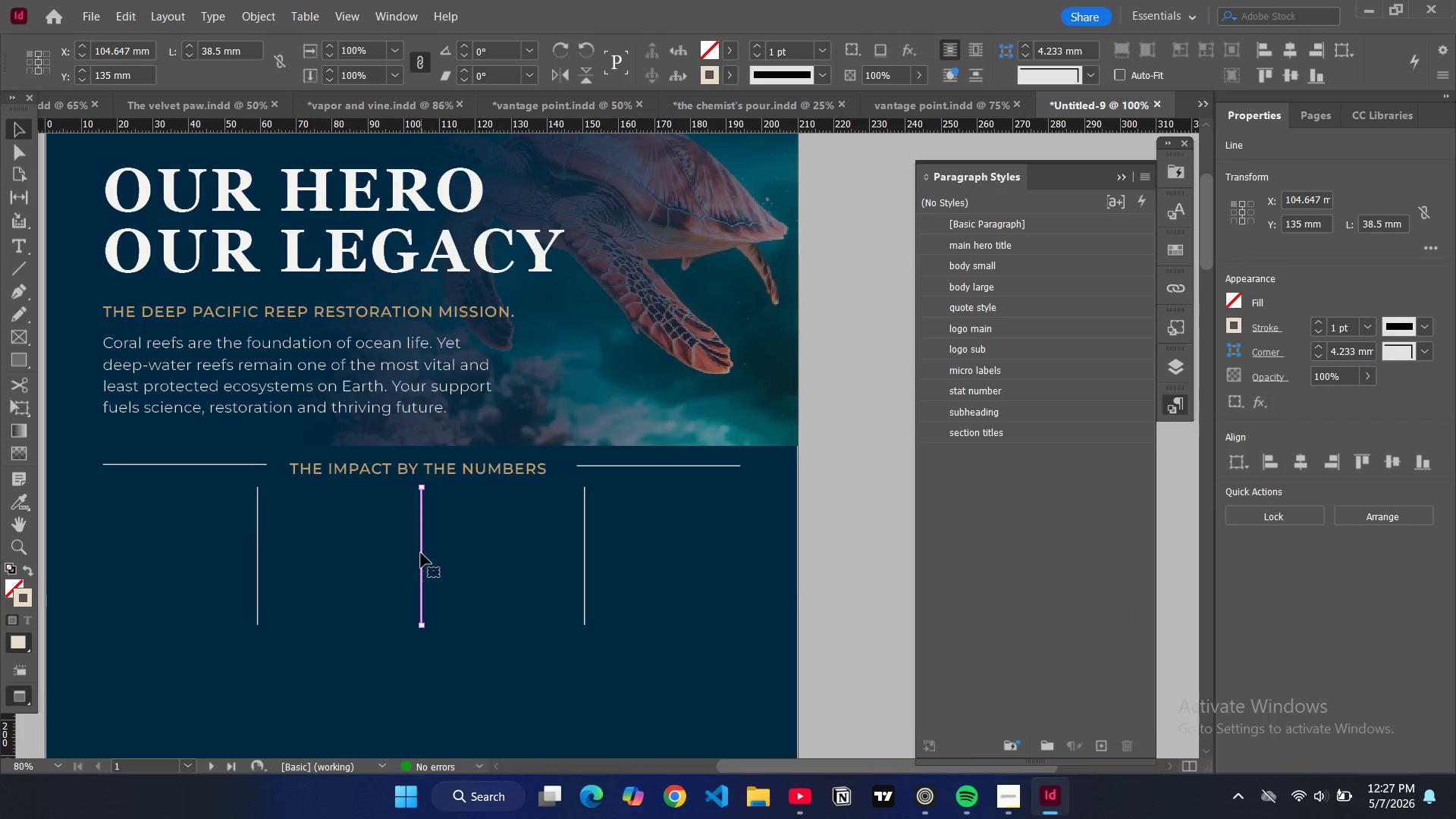 
left_click_drag(start_coordinate=[421, 553], to_coordinate=[422, 557])
 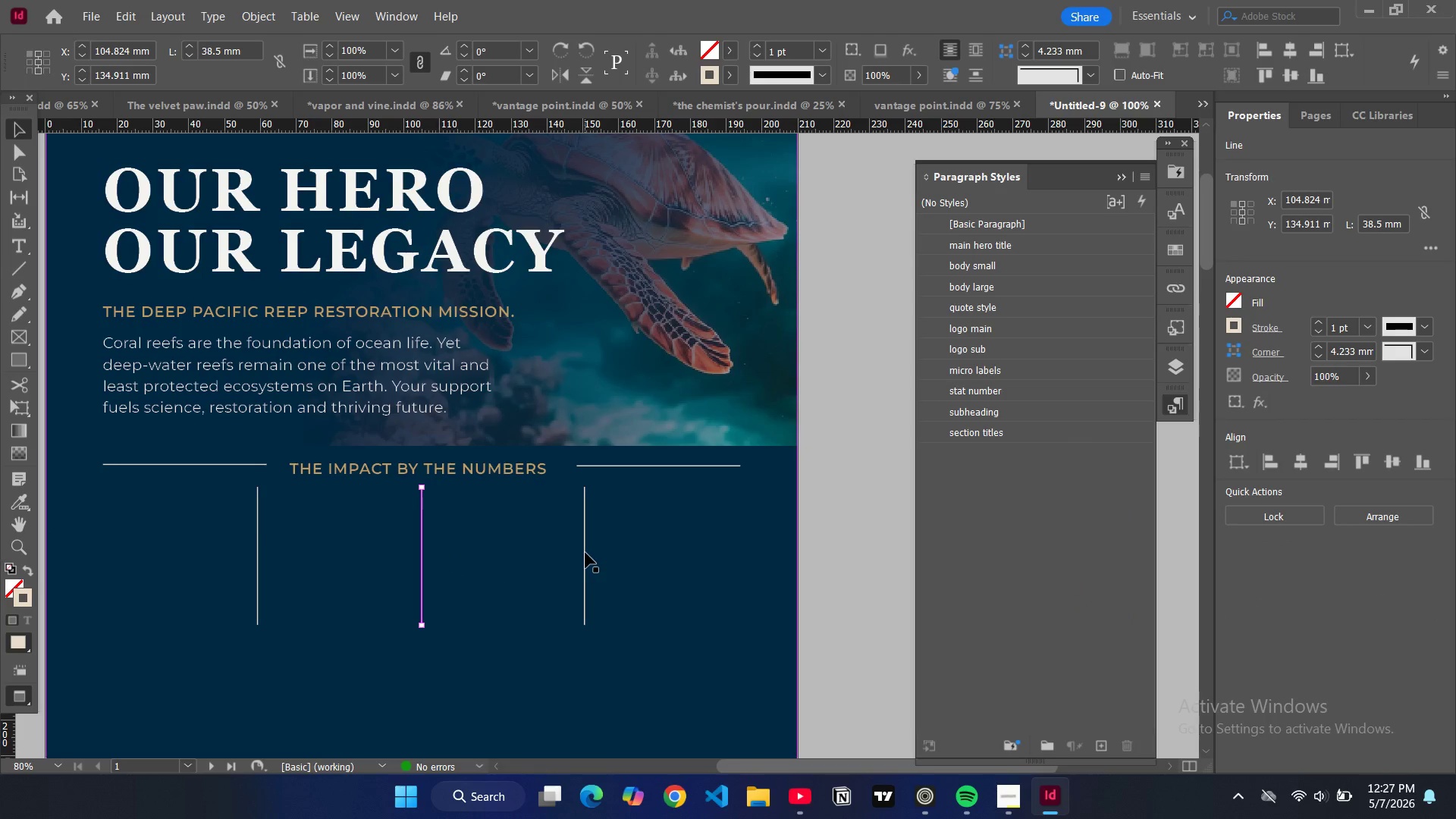 
left_click([585, 553])
 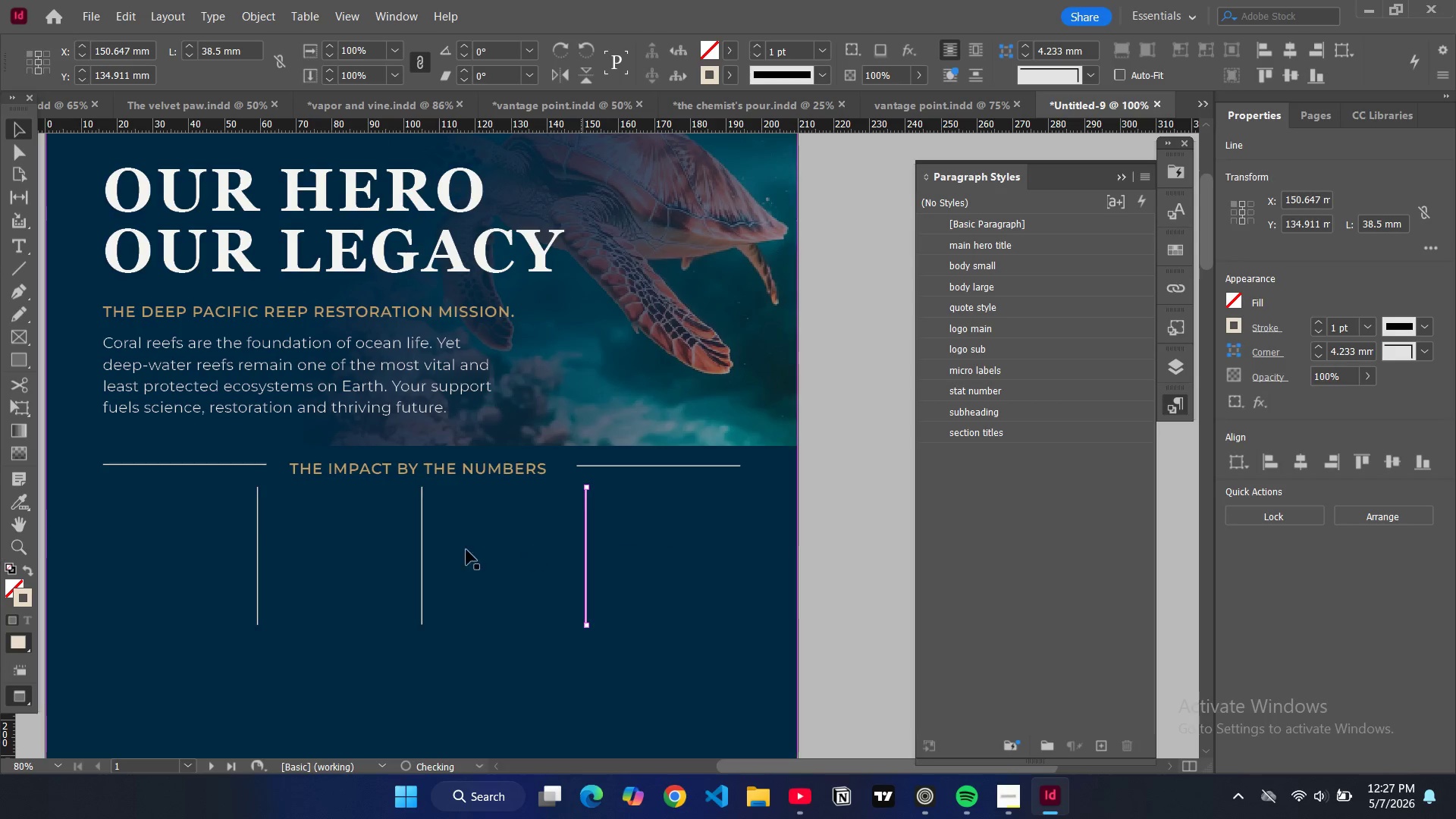 
left_click([425, 544])
 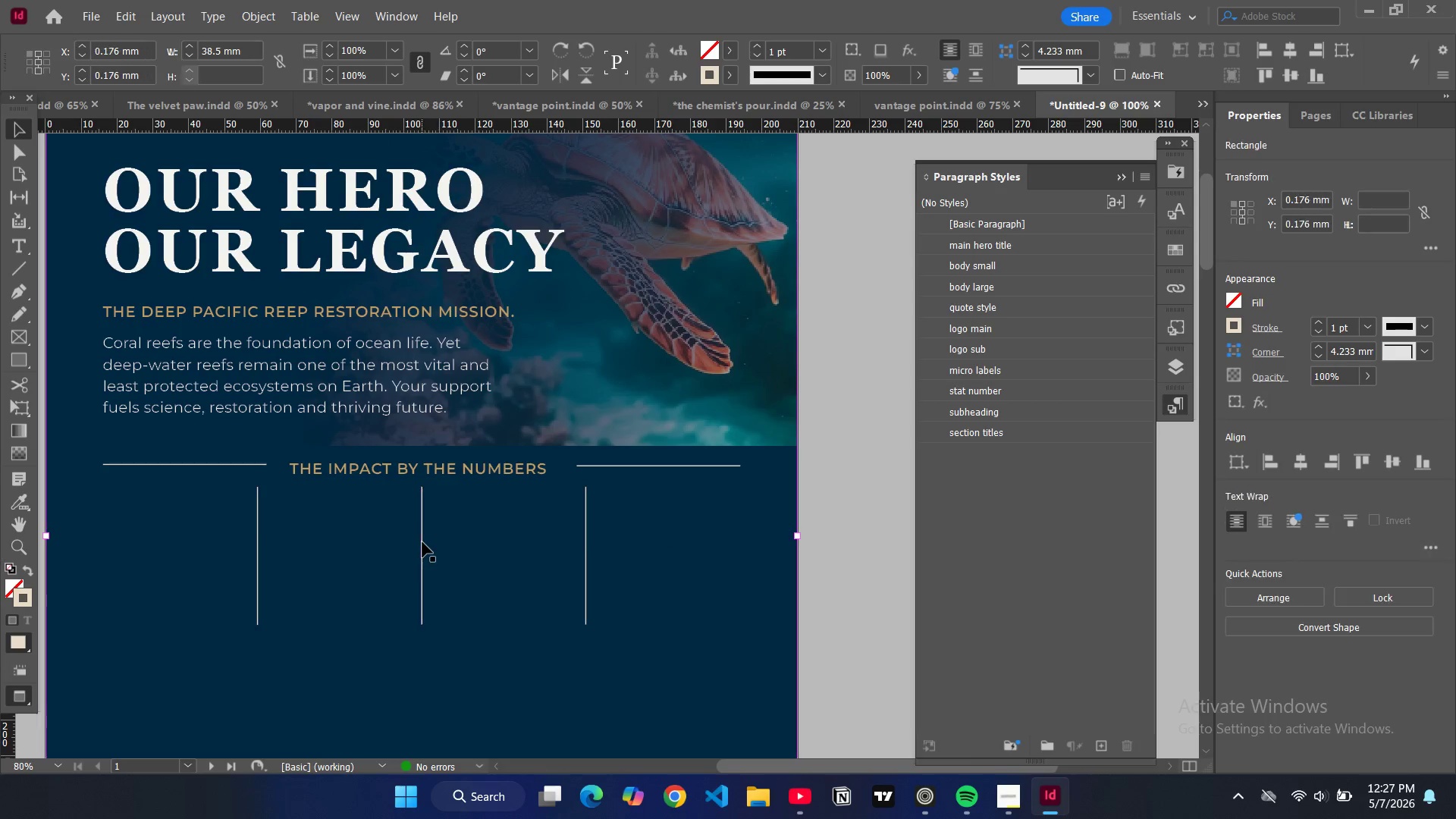 
left_click([422, 542])
 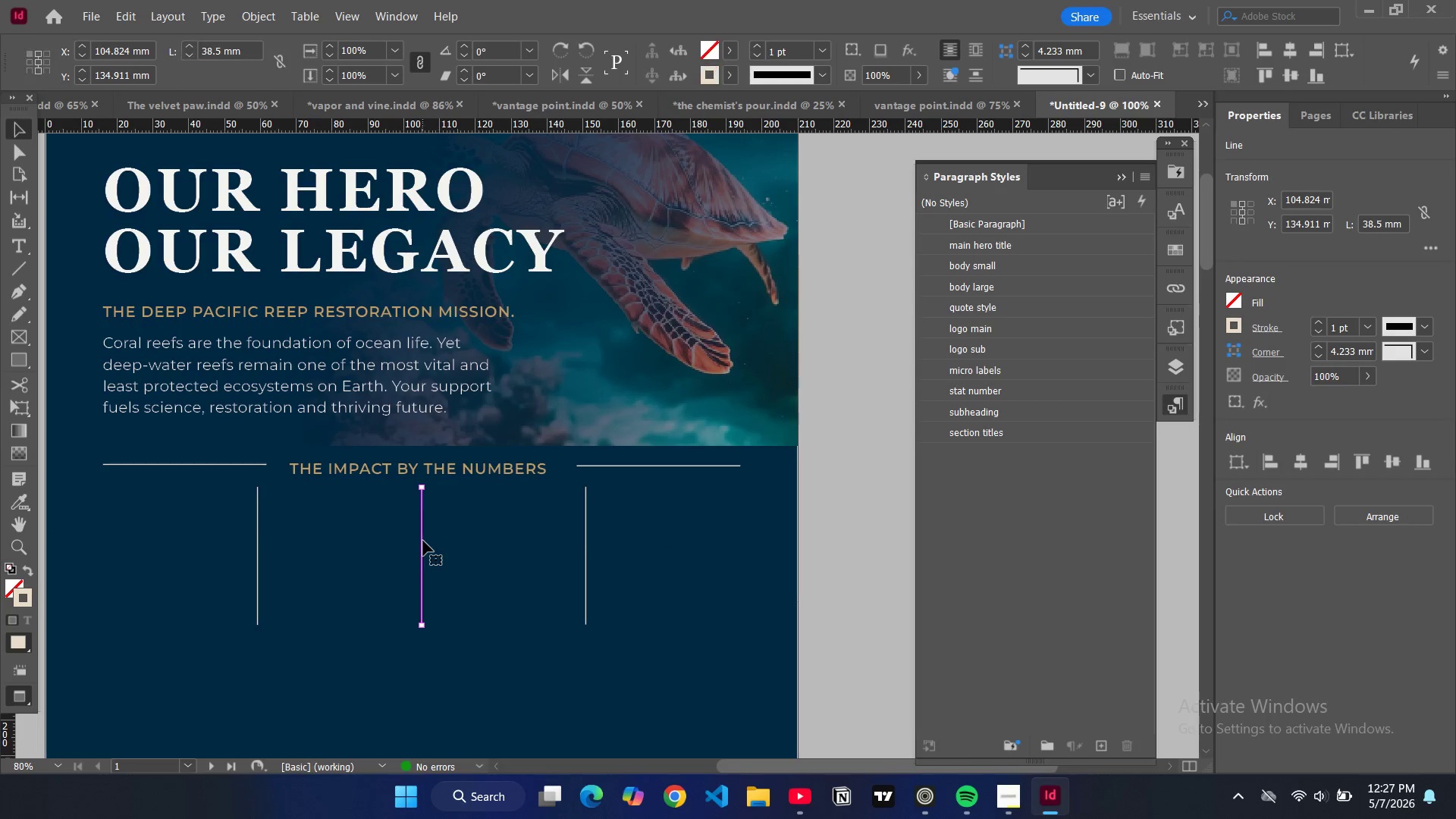 
key(W)
 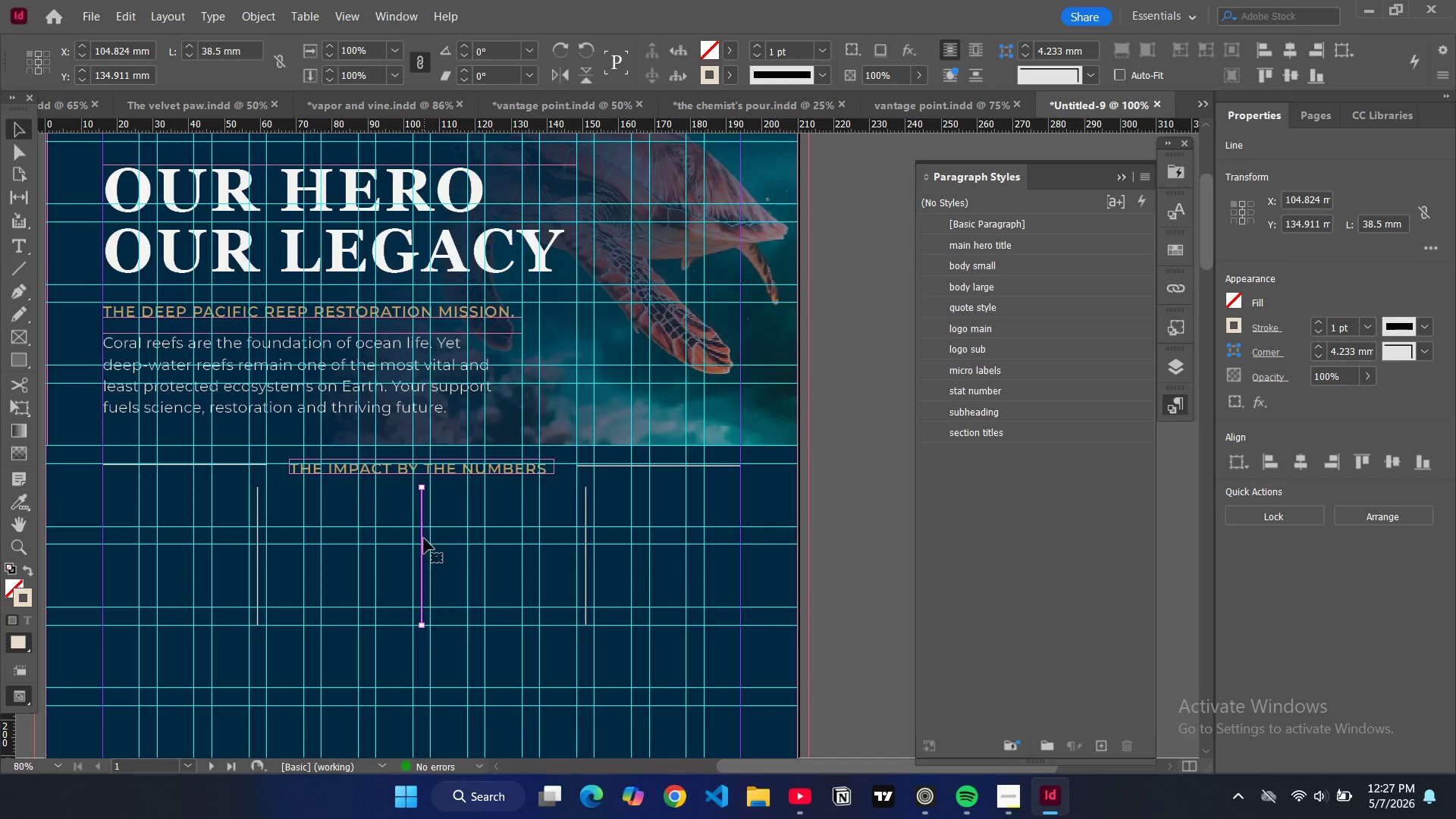 
left_click_drag(start_coordinate=[424, 538], to_coordinate=[426, 543])
 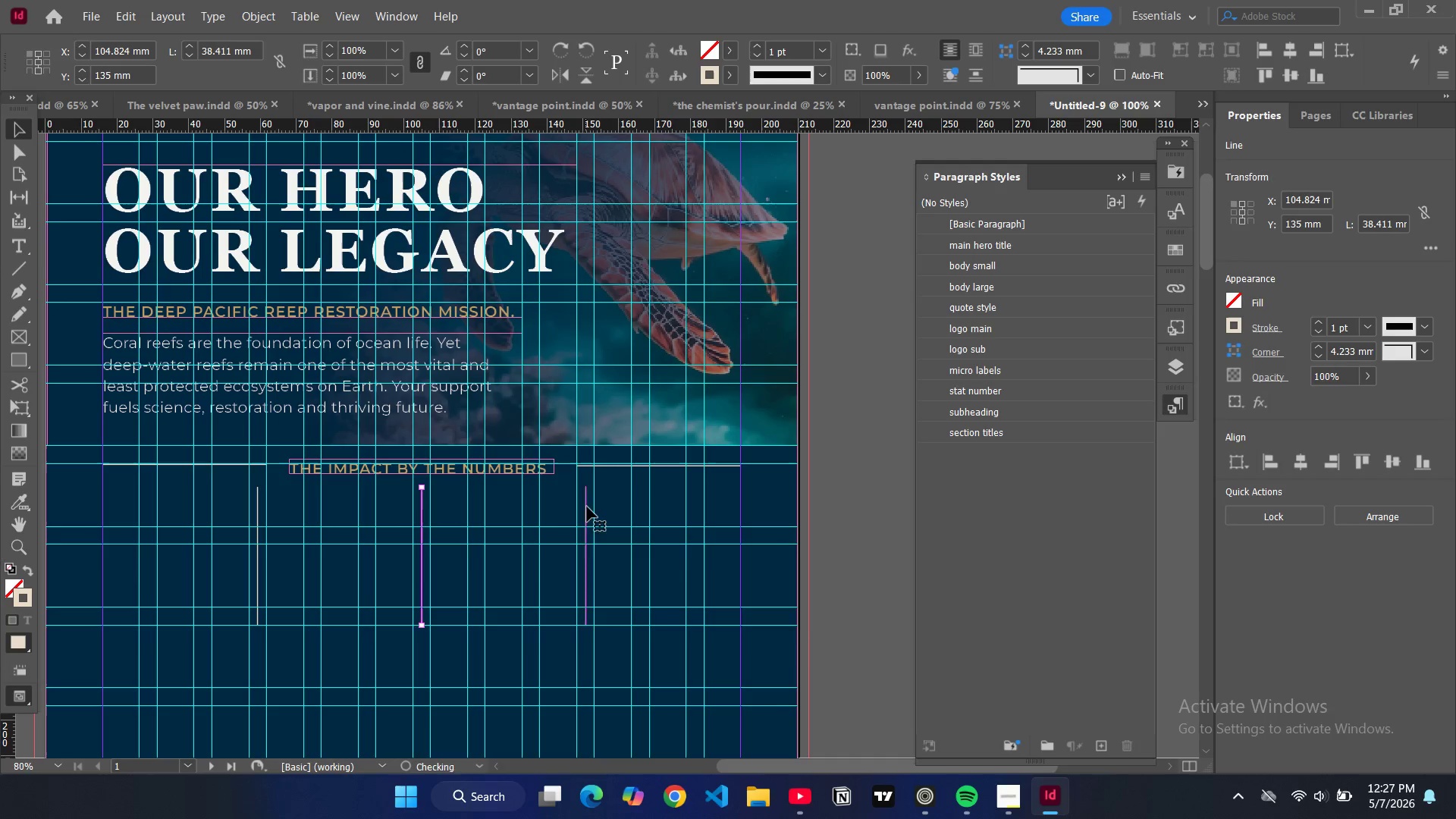 
left_click_drag(start_coordinate=[587, 490], to_coordinate=[585, 486])
 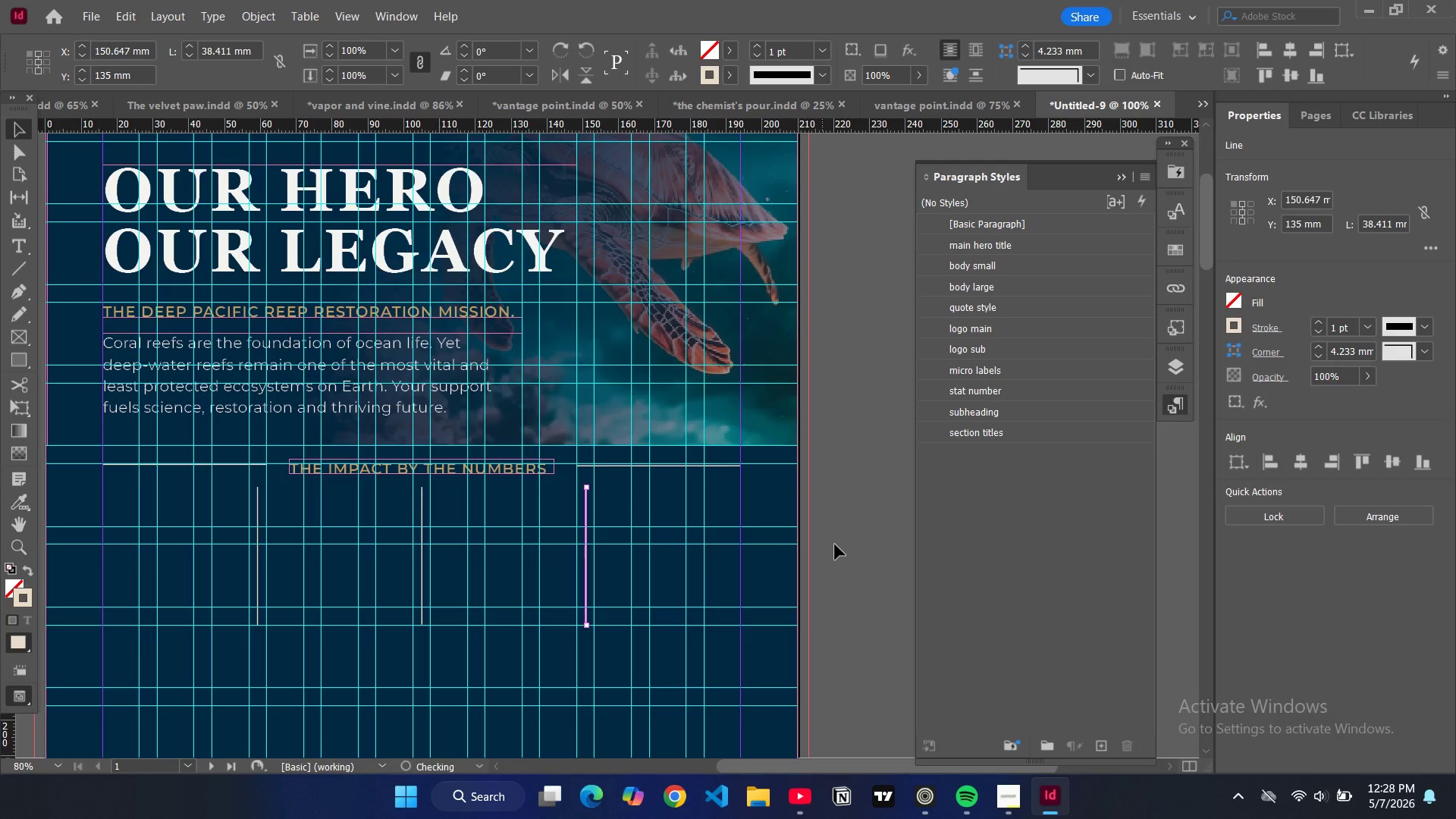 
left_click([835, 544])
 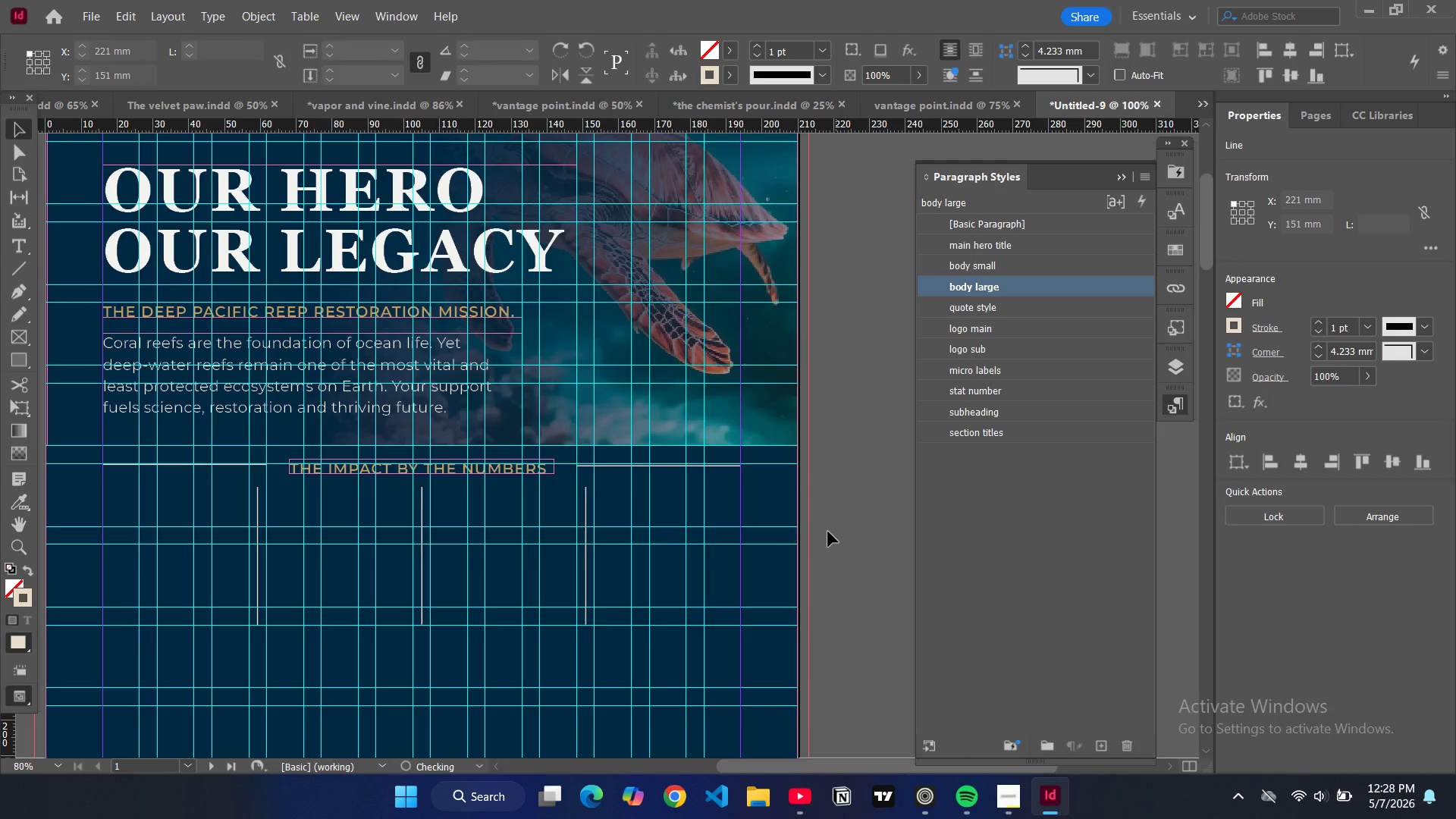 
key(W)
 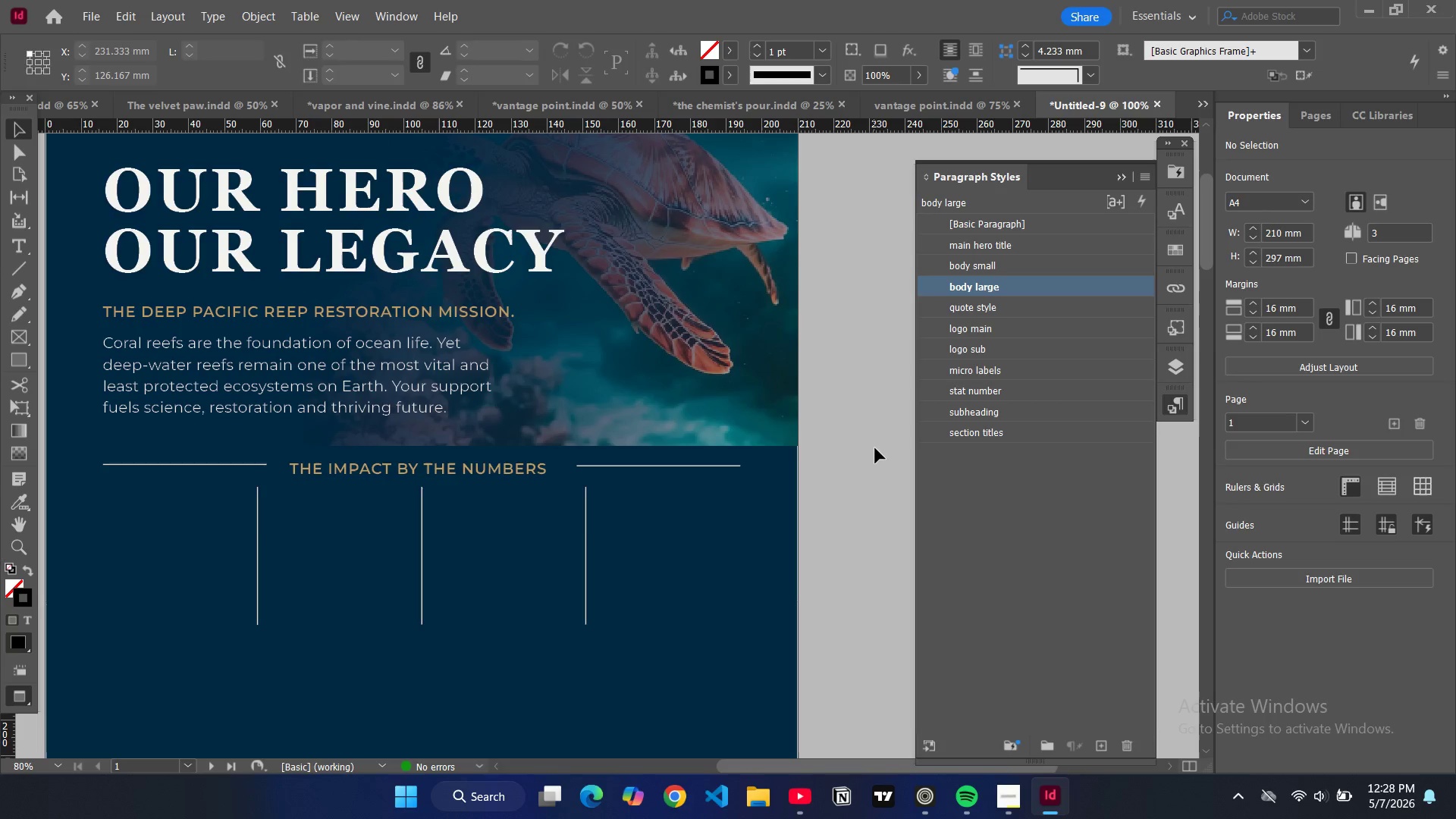 
wait(8.58)
 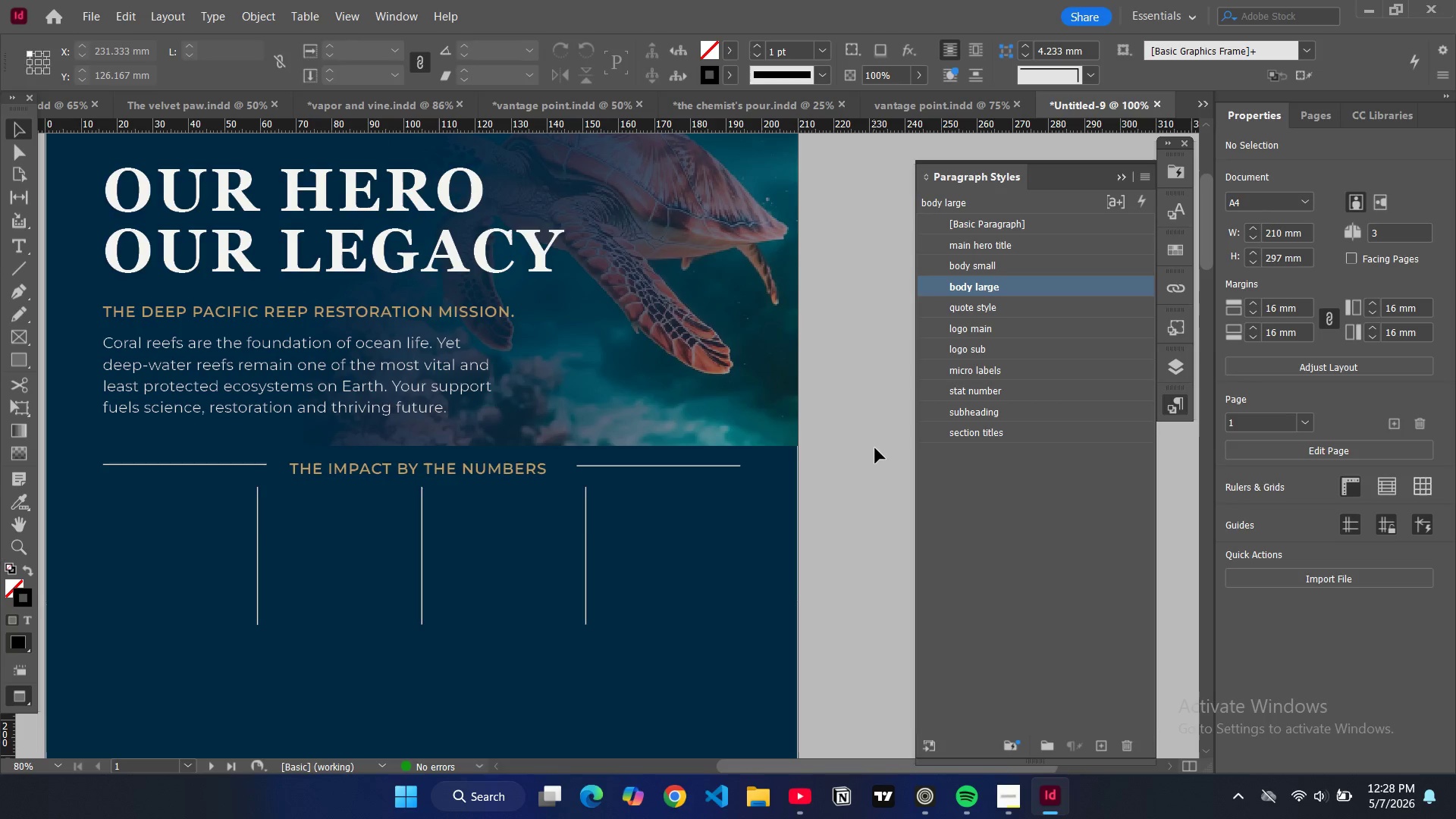 
key(W)
 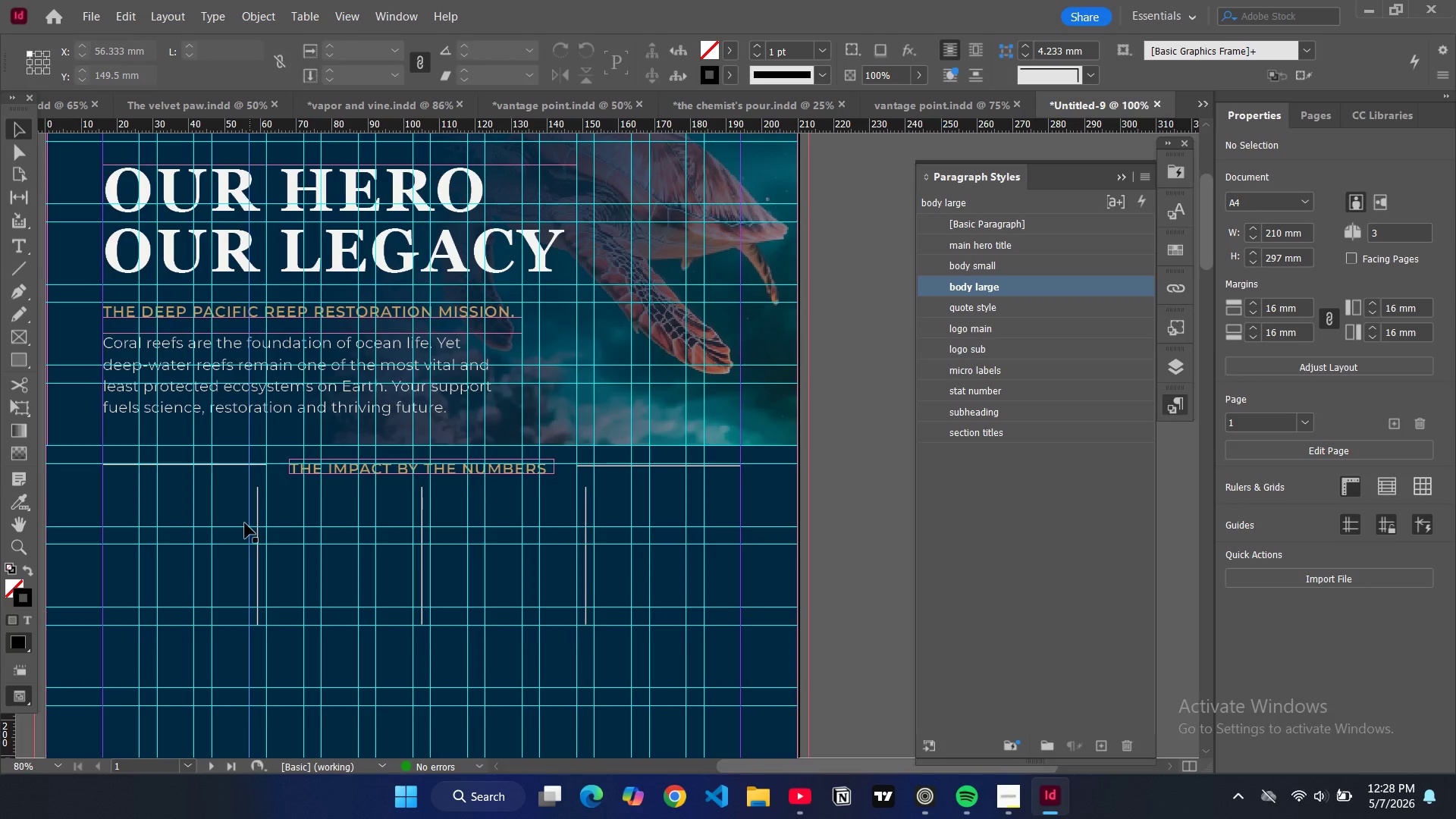 
scroll: coordinate [268, 414], scroll_direction: down, amount: 5.0
 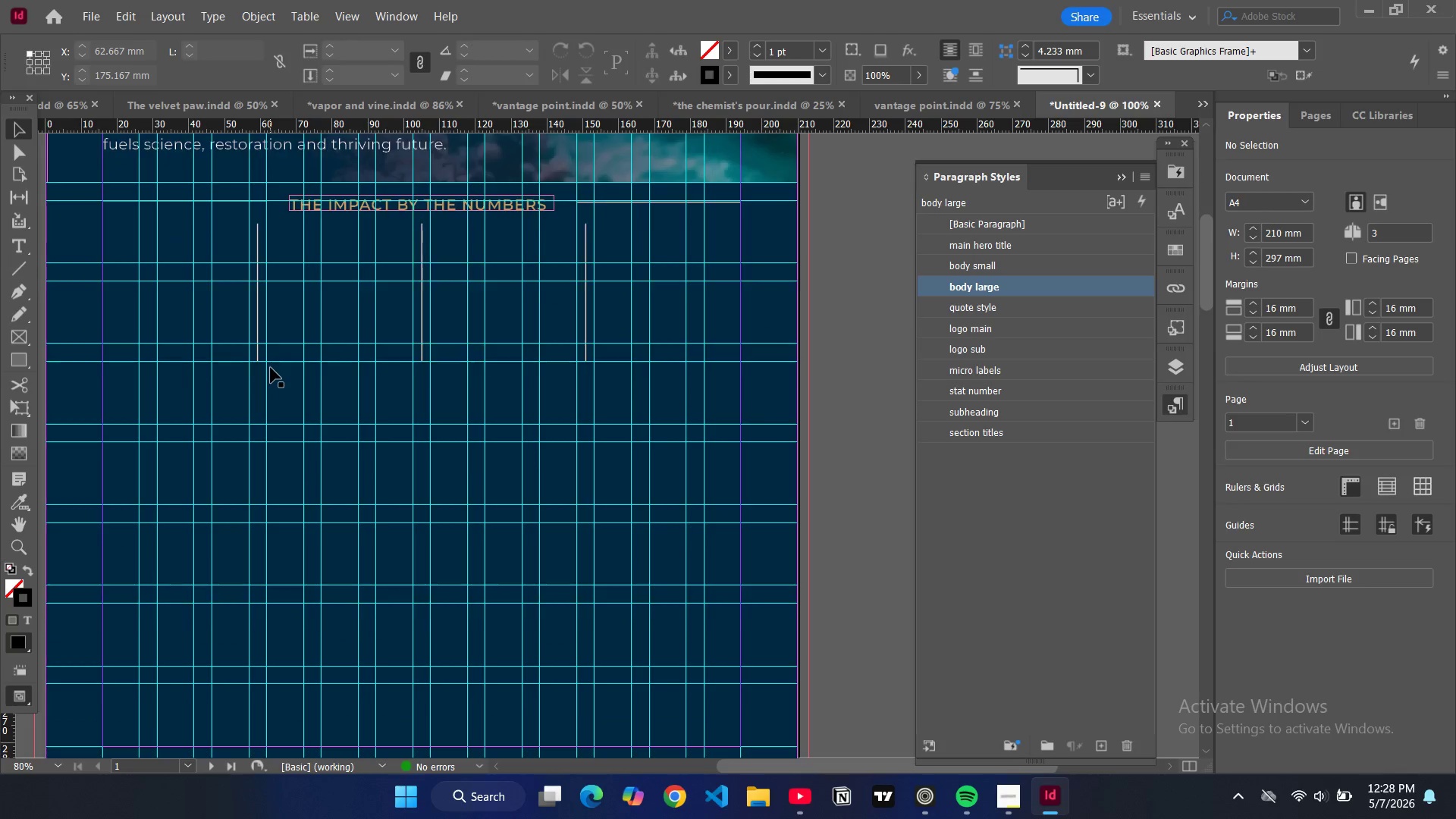 
scroll: coordinate [271, 368], scroll_direction: none, amount: 0.0
 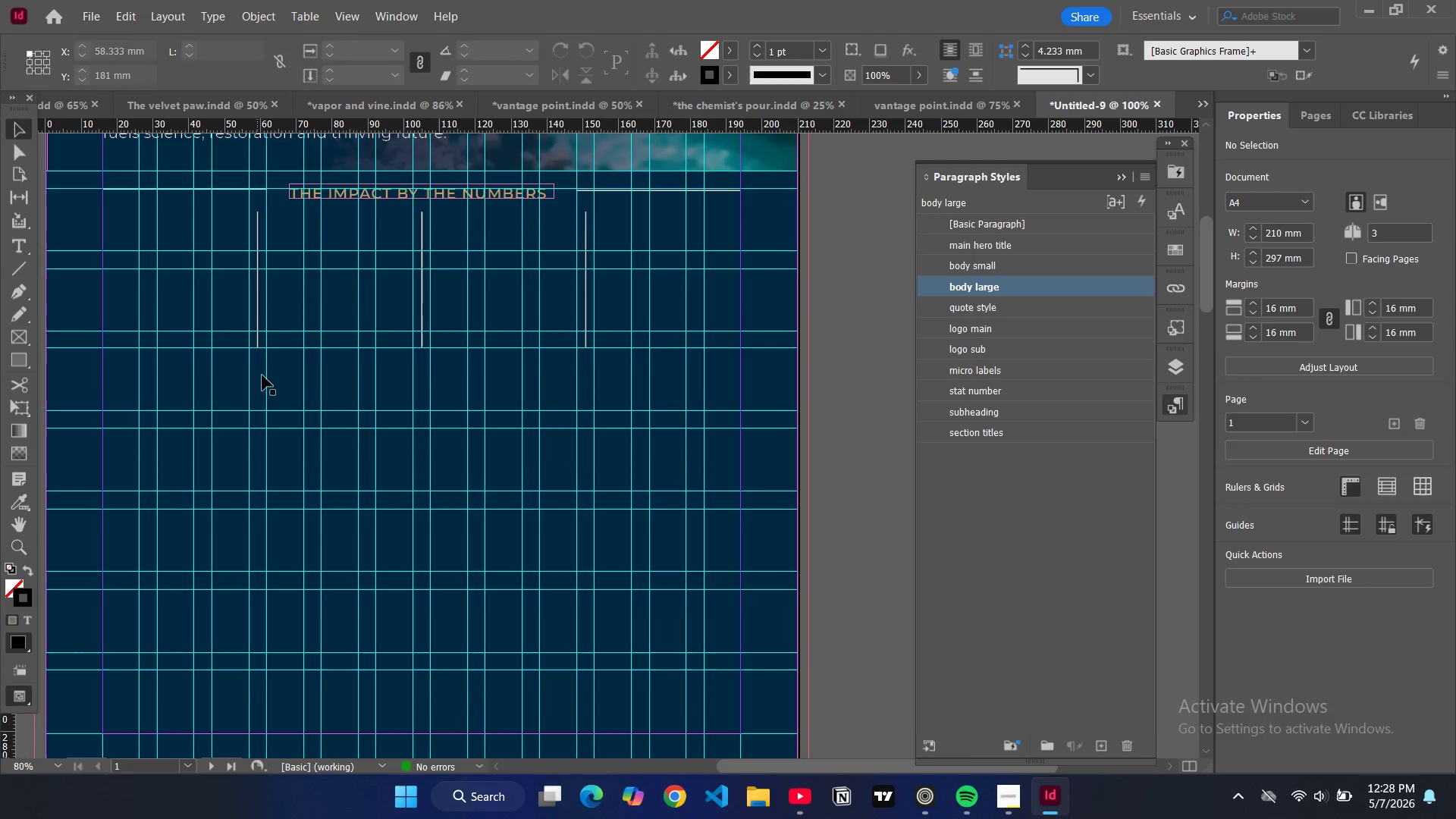 
scroll: coordinate [274, 390], scroll_direction: up, amount: 2.0
 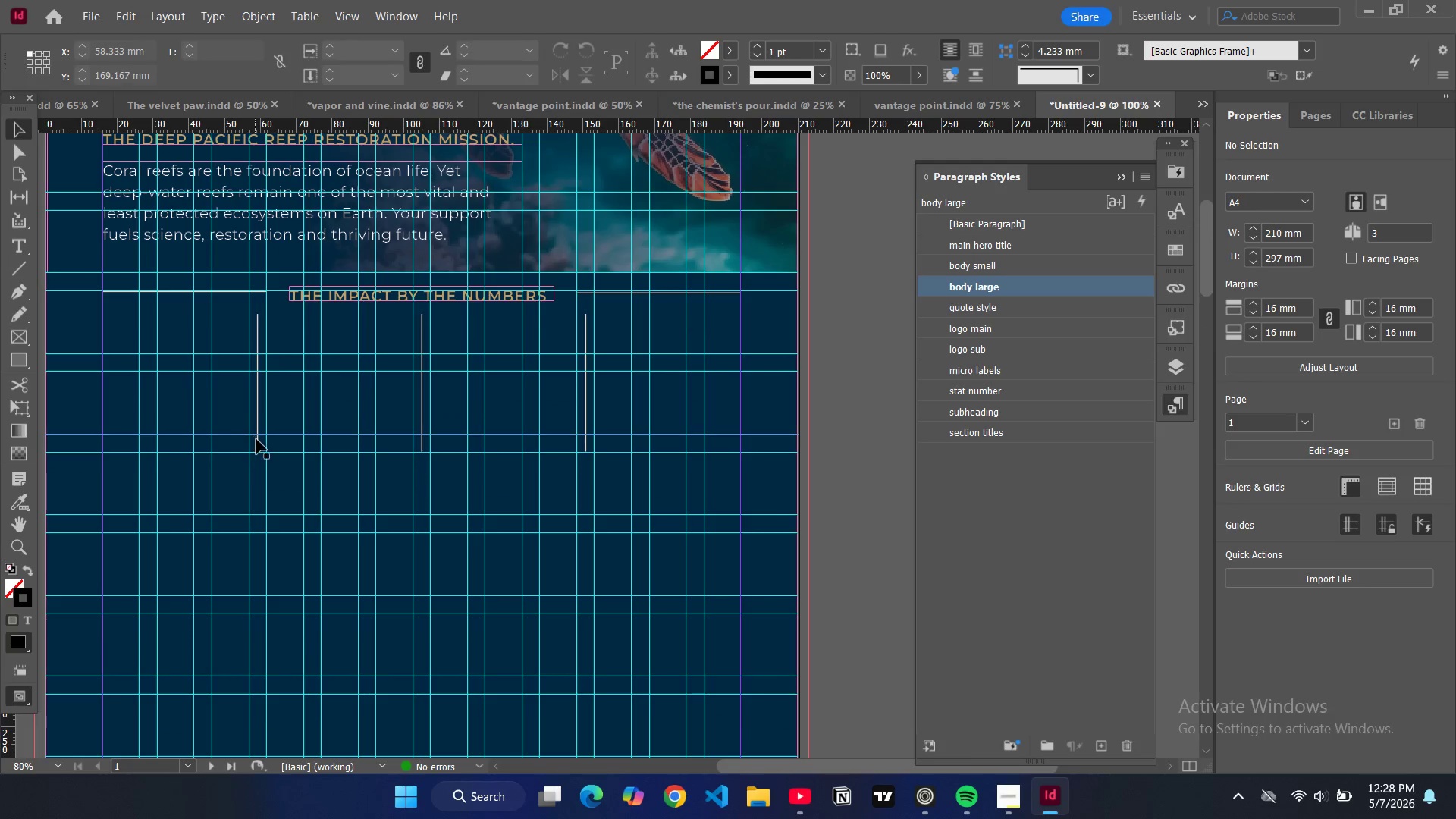 
left_click([257, 441])
 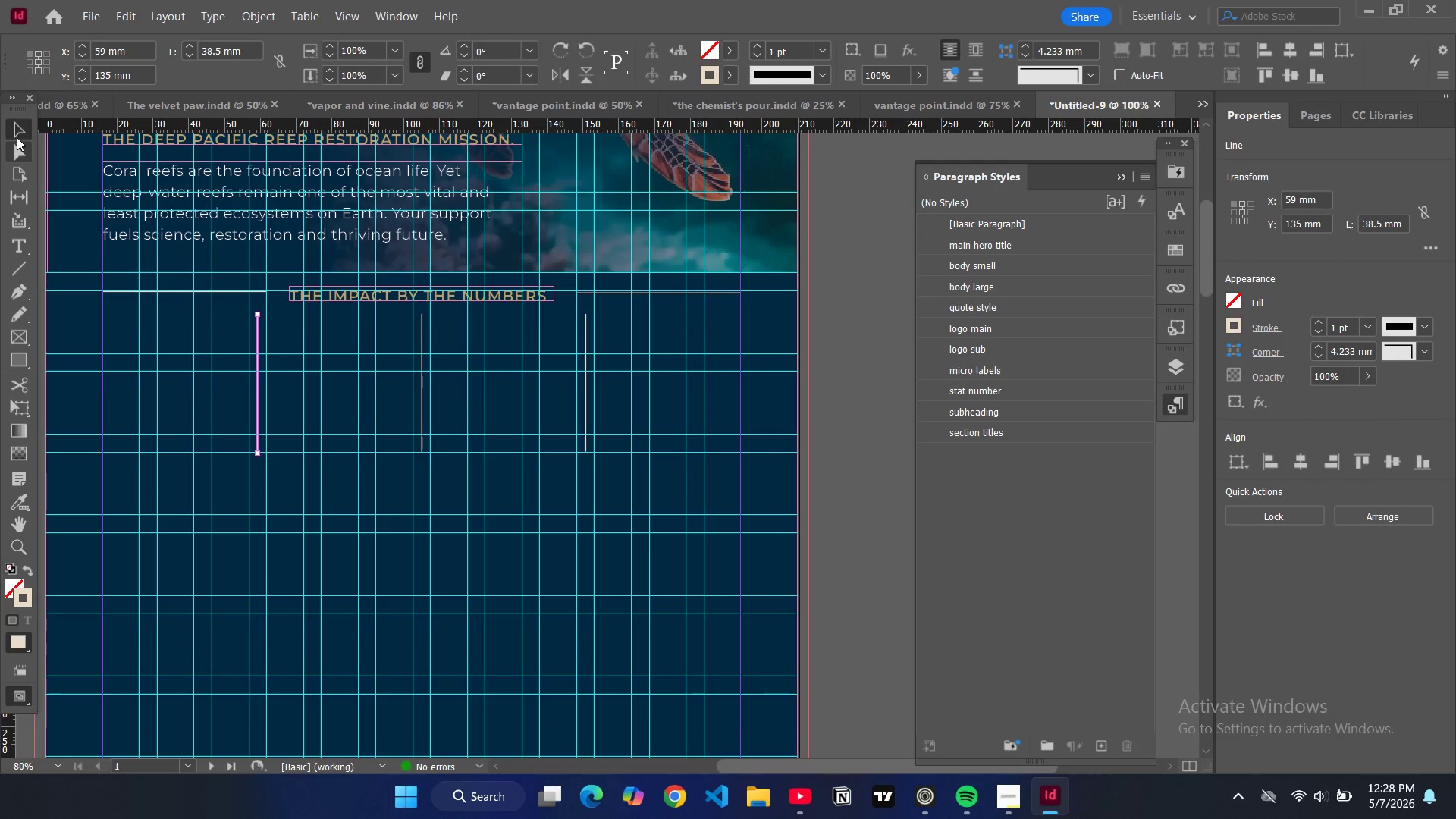 
left_click([16, 127])
 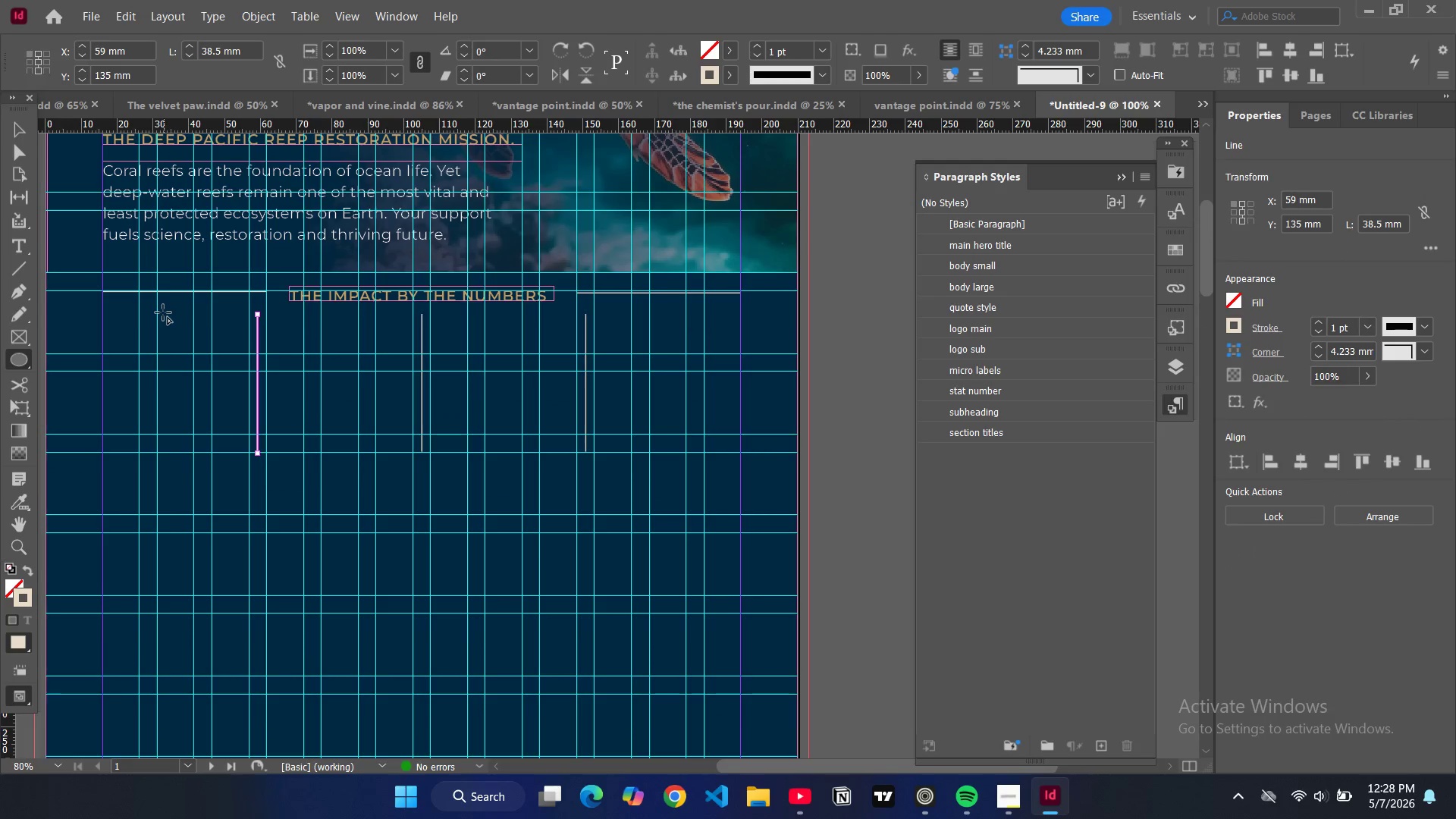 
left_click_drag(start_coordinate=[161, 313], to_coordinate=[197, 353])
 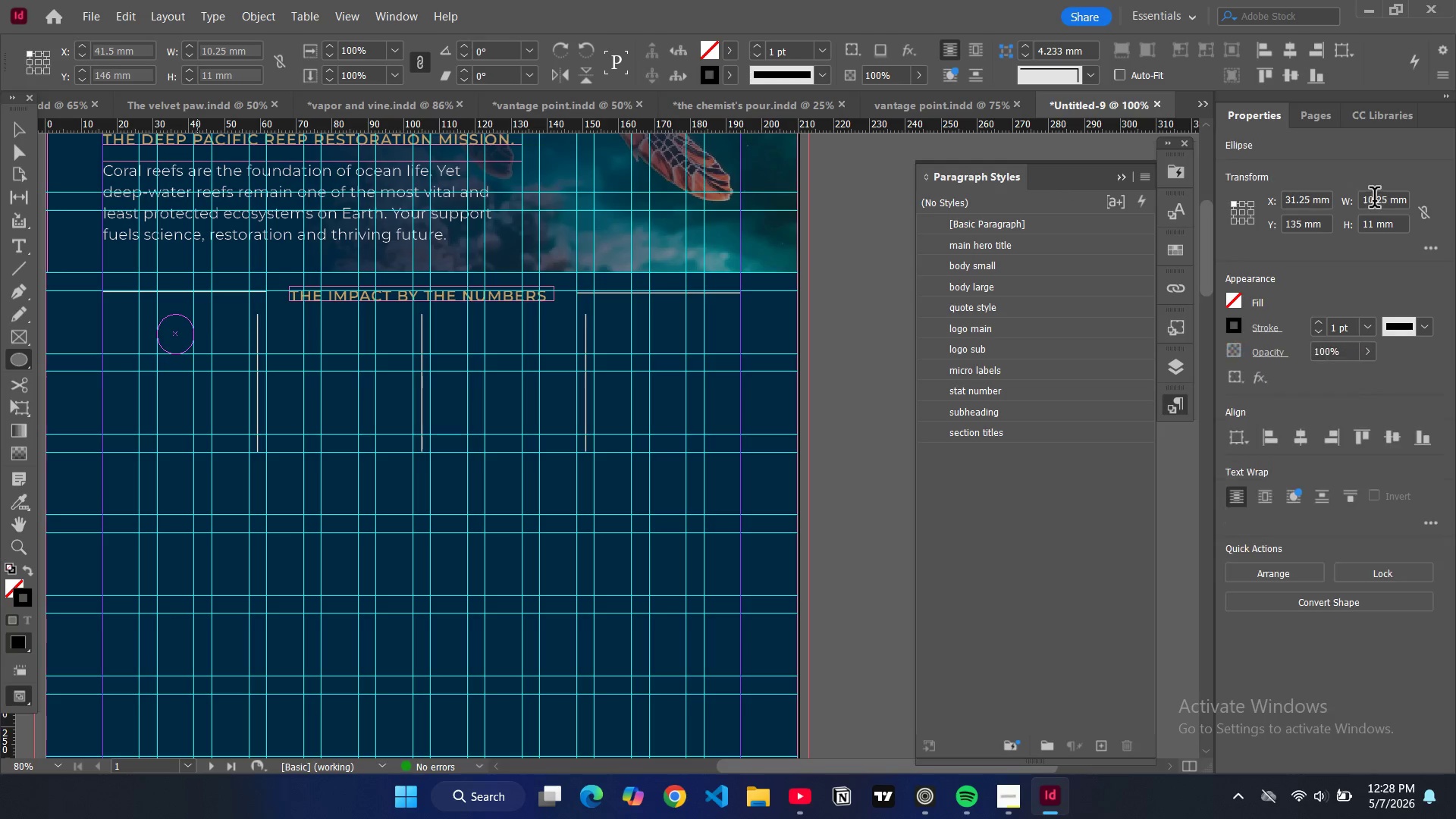 
double_click([1374, 199])
 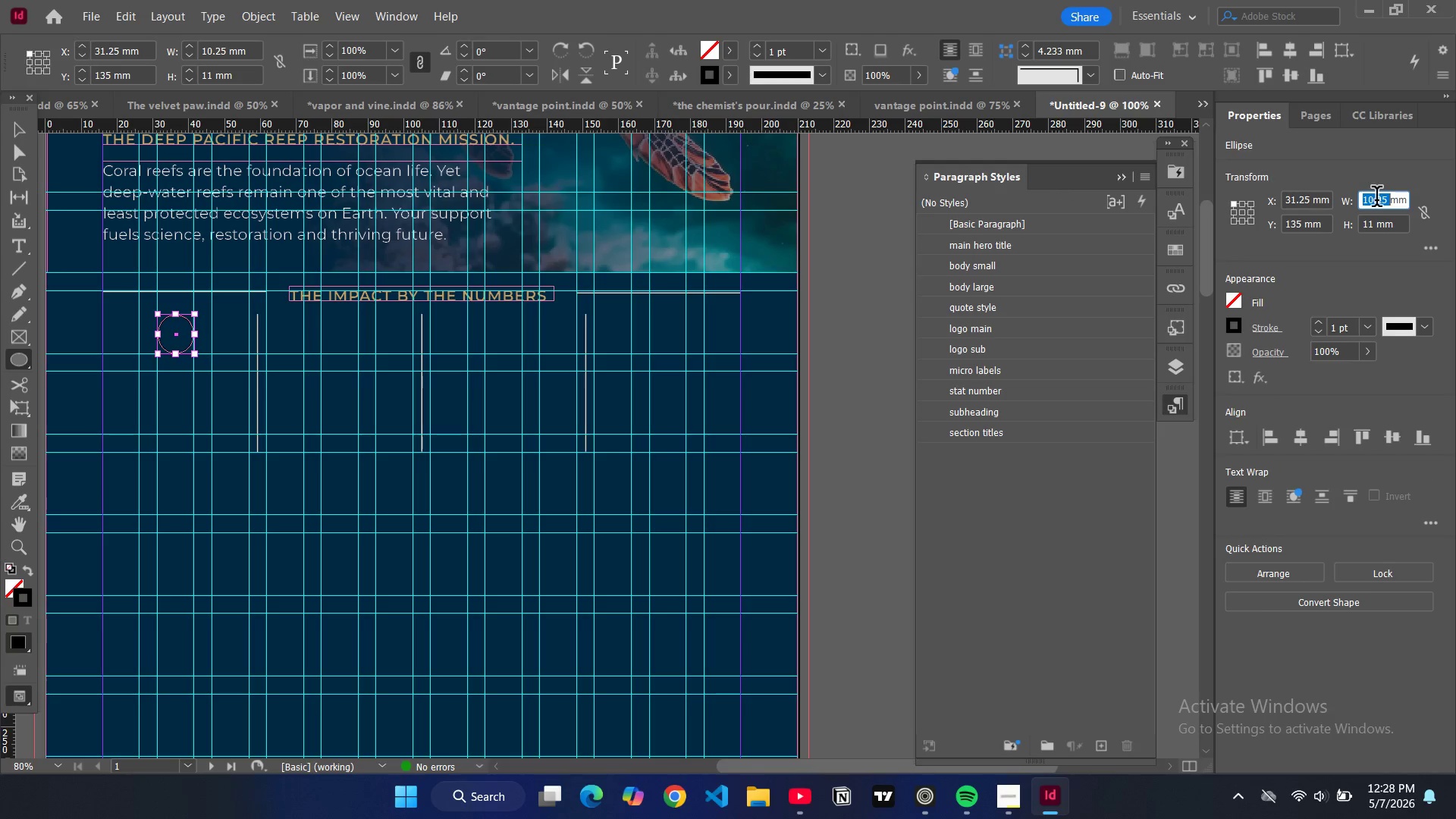 
type(11)
 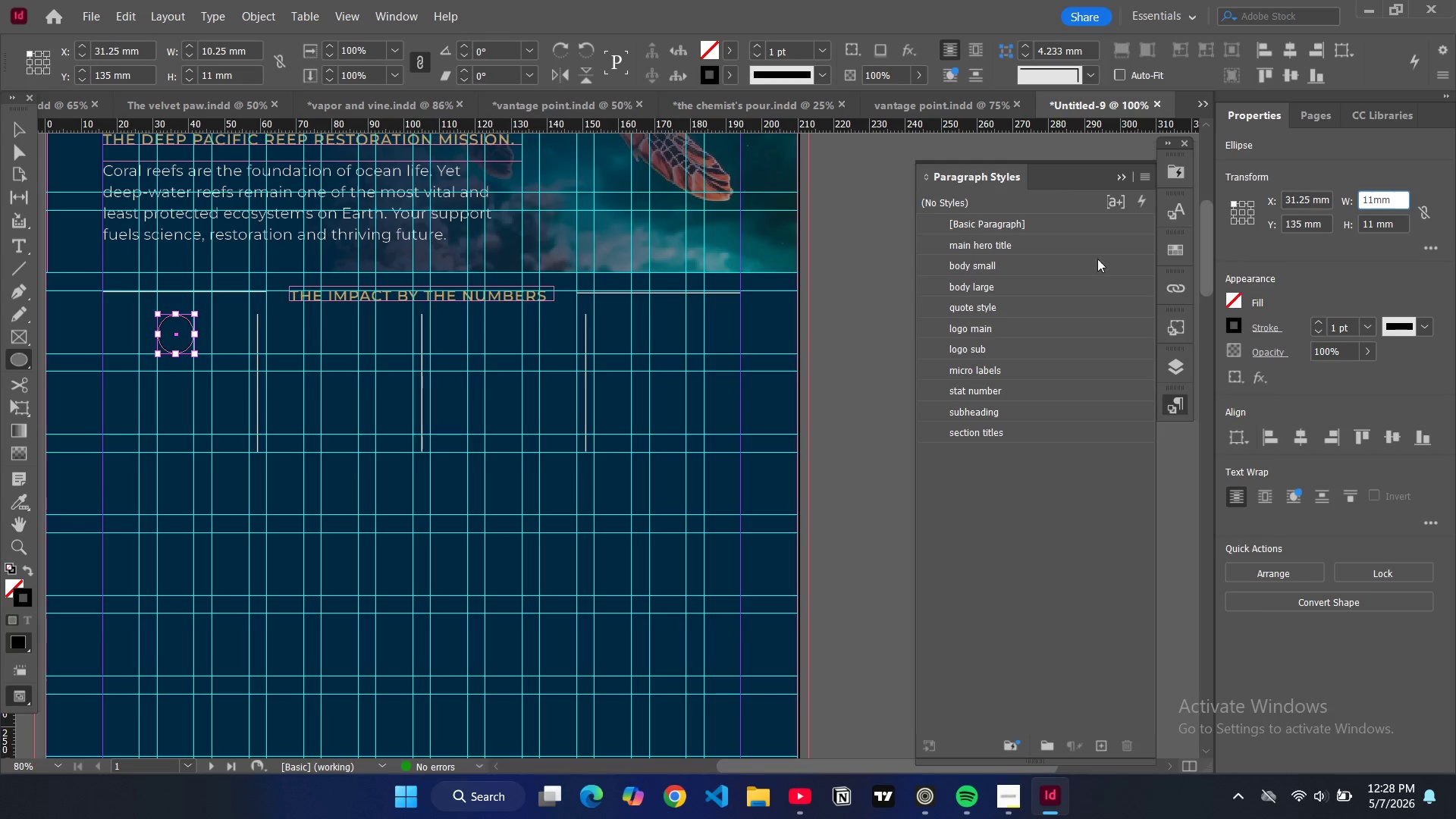 
key(Enter)
 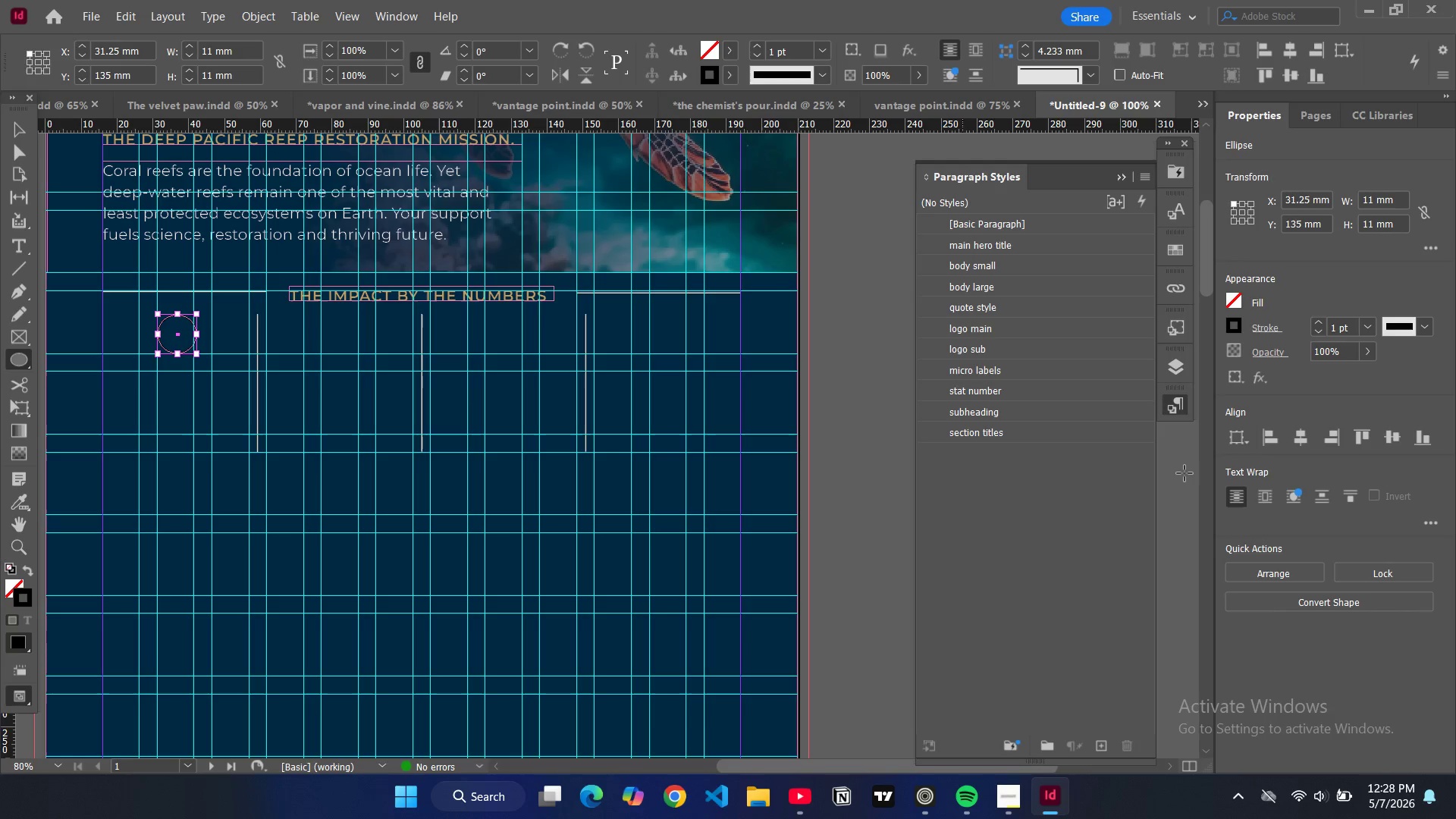 
left_click([1316, 331])
 